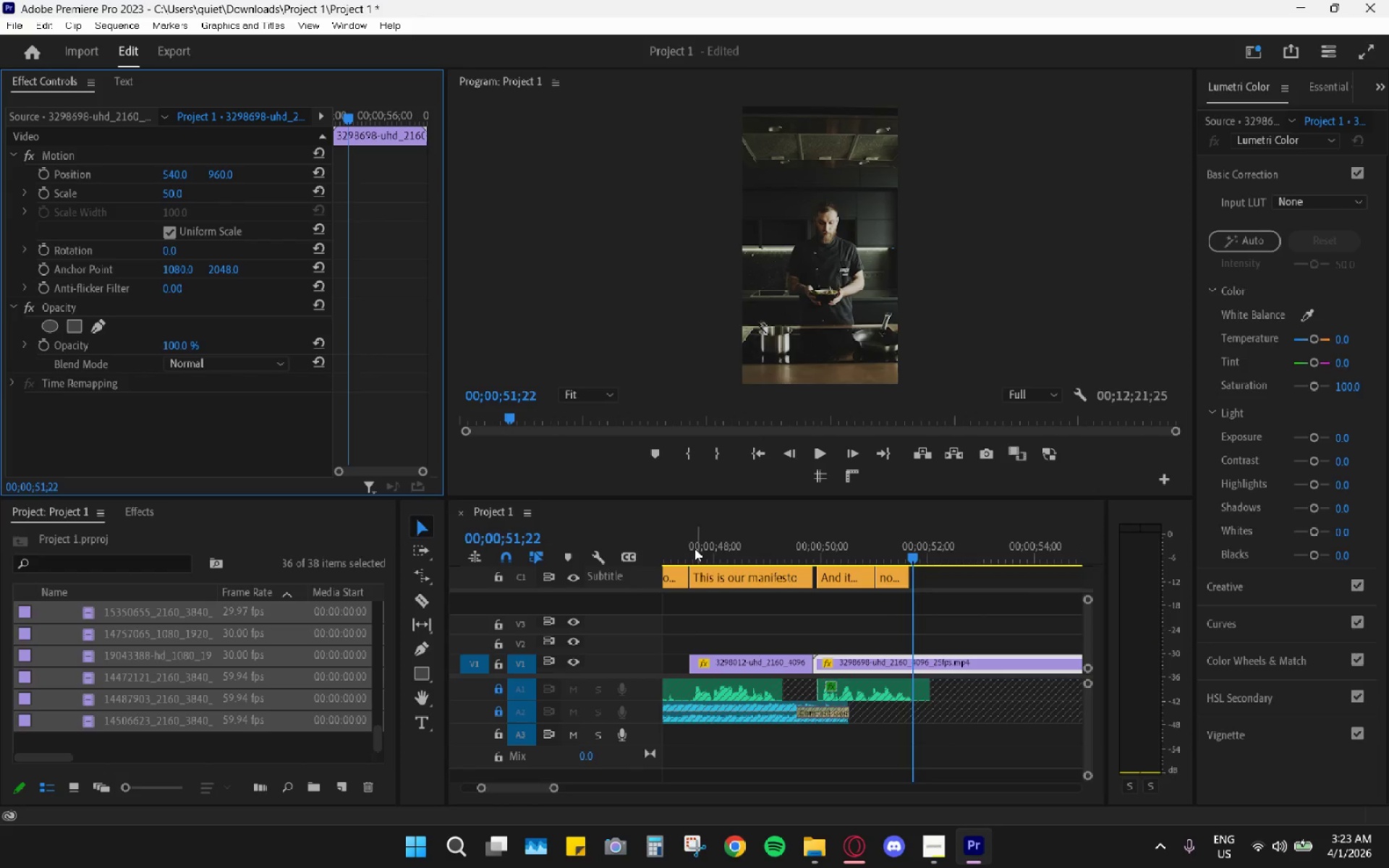 
left_click([689, 545])
 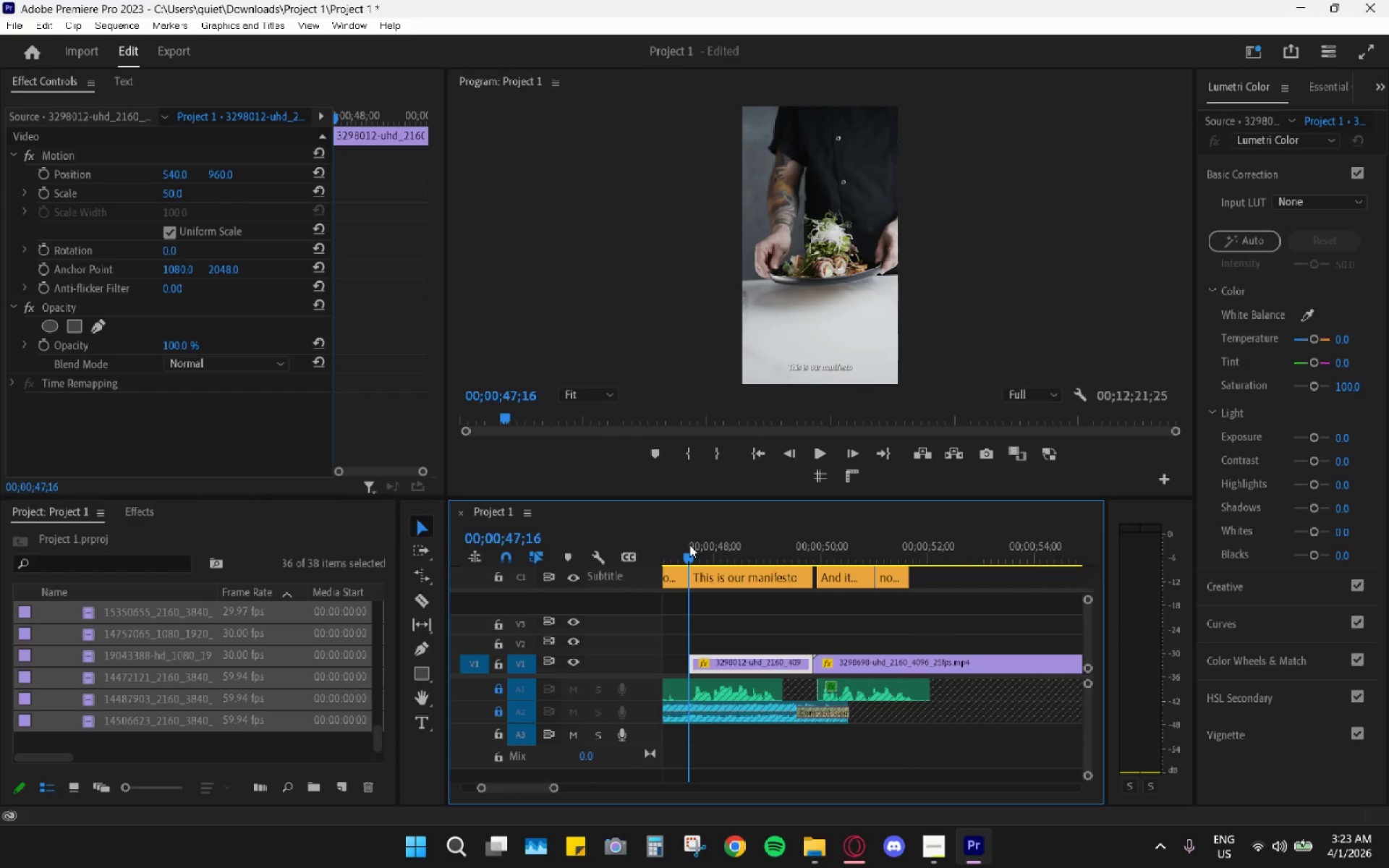 
key(Space)
 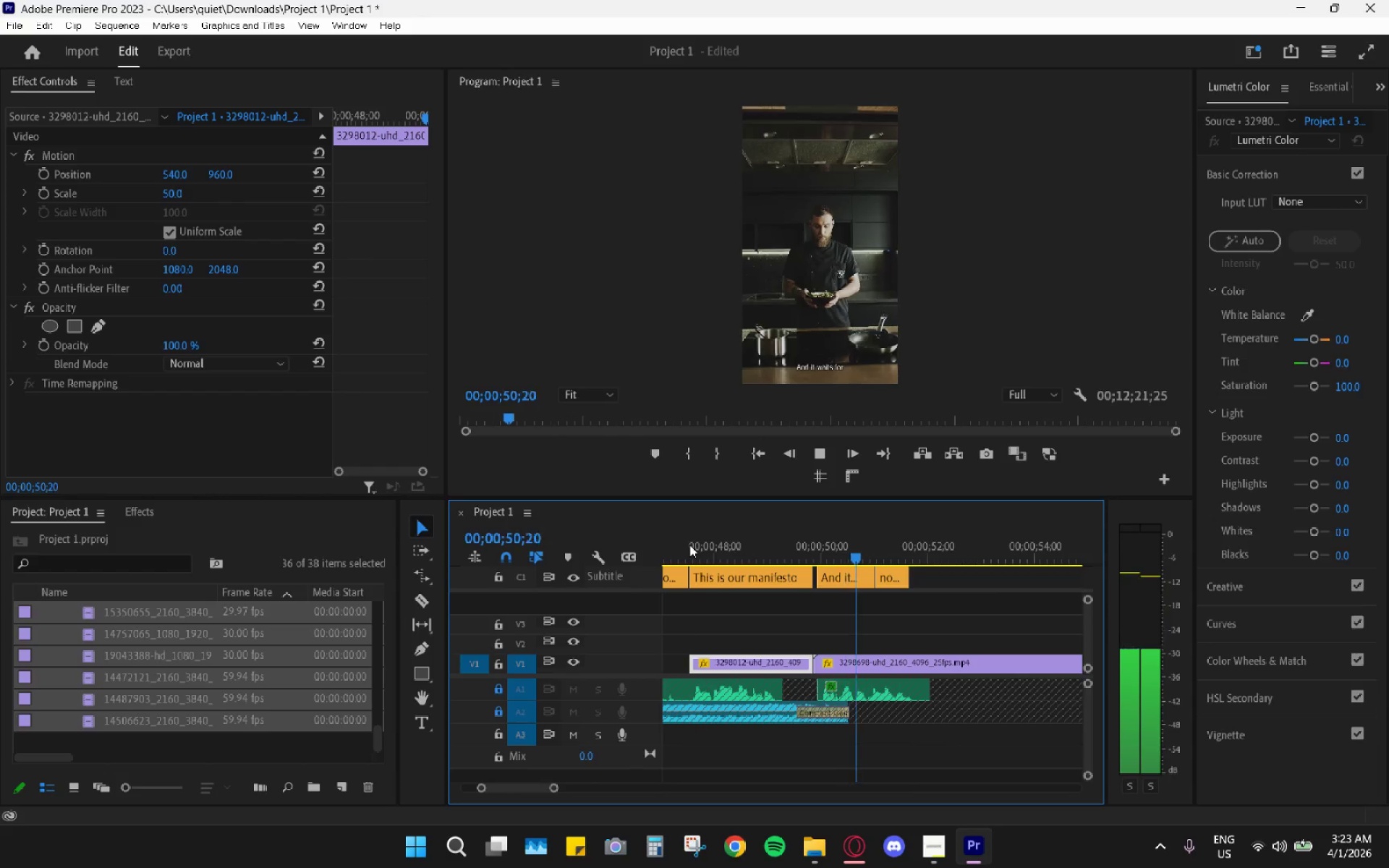 
key(Space)
 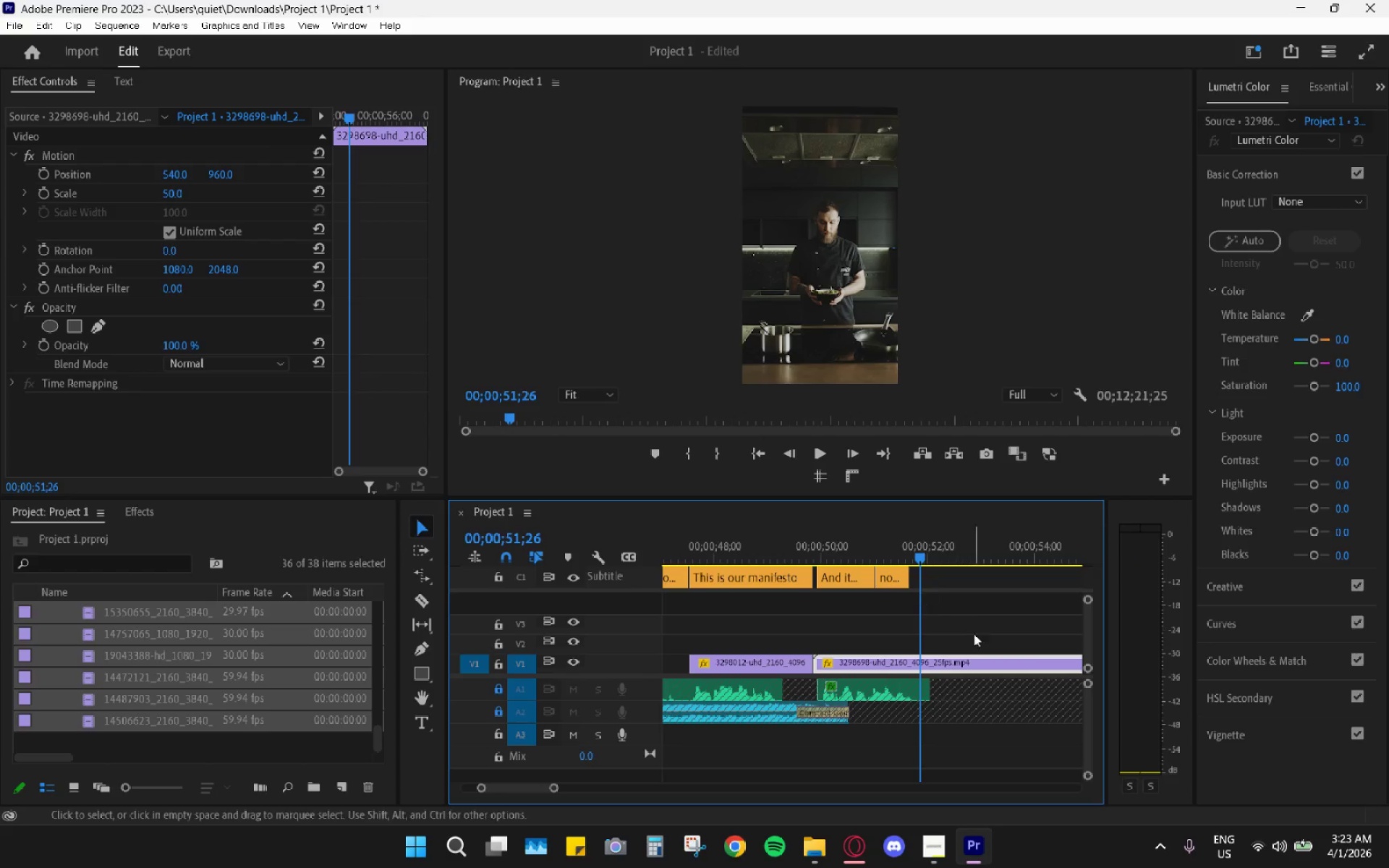 
key(C)
 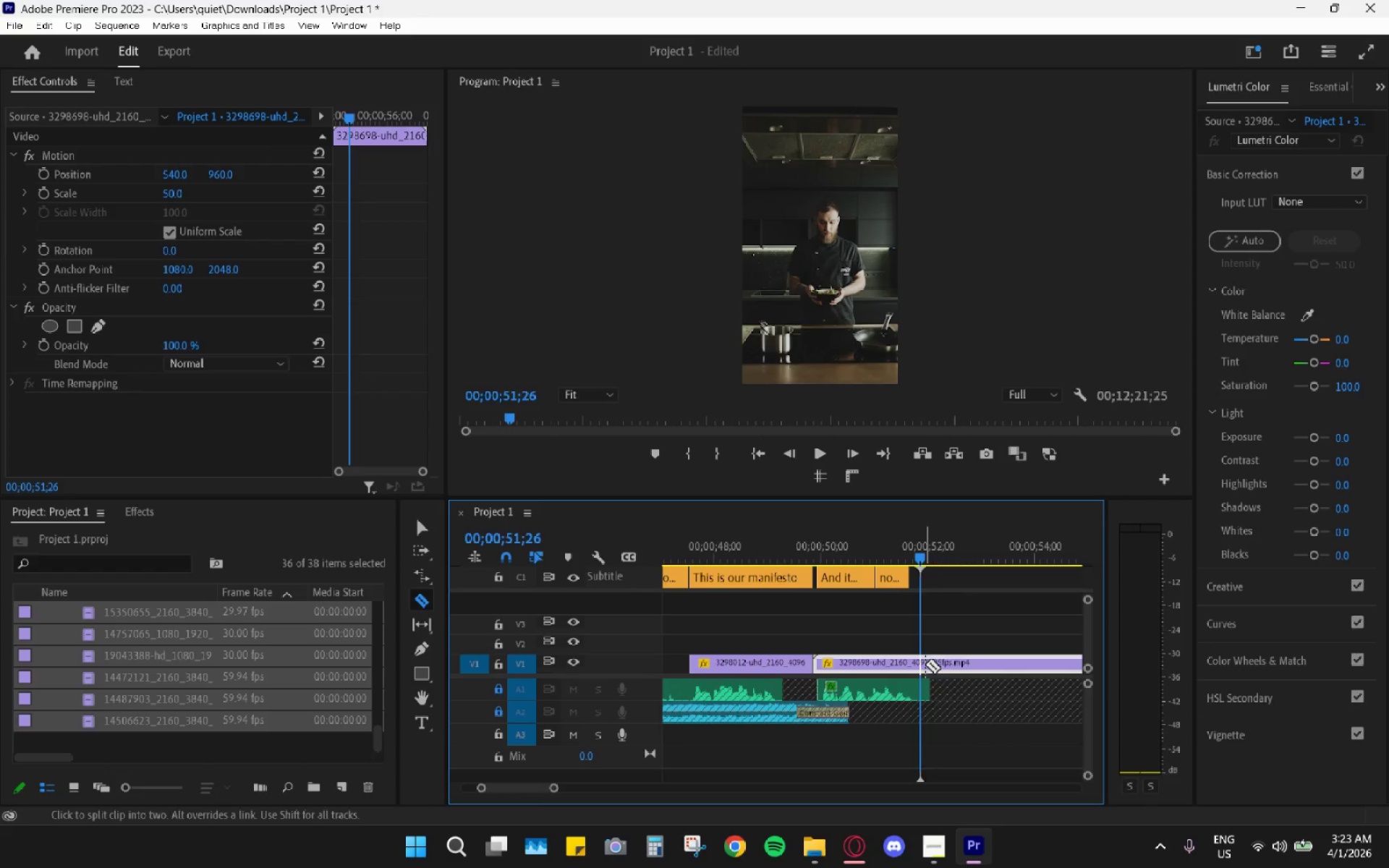 
left_click([938, 665])
 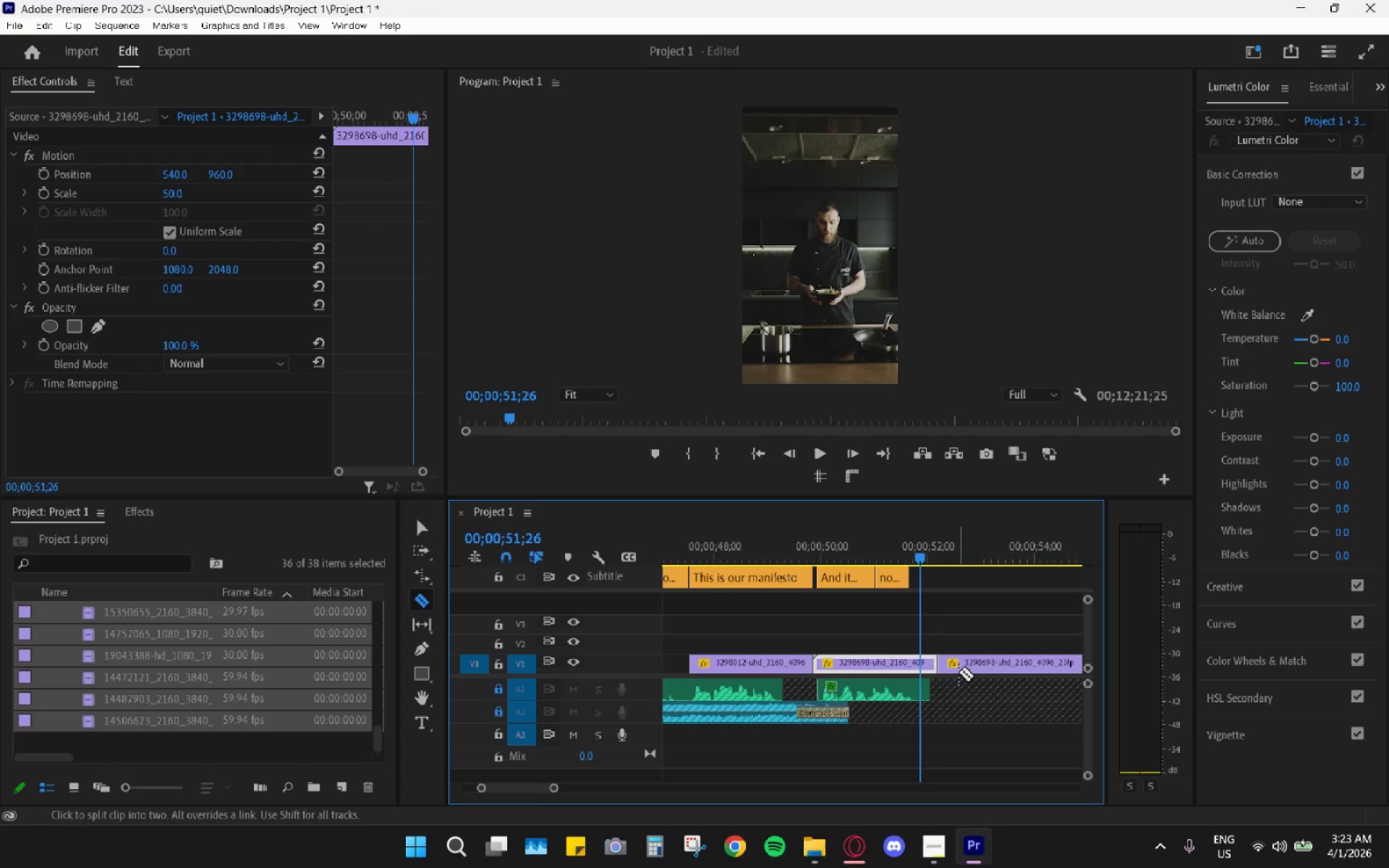 
key(Control+ControlLeft)
 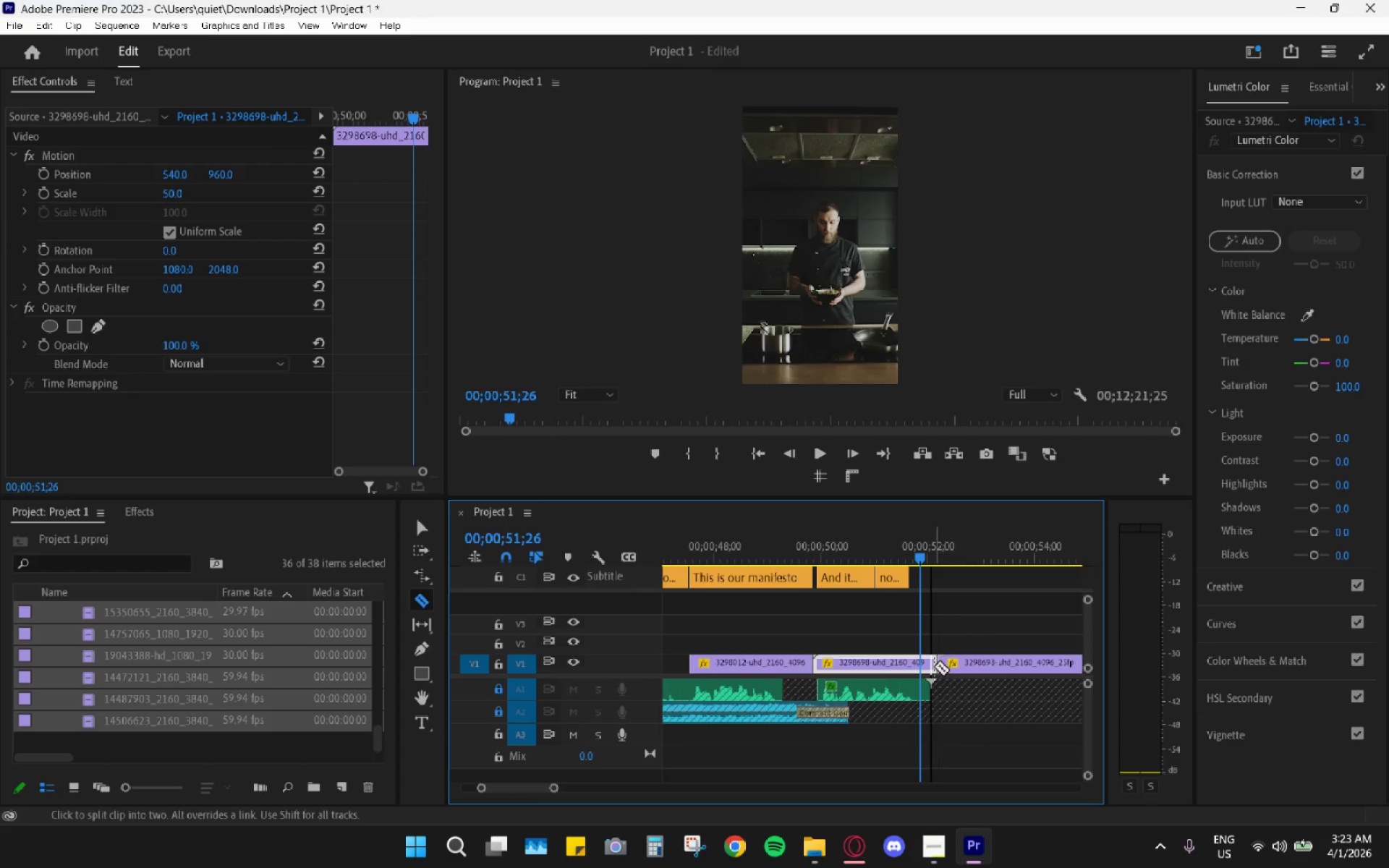 
key(Control+Z)
 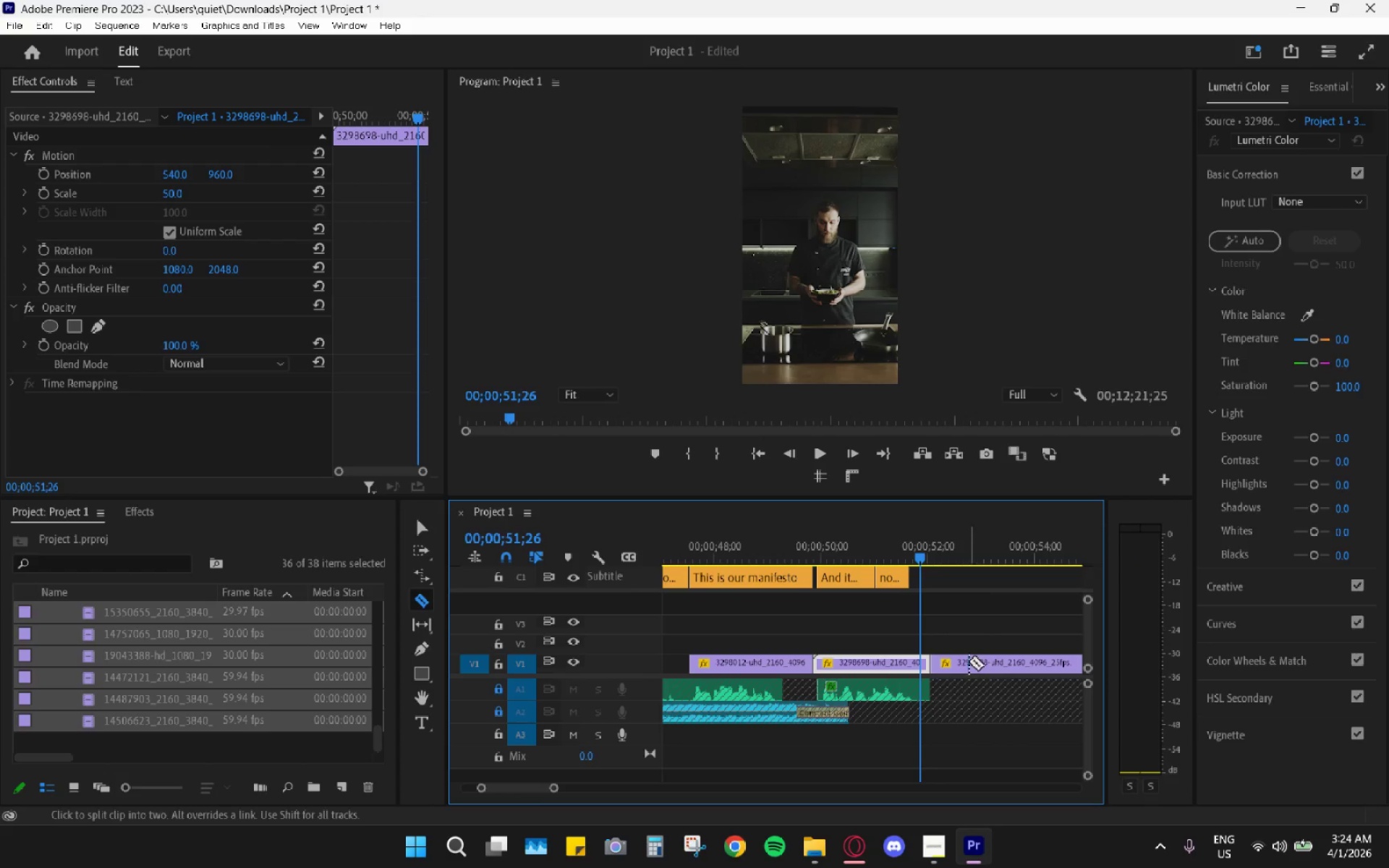 
type(vh )
 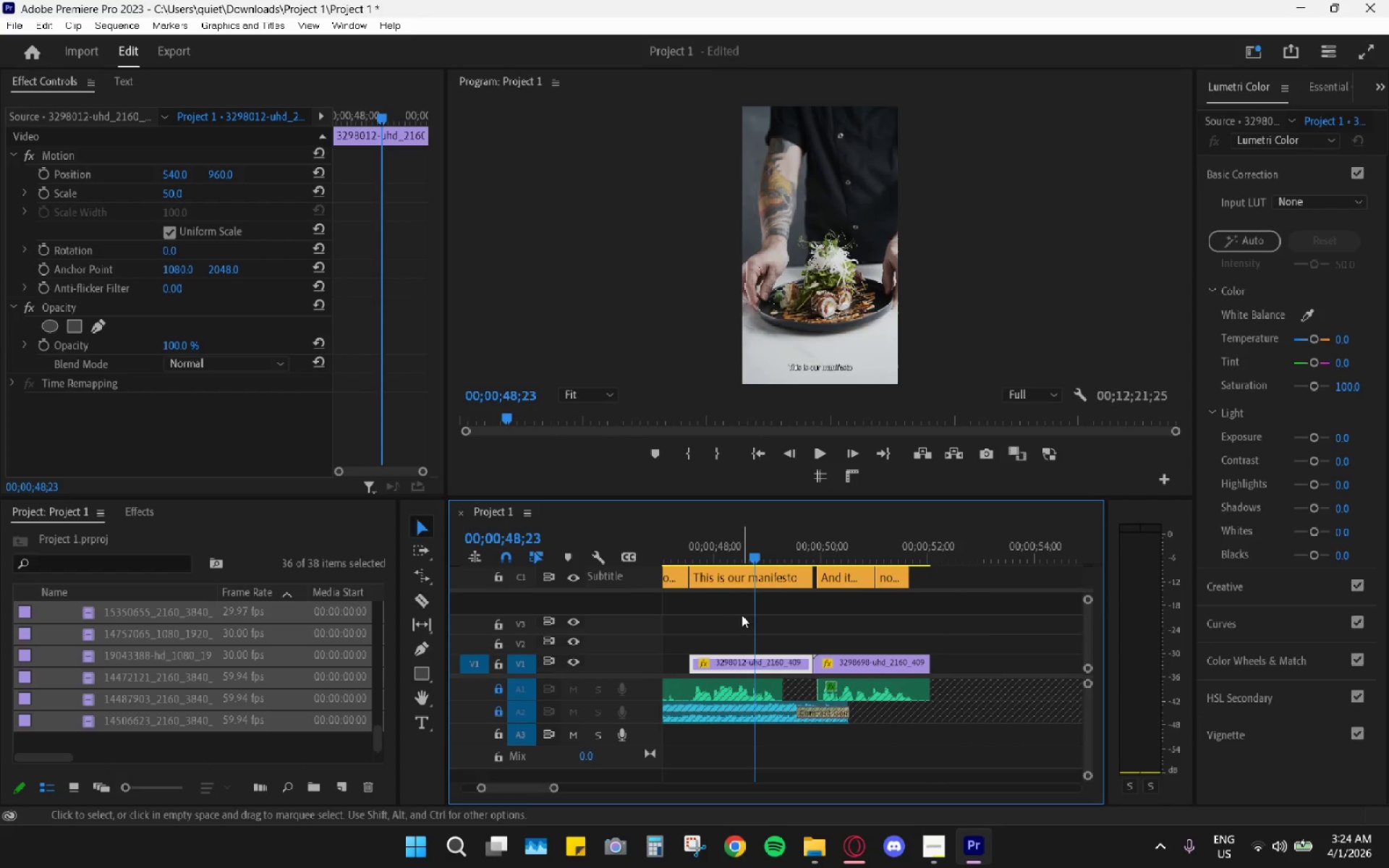 
left_click_drag(start_coordinate=[812, 534], to_coordinate=[739, 526])
 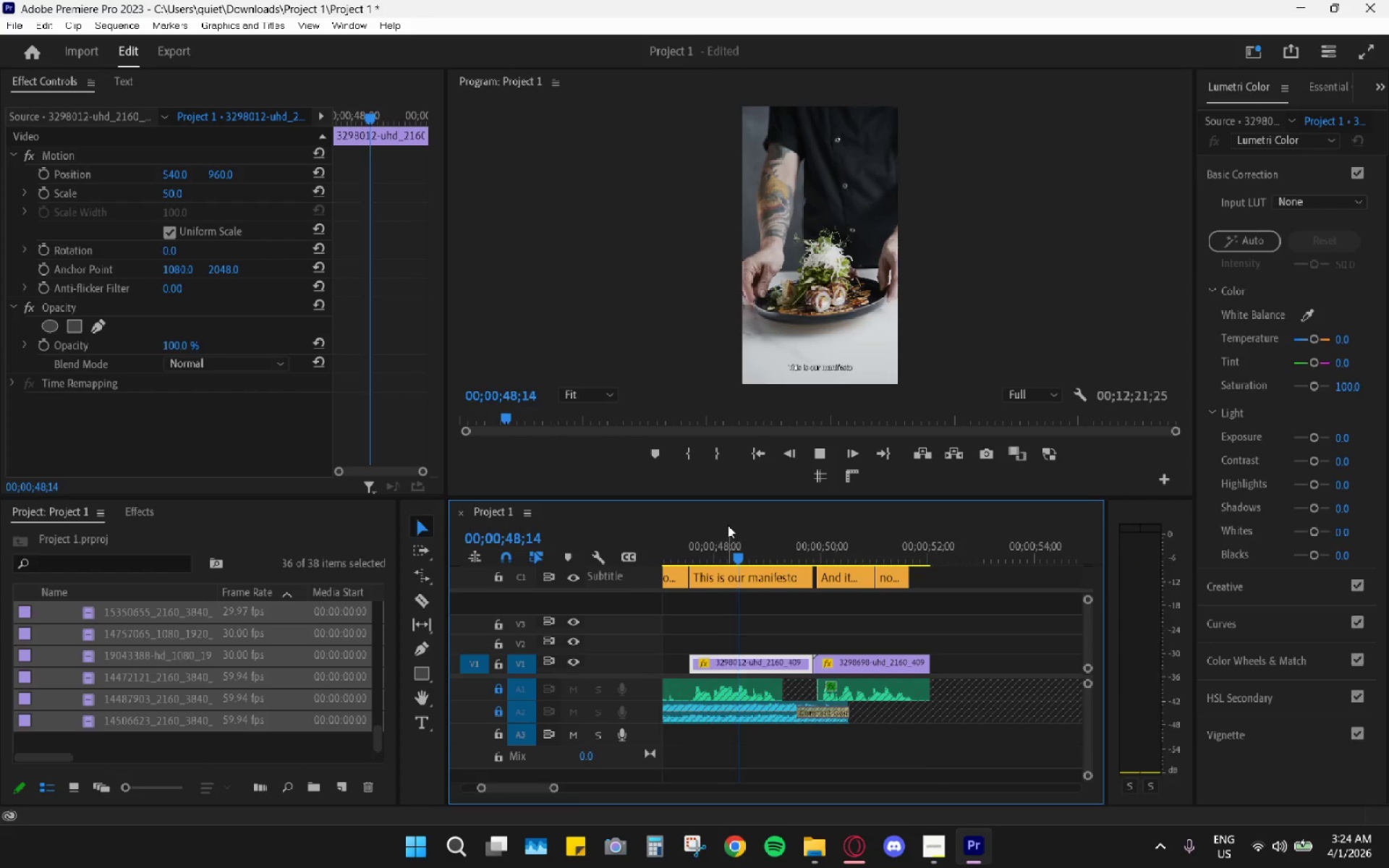 
key(Space)
 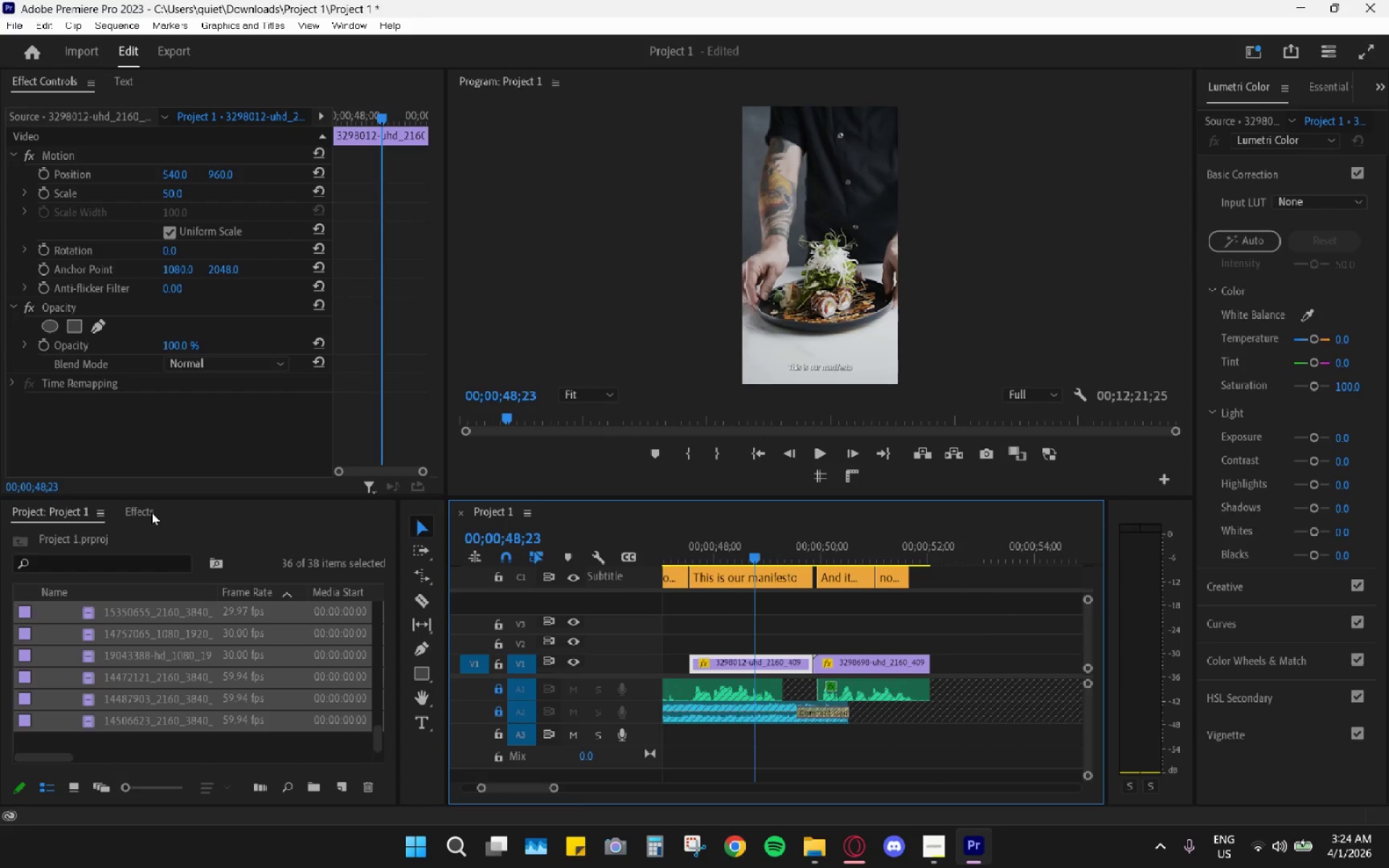 
key(Space)
 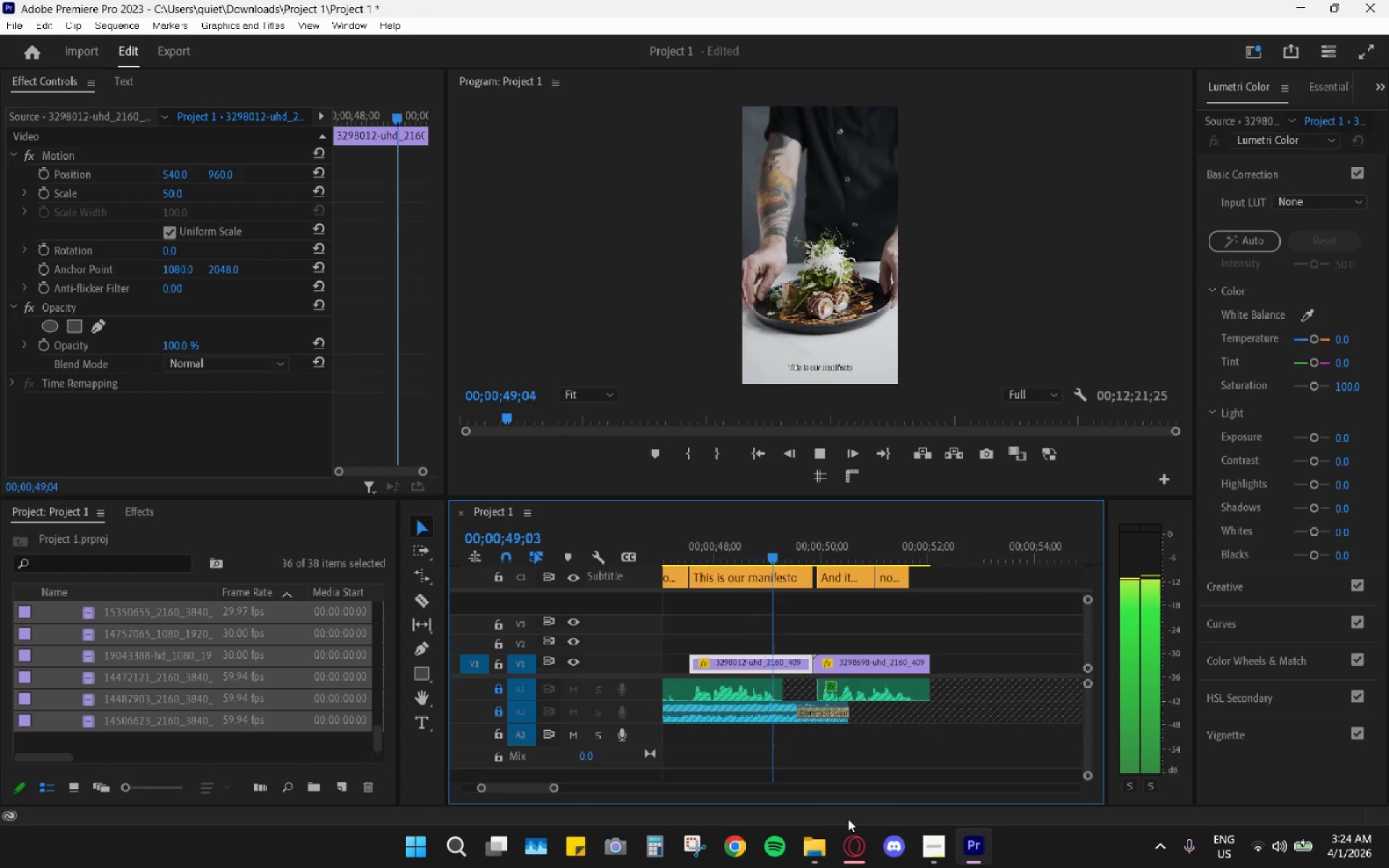 
key(Space)
 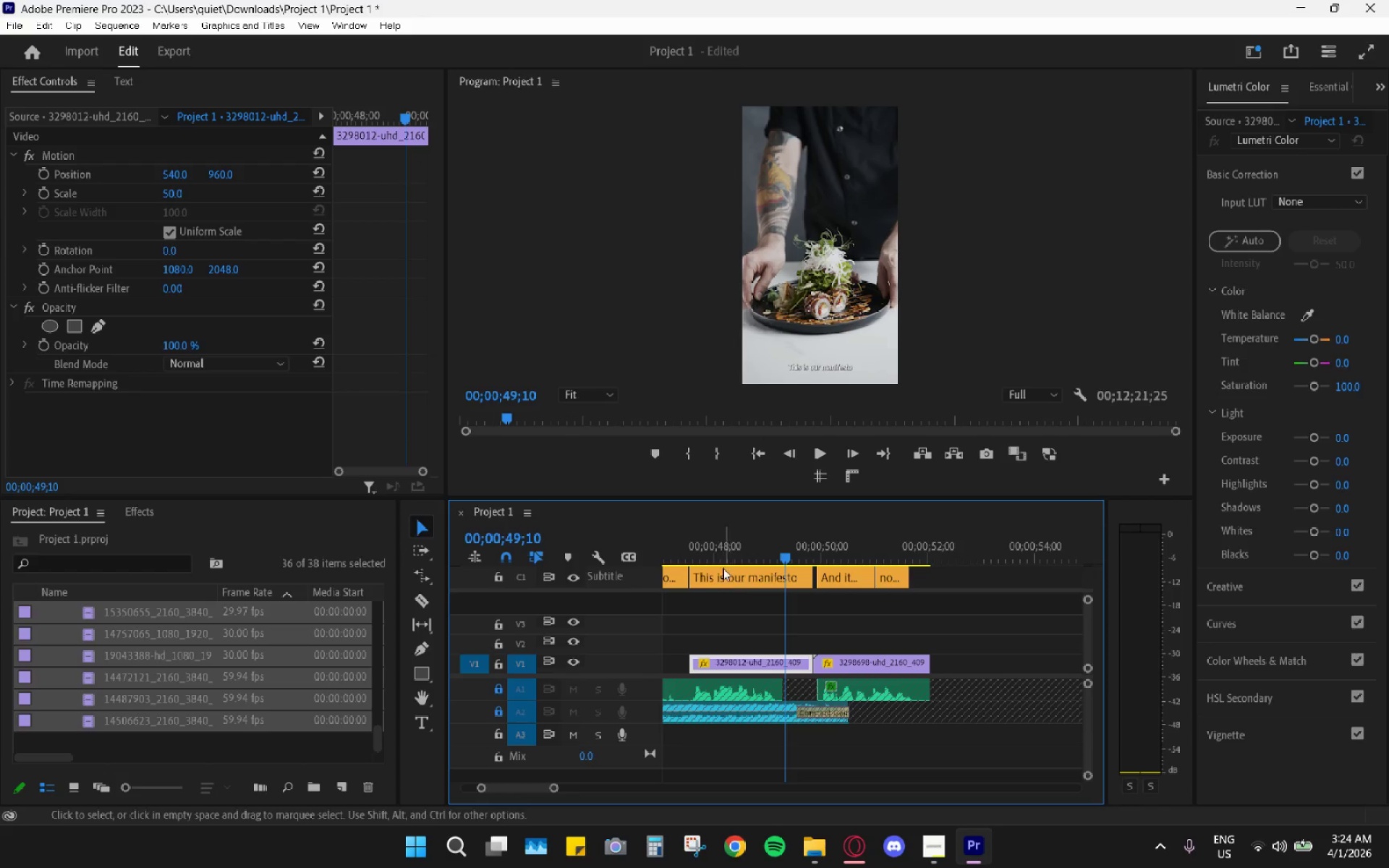 
left_click_drag(start_coordinate=[695, 549], to_coordinate=[884, 566])
 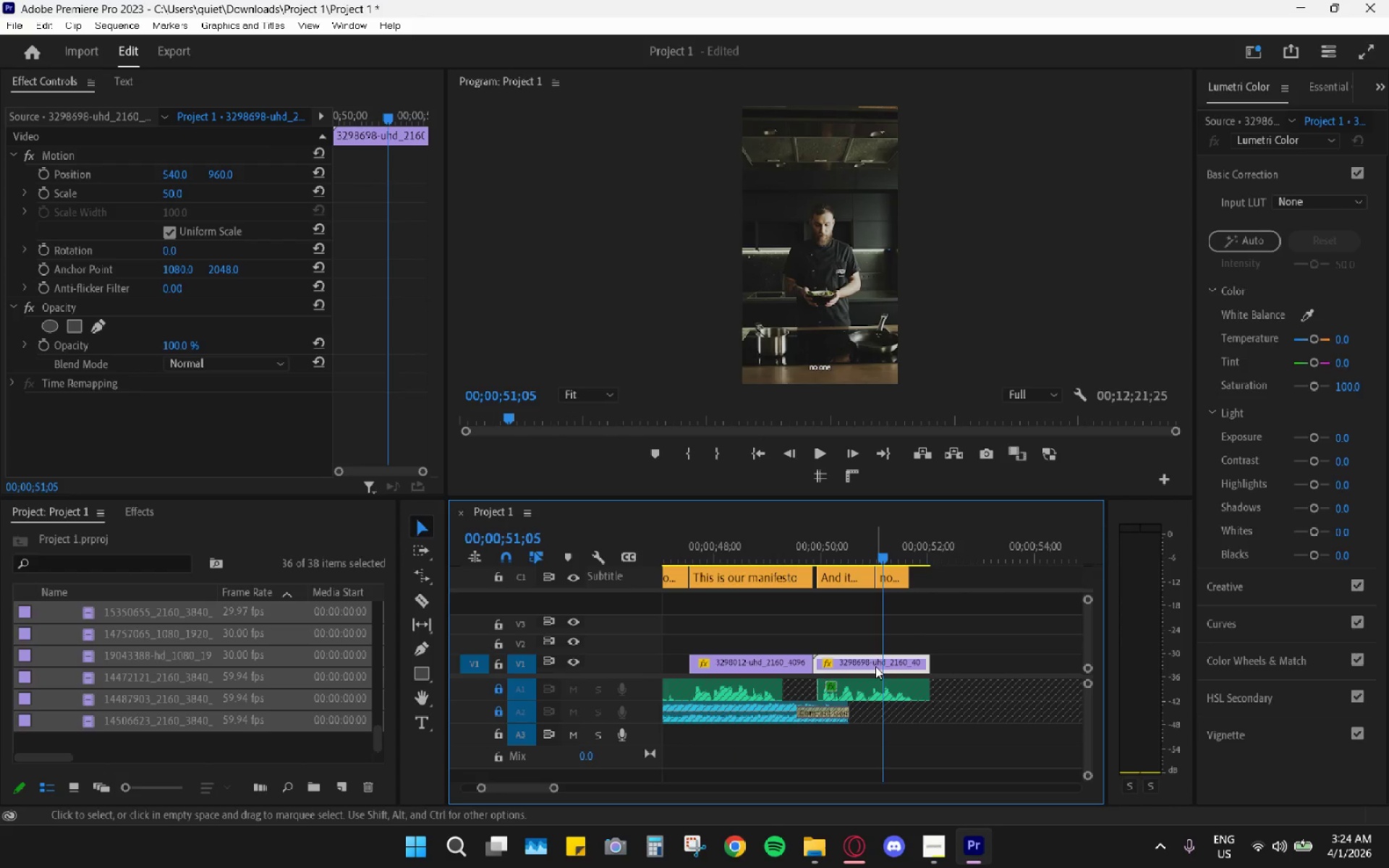 
left_click([875, 667])
 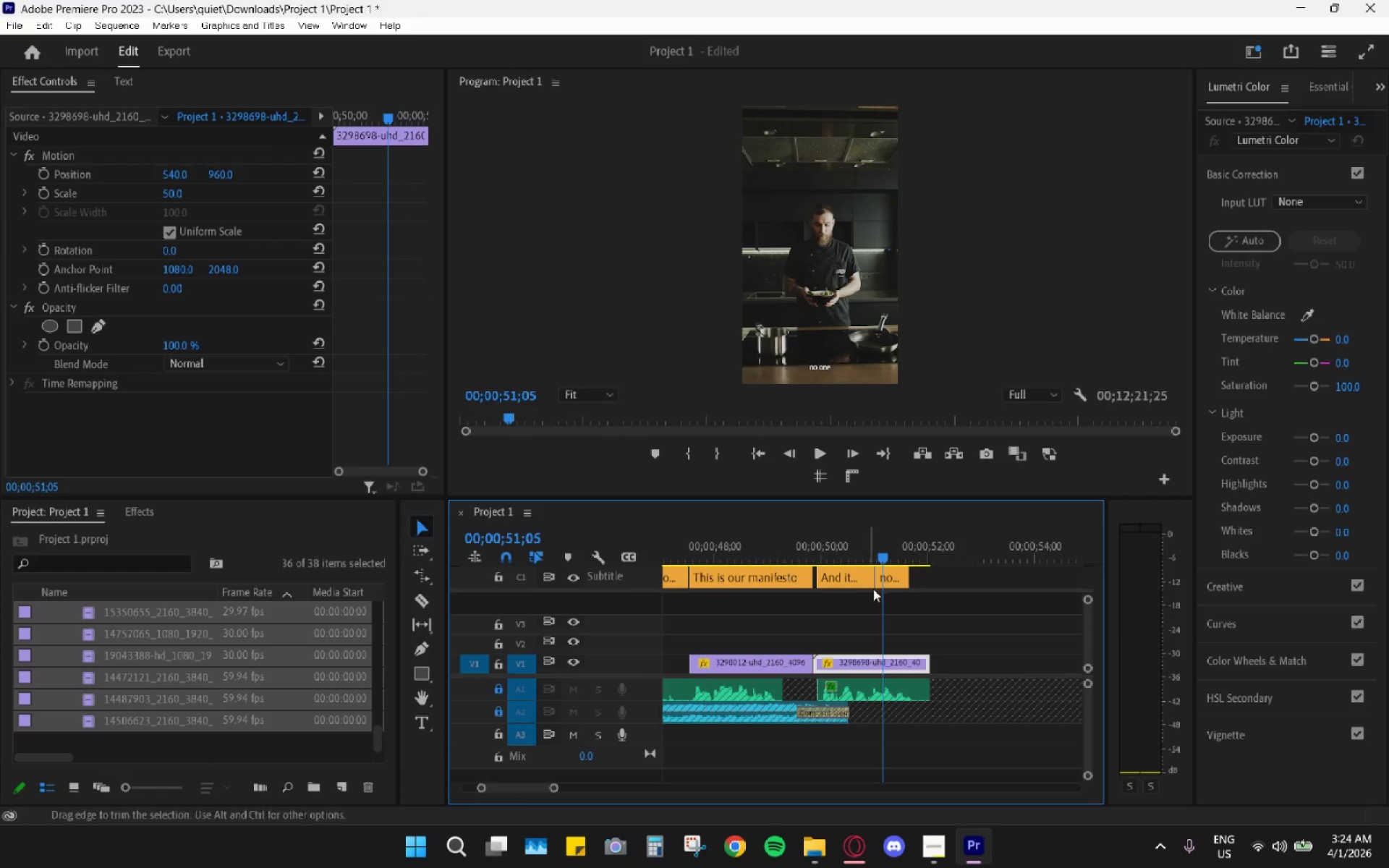 
wait(6.02)
 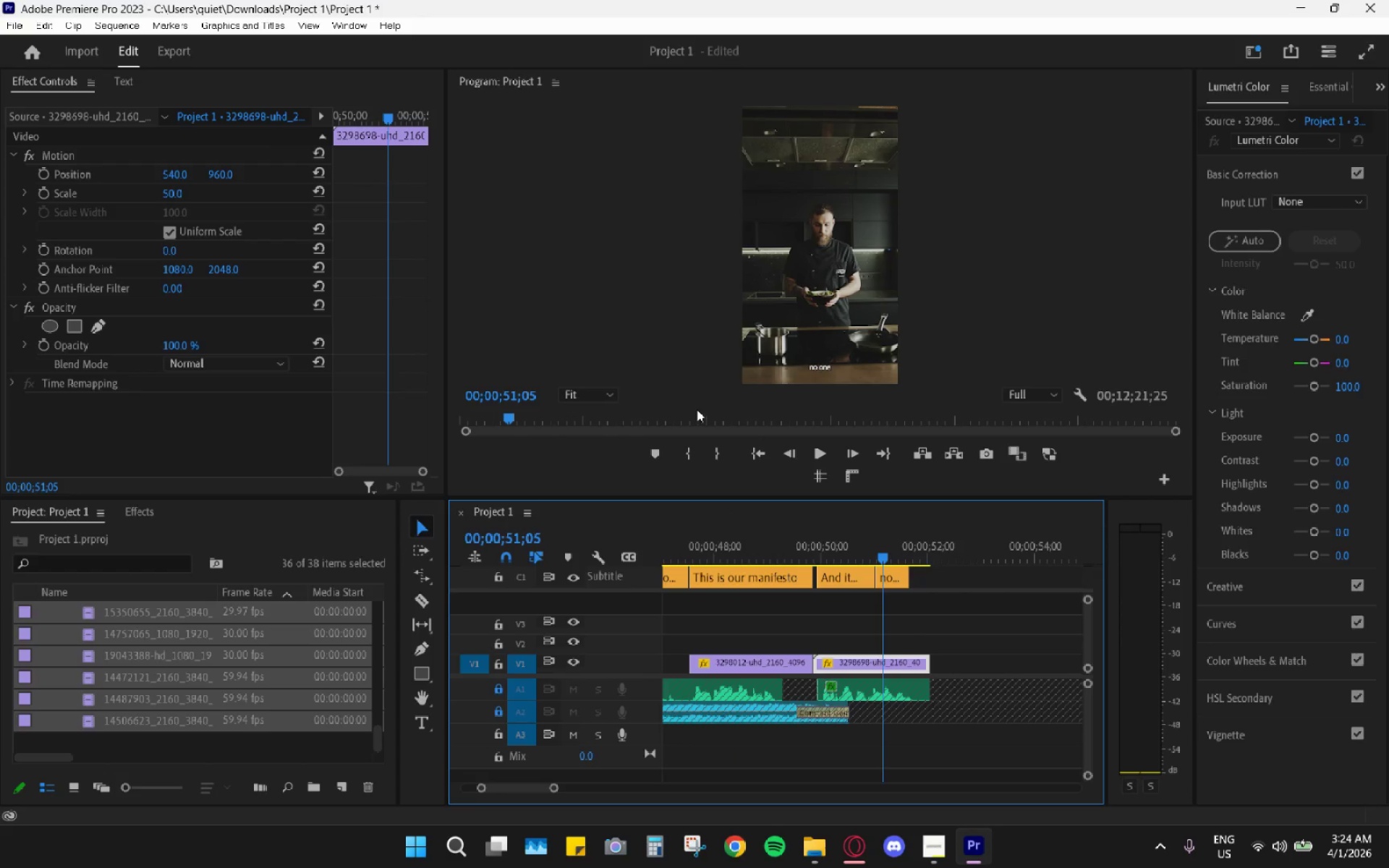 
left_click_drag(start_coordinate=[844, 542], to_coordinate=[820, 553])
 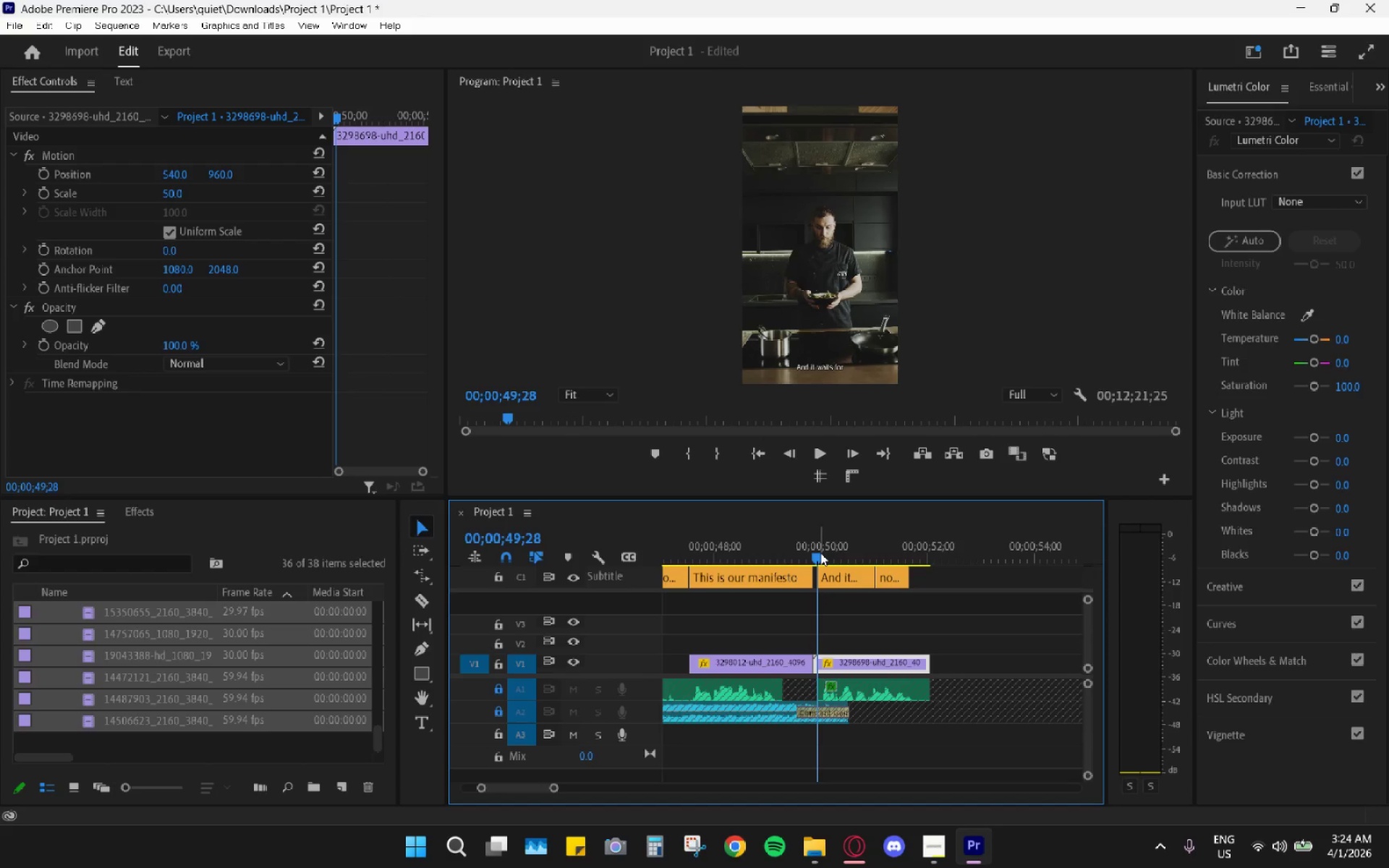 
key(Space)
 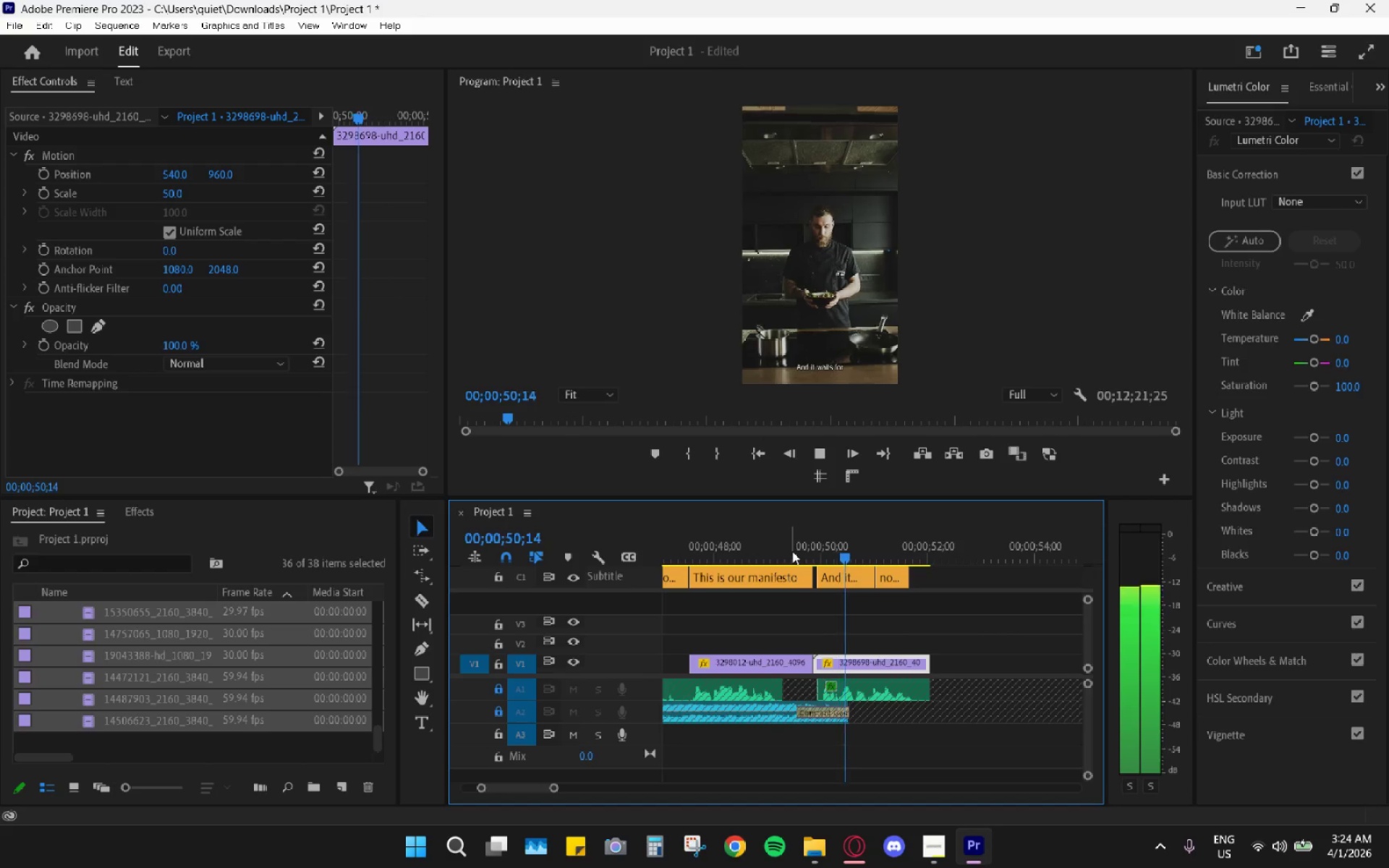 
key(Space)
 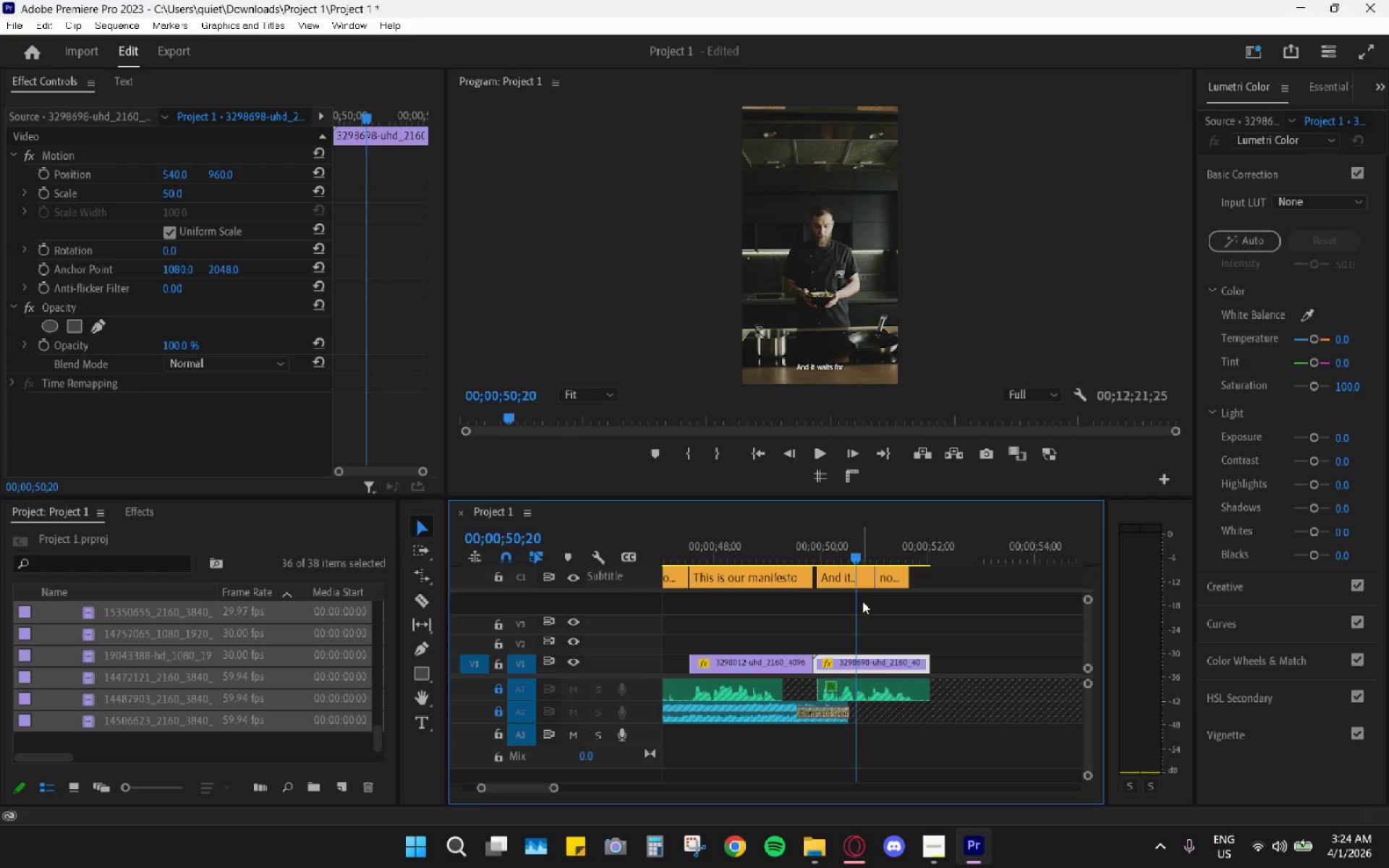 
key(Space)
 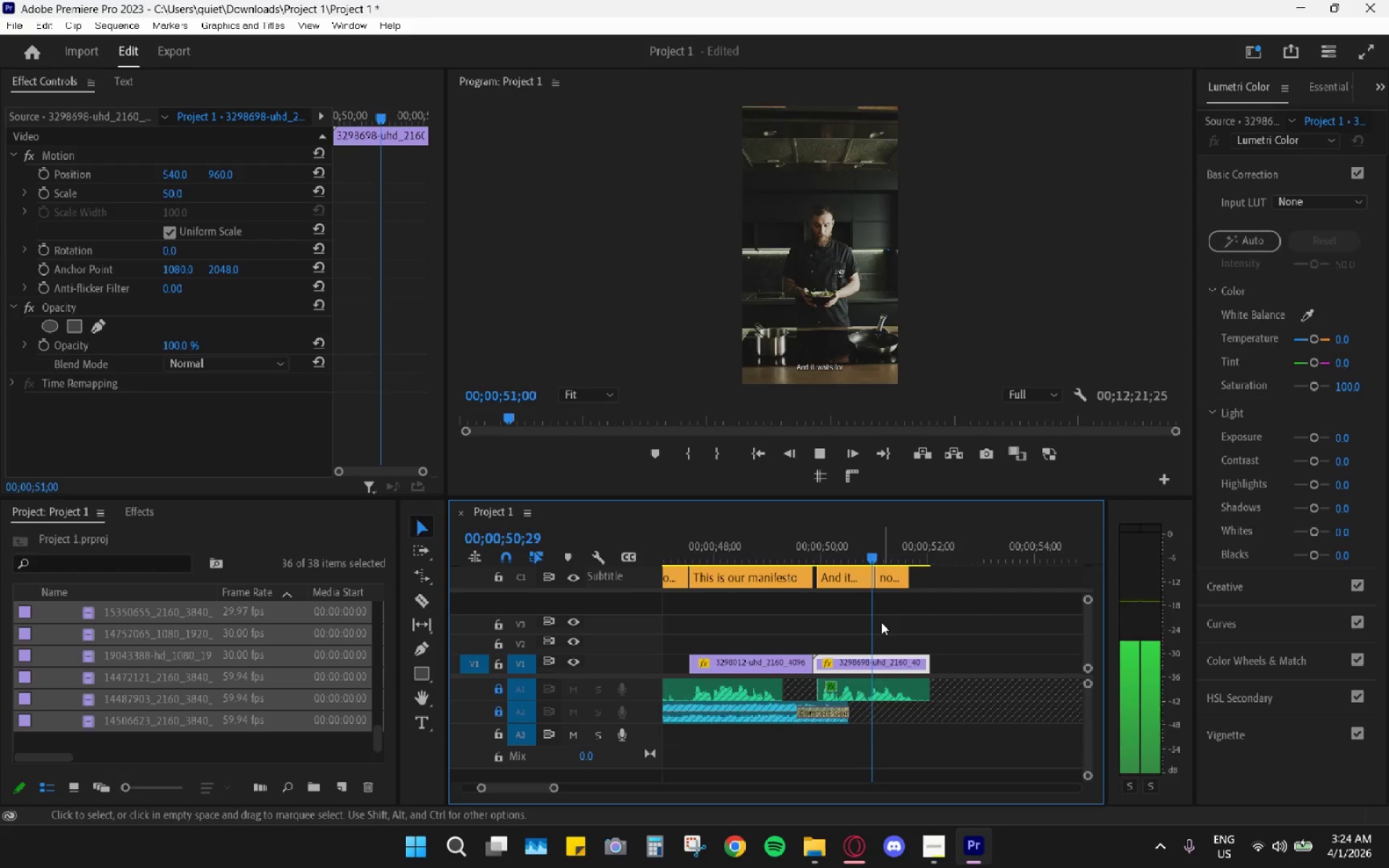 
key(Space)
 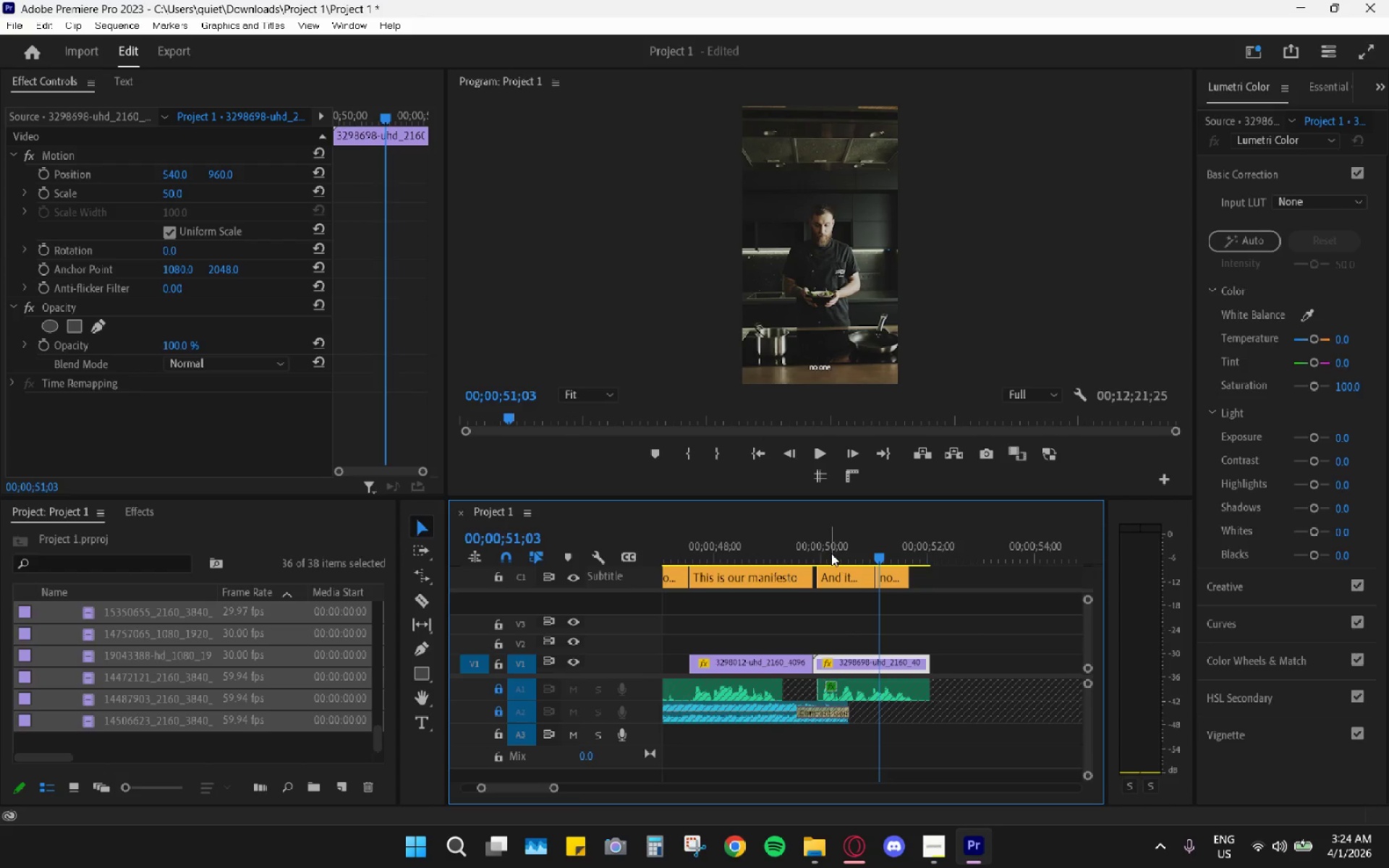 
left_click_drag(start_coordinate=[822, 553], to_coordinate=[841, 570])
 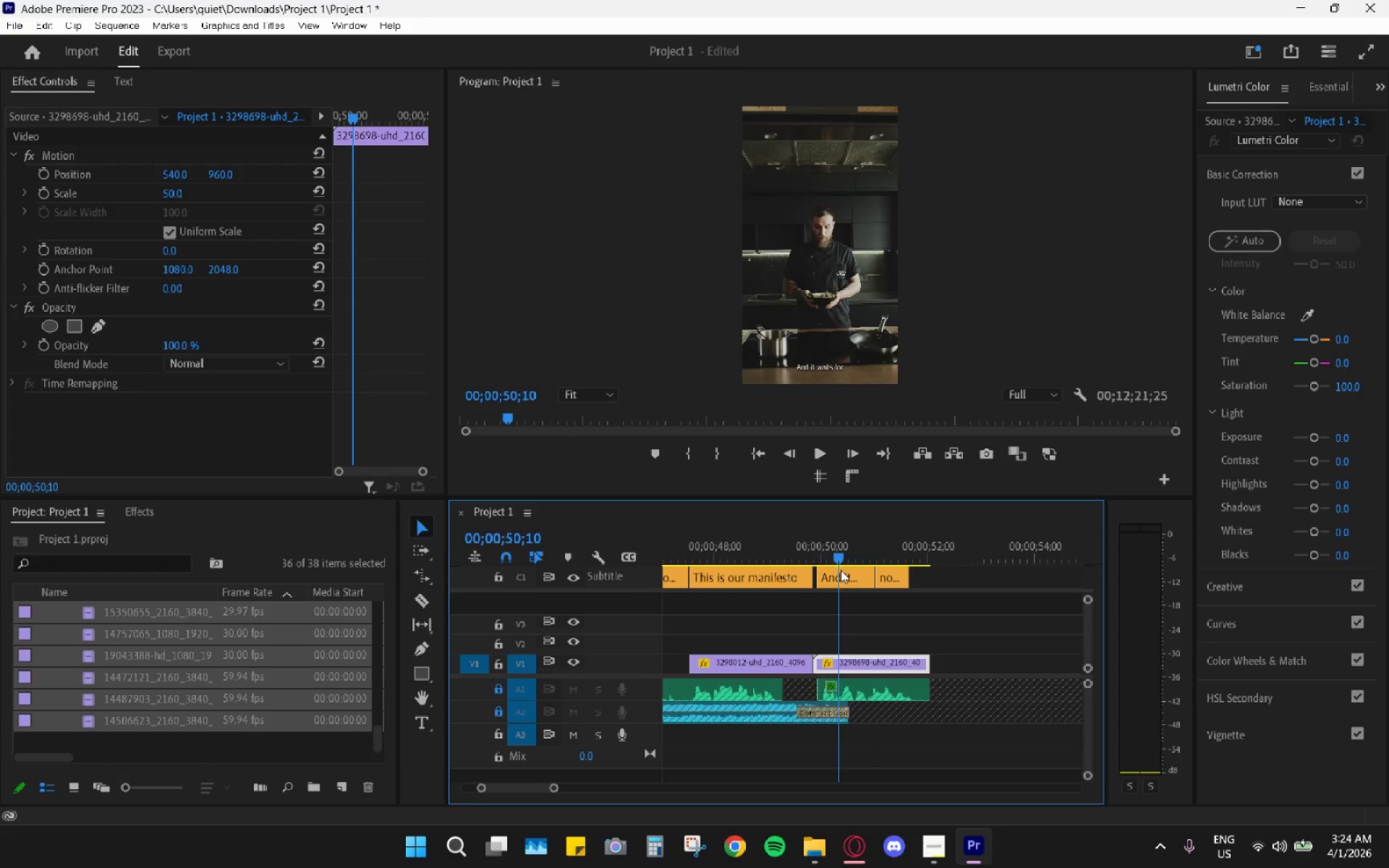 
key(Space)
 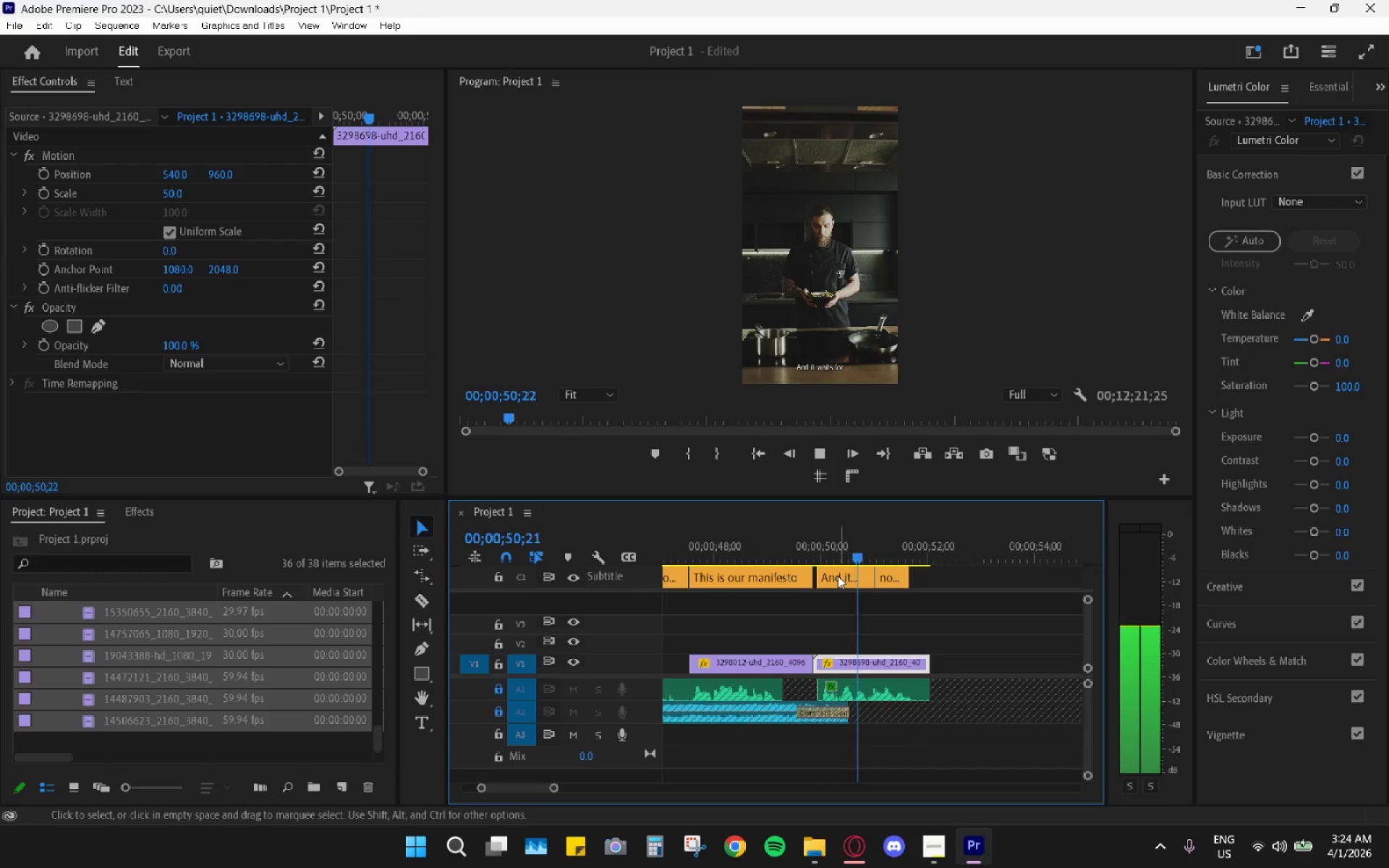 
key(Space)
 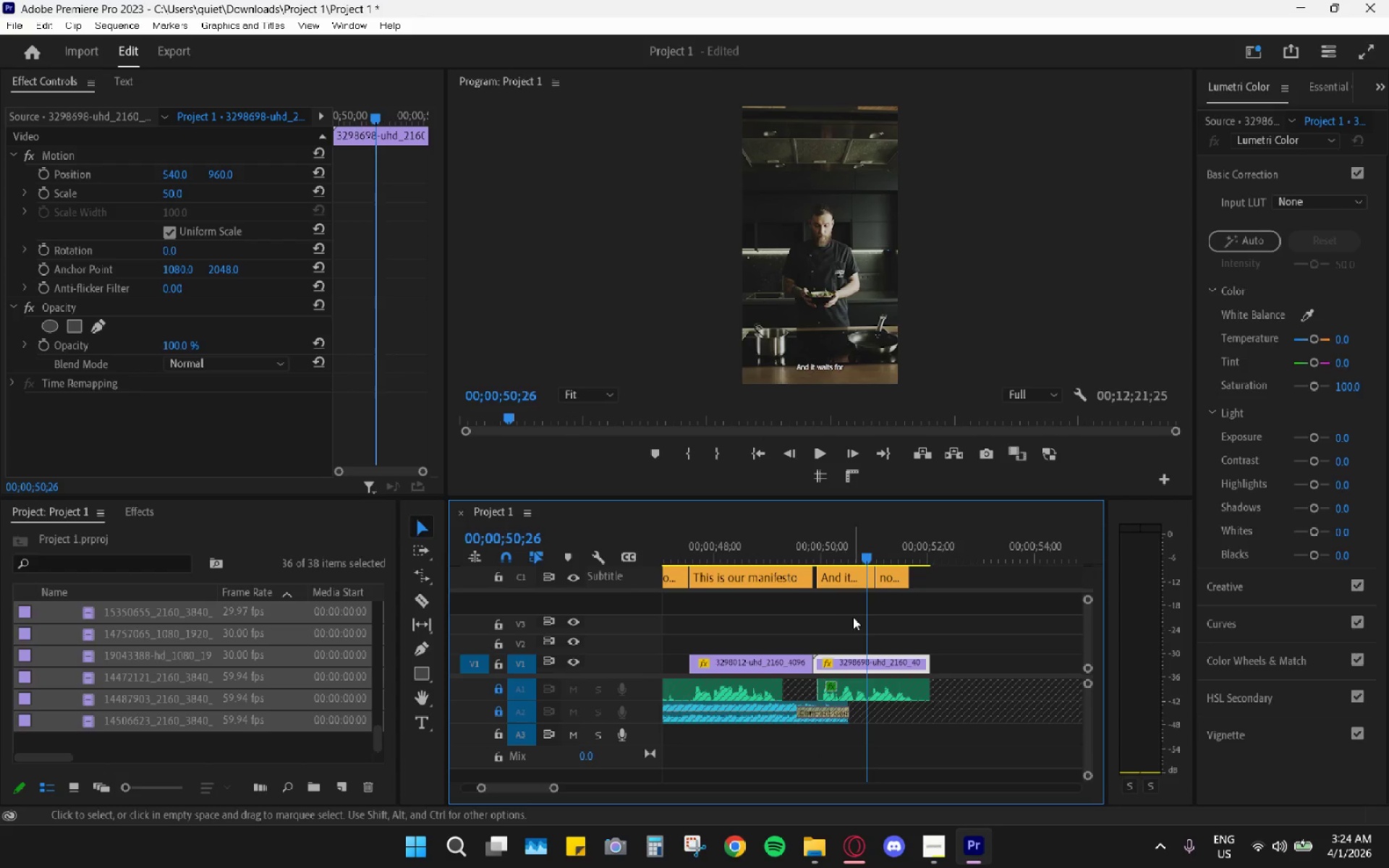 
key(C)
 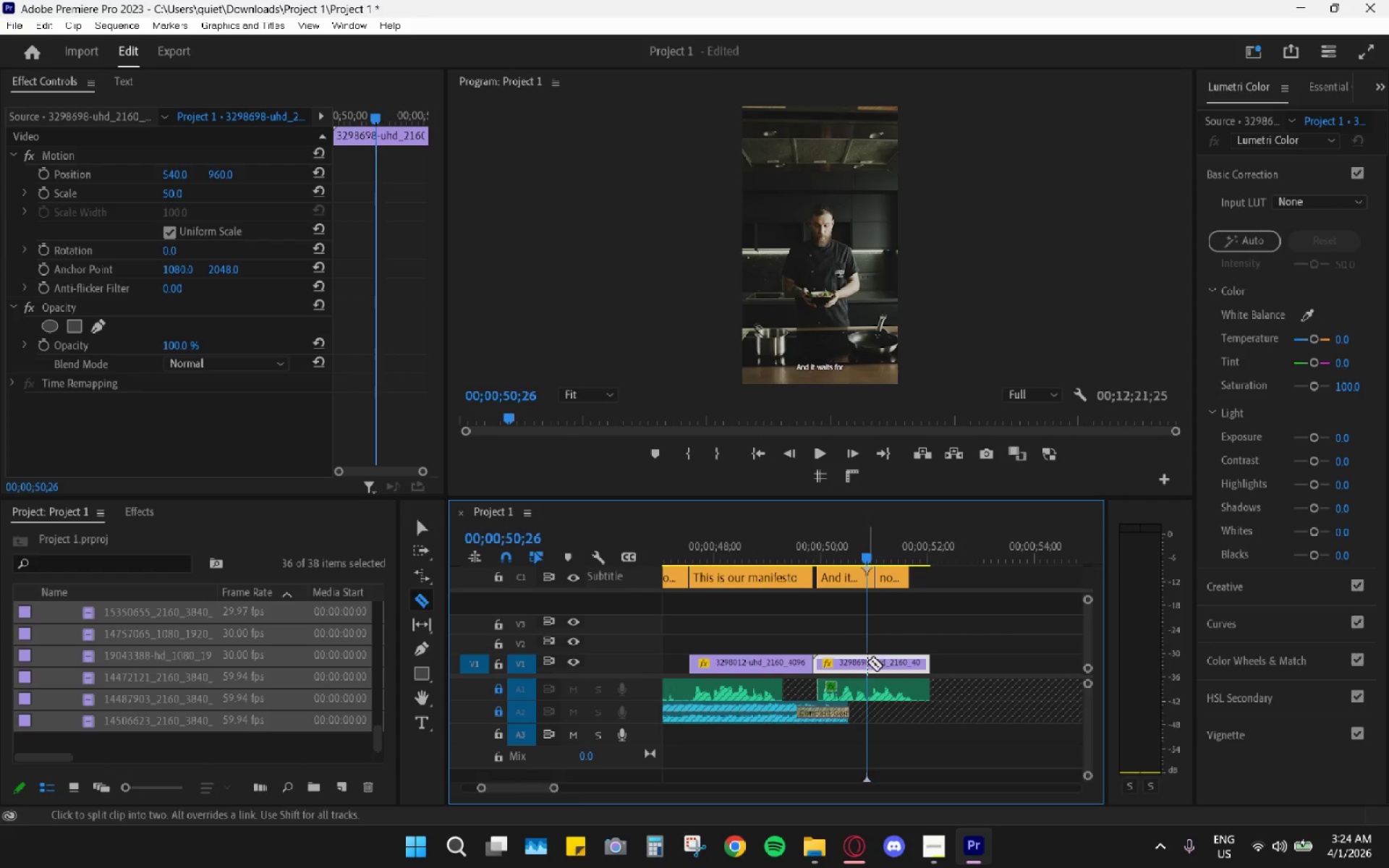 
left_click([867, 663])
 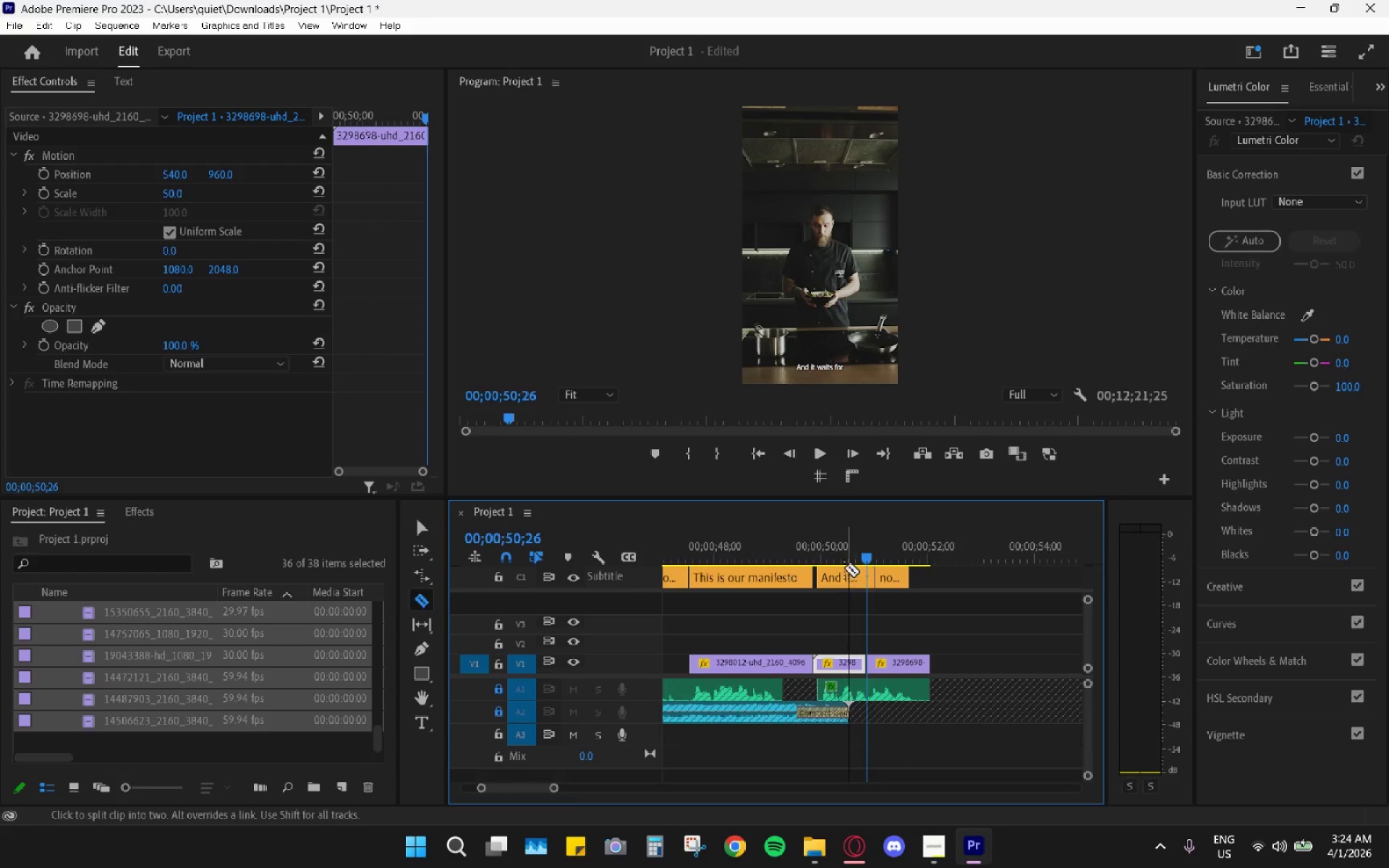 
left_click([845, 545])
 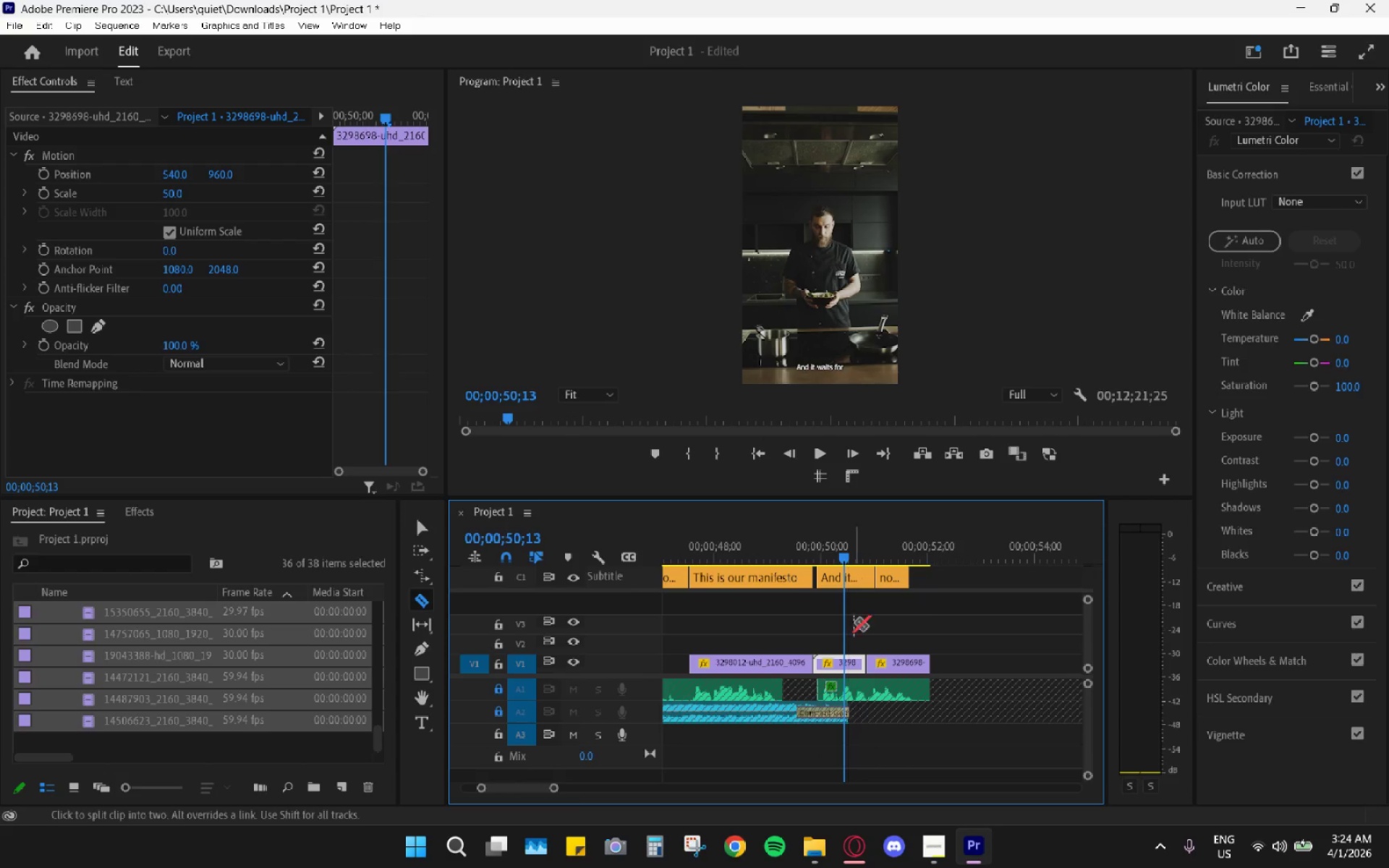 
key(B)
 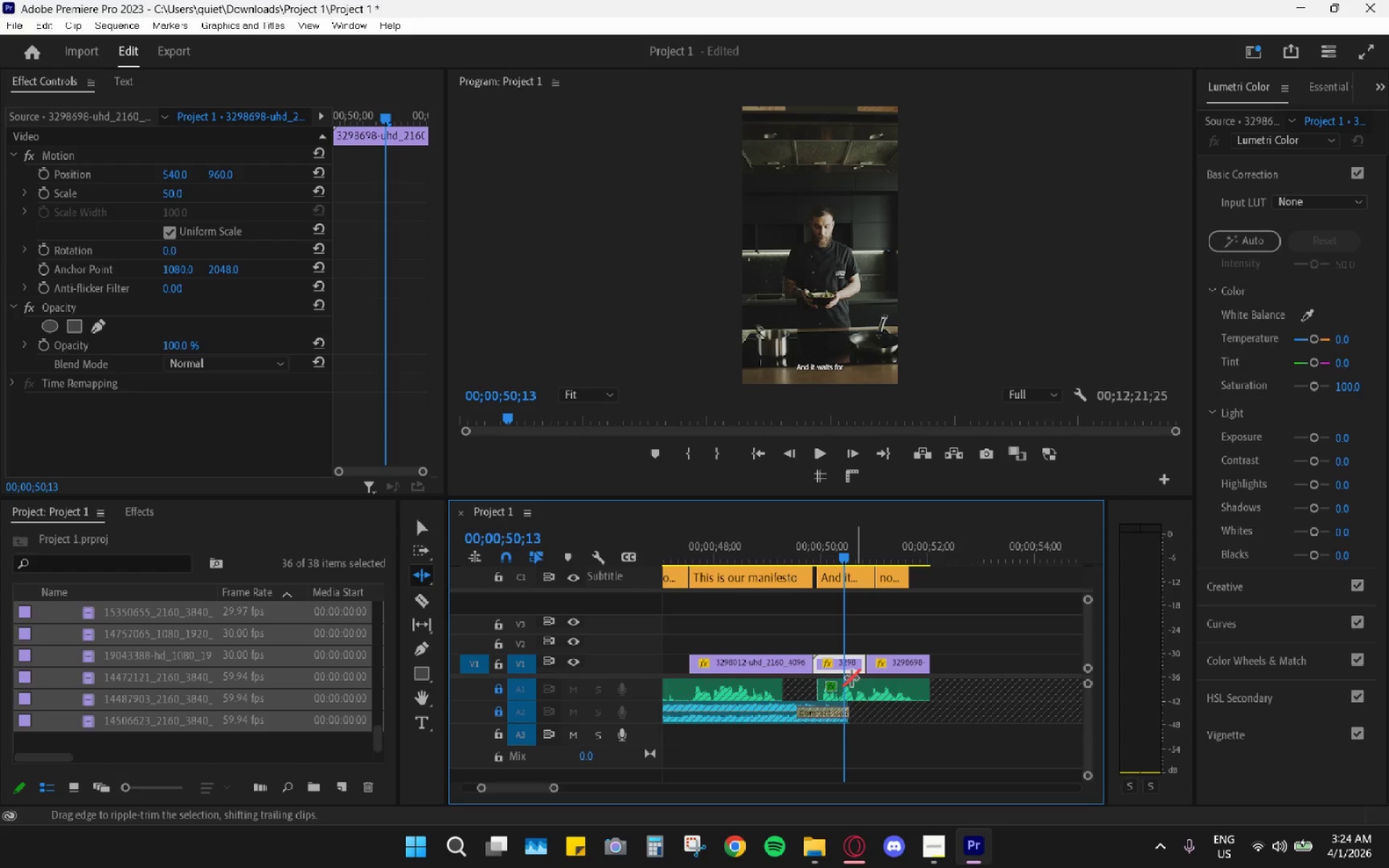 
key(V)
 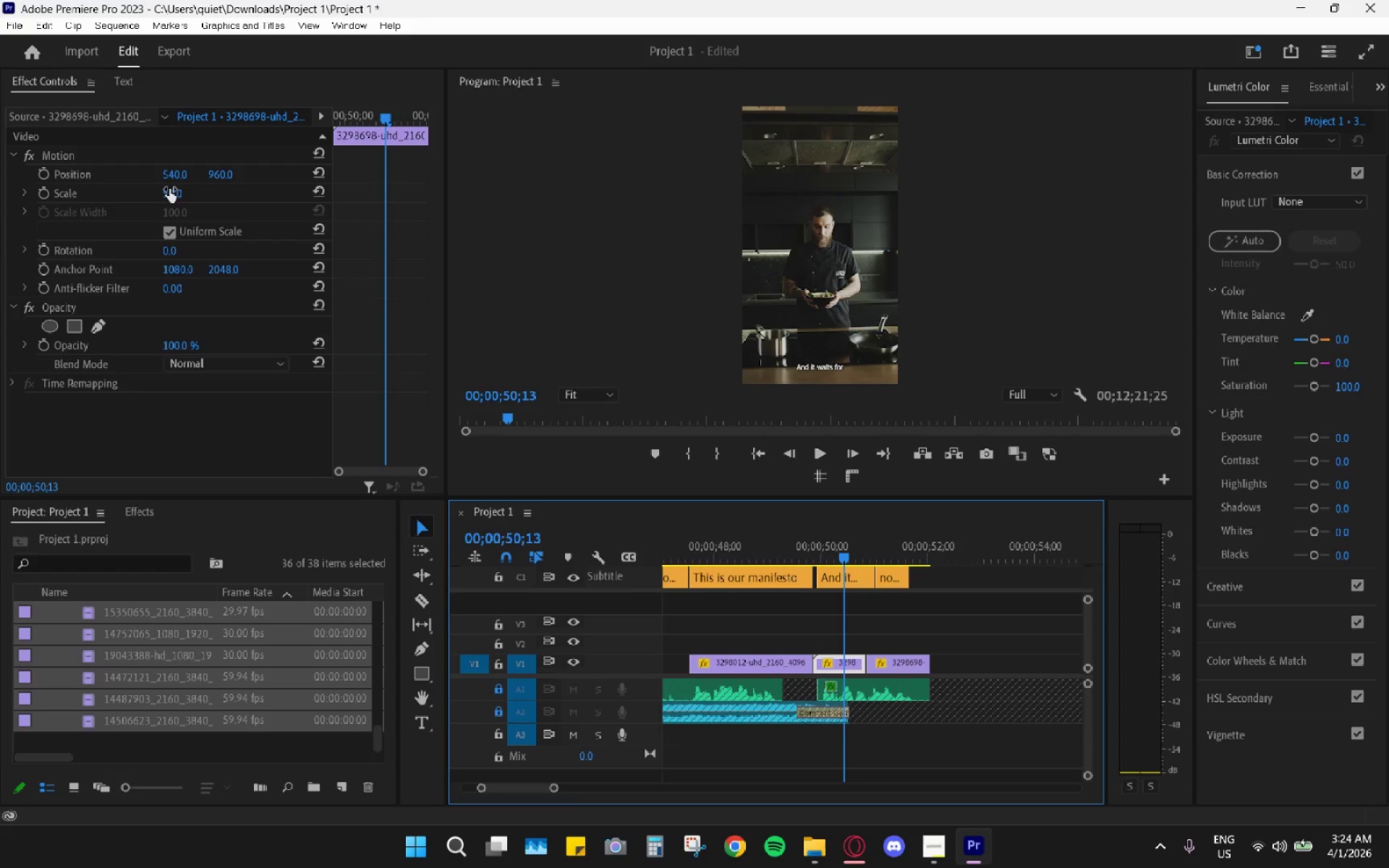 
wait(6.98)
 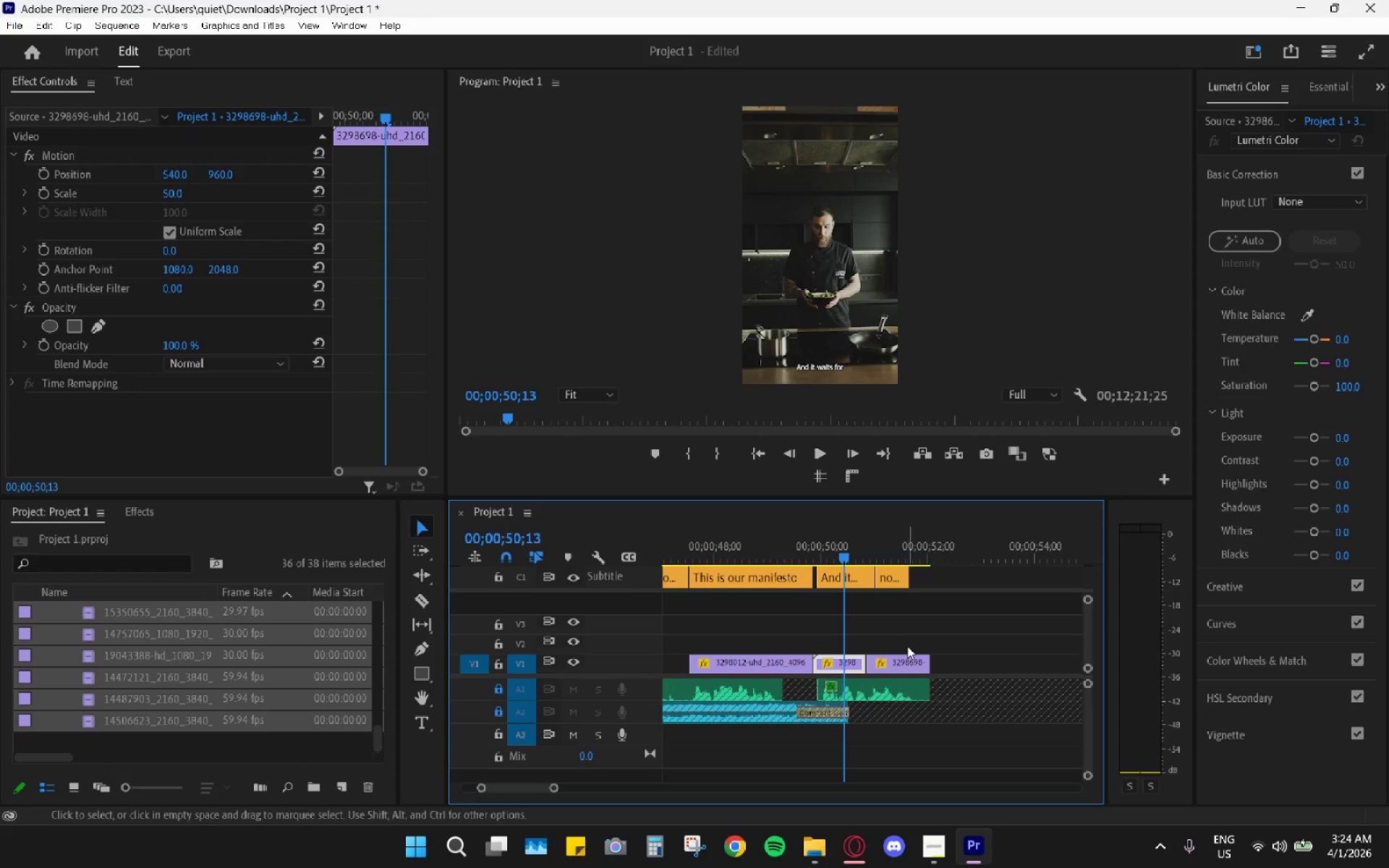 
left_click([166, 190])
 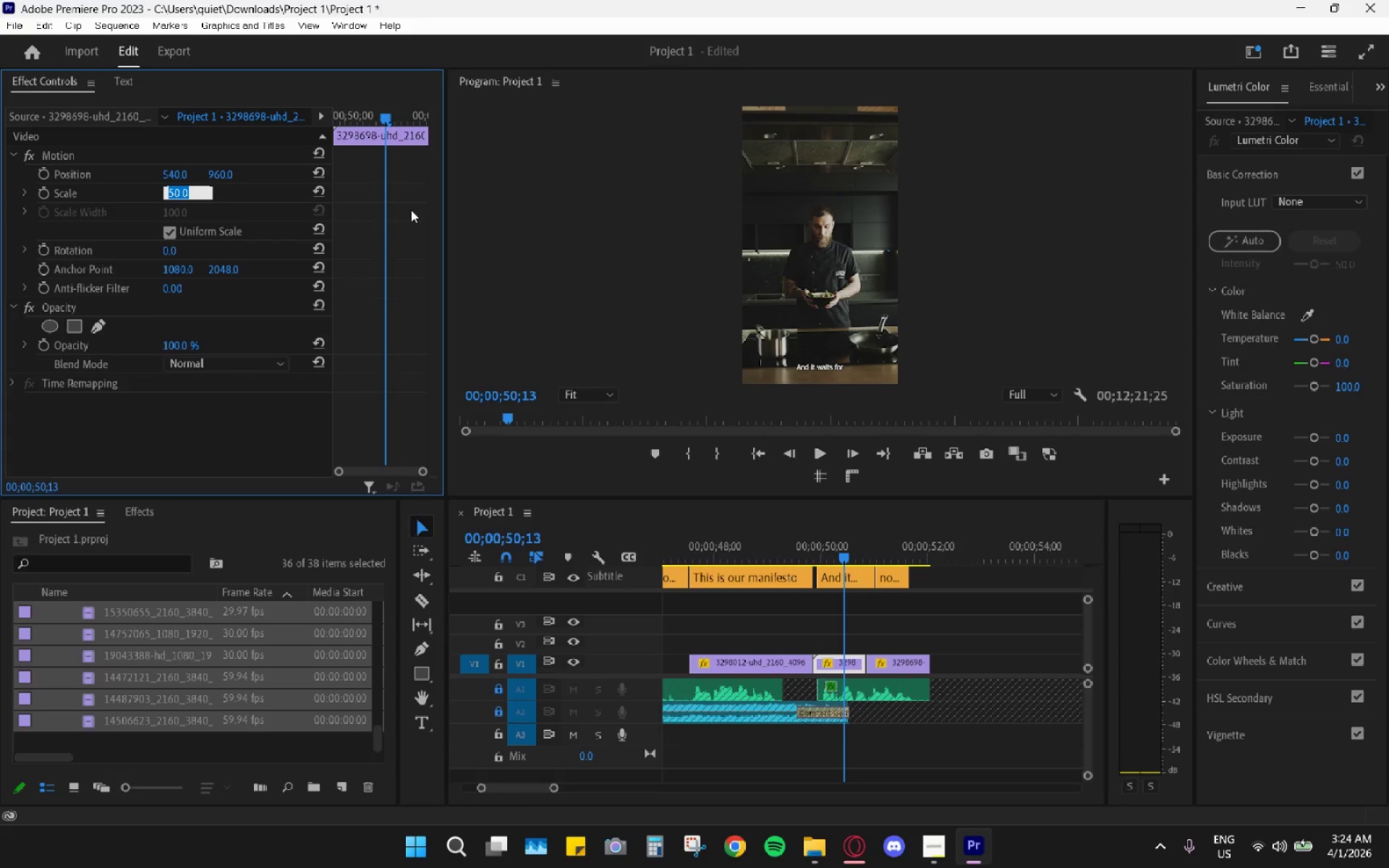 
key(Numpad1)
 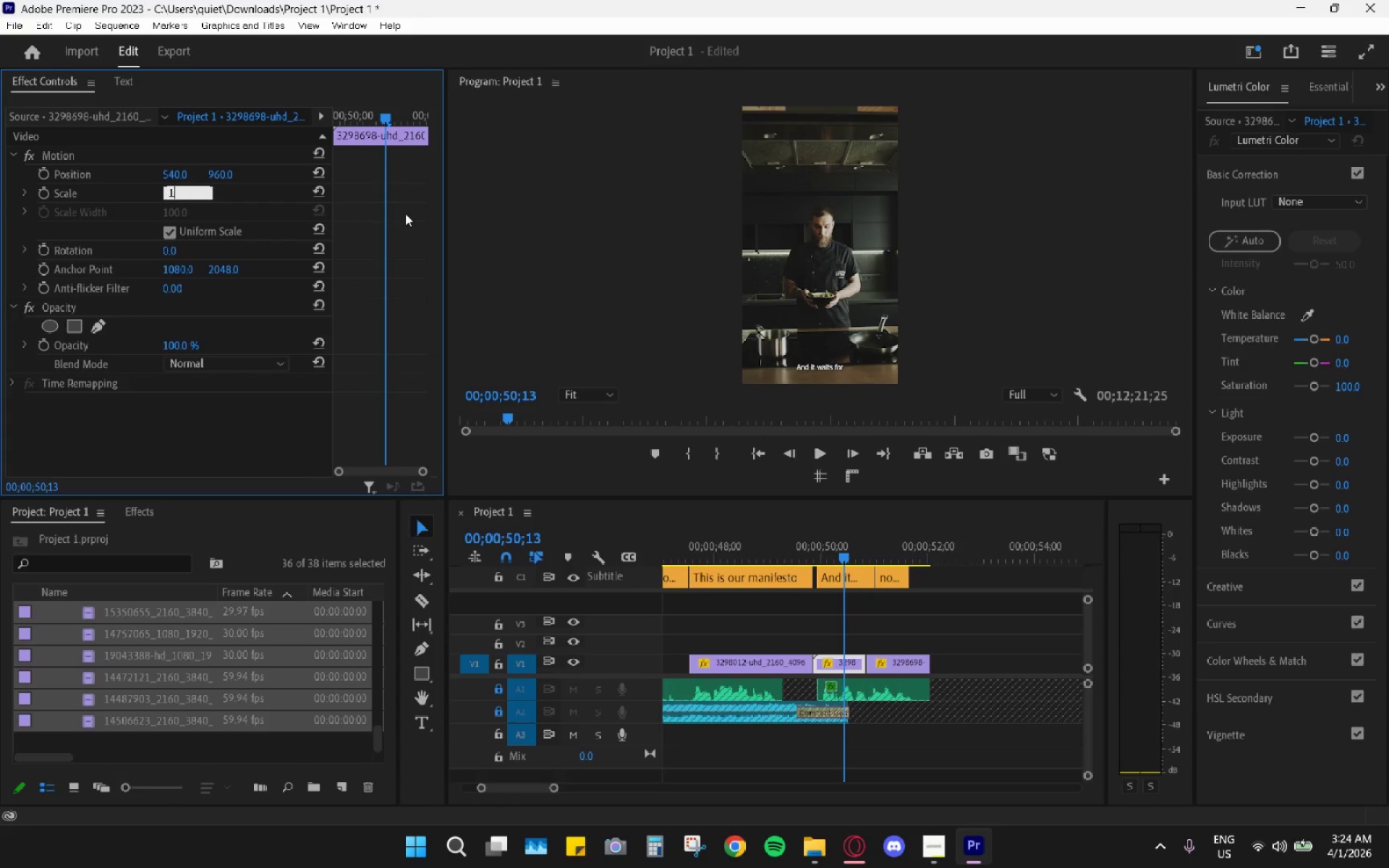 
key(Numpad0)
 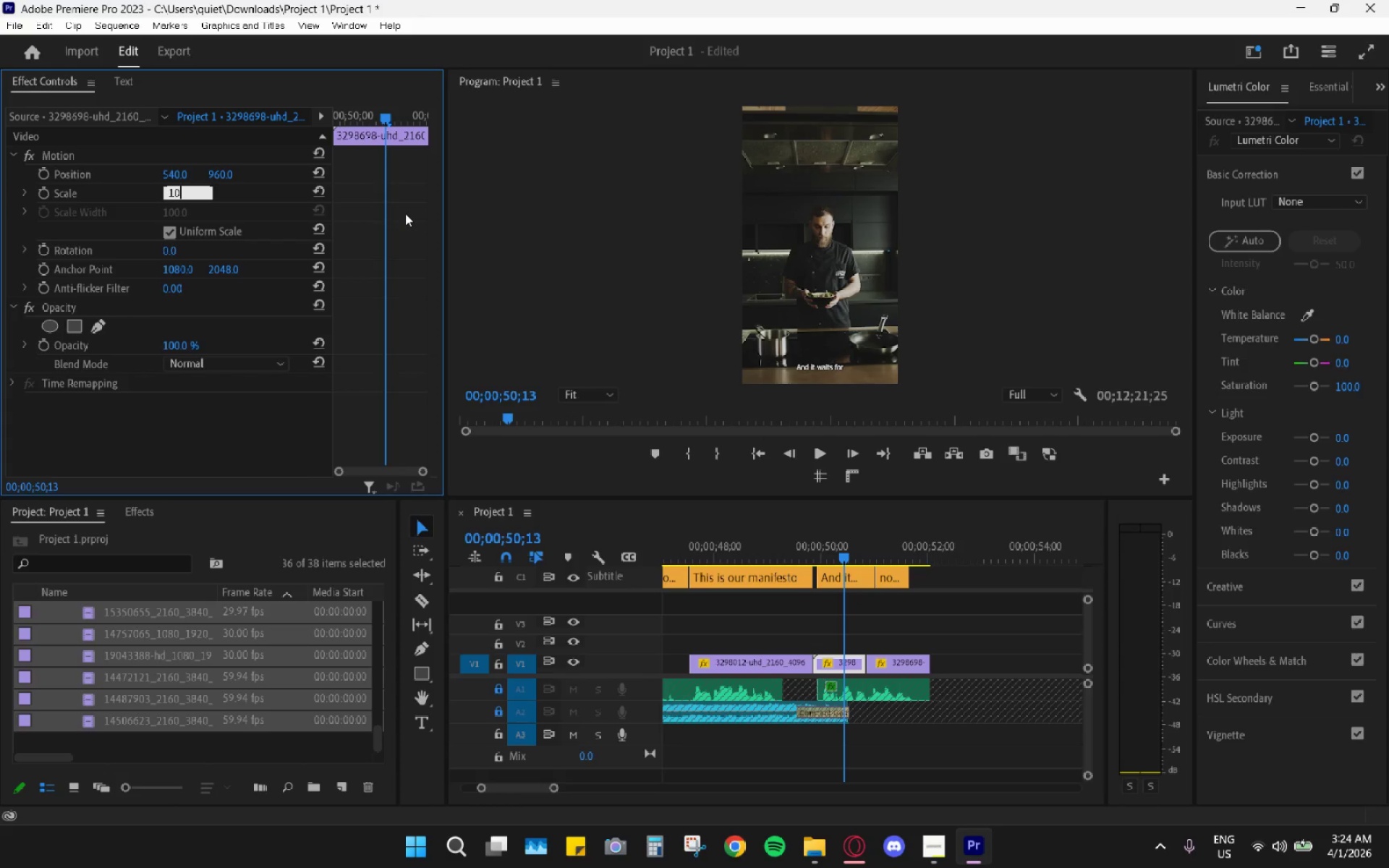 
key(Numpad0)
 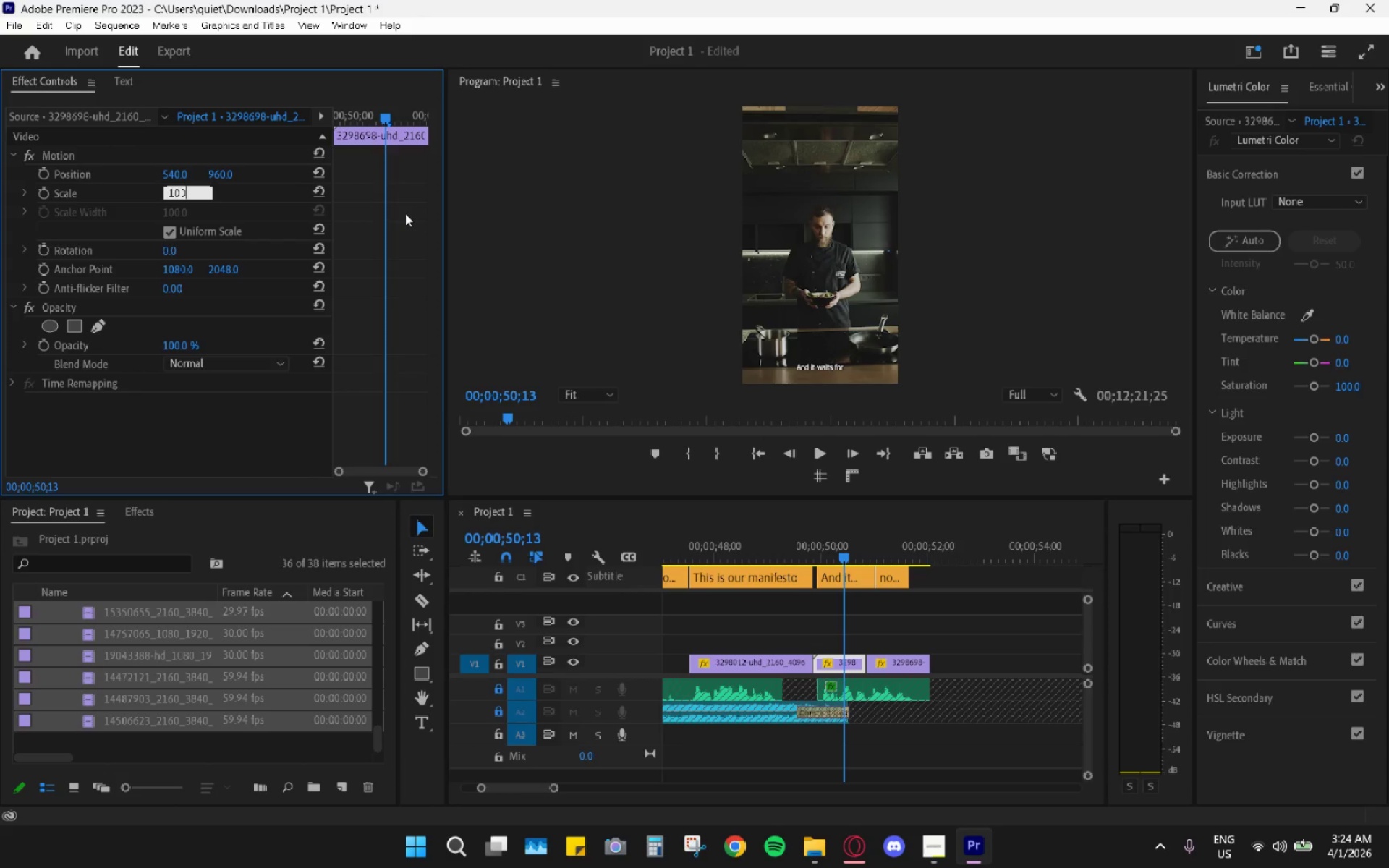 
key(Enter)
 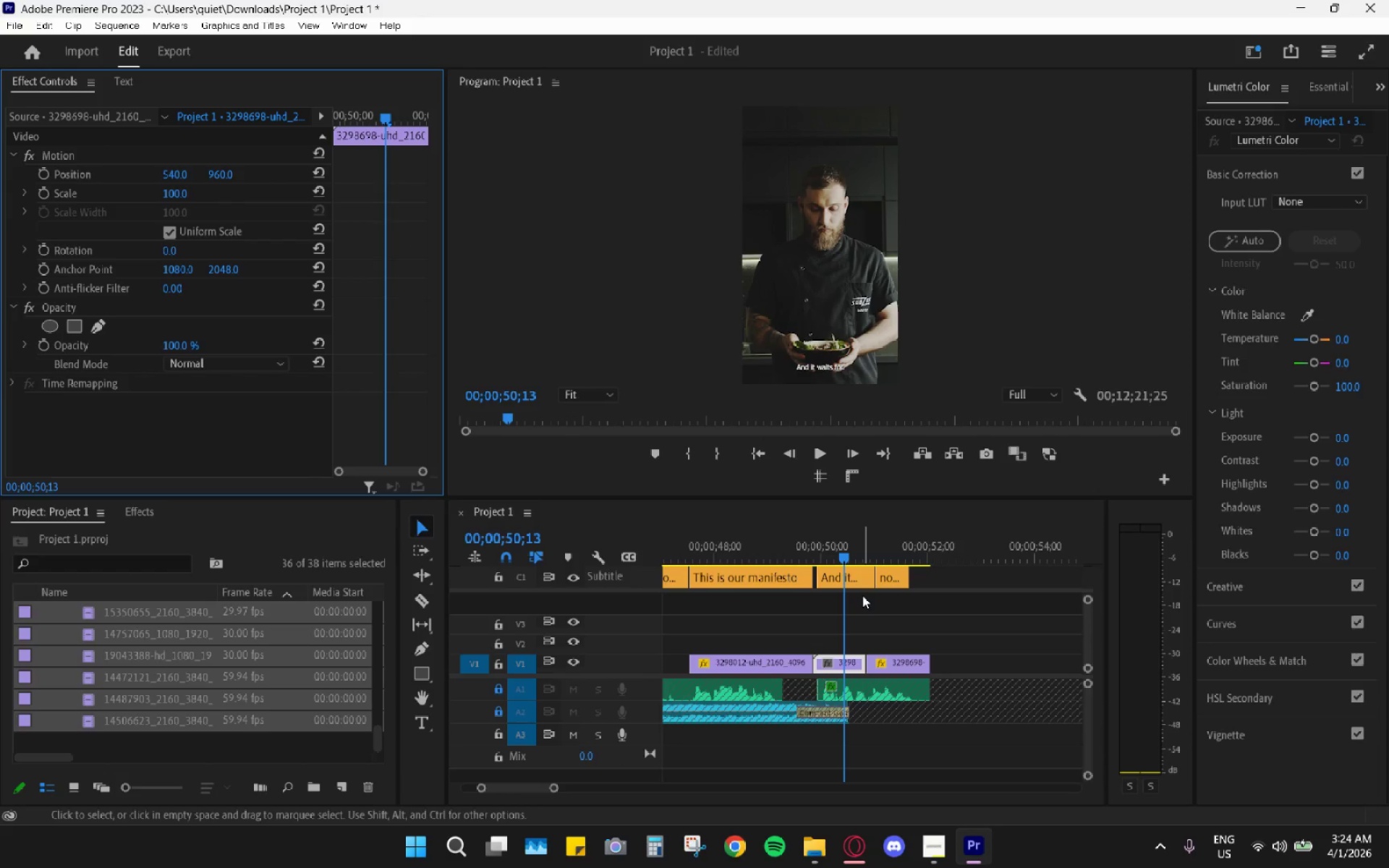 
key(Space)
 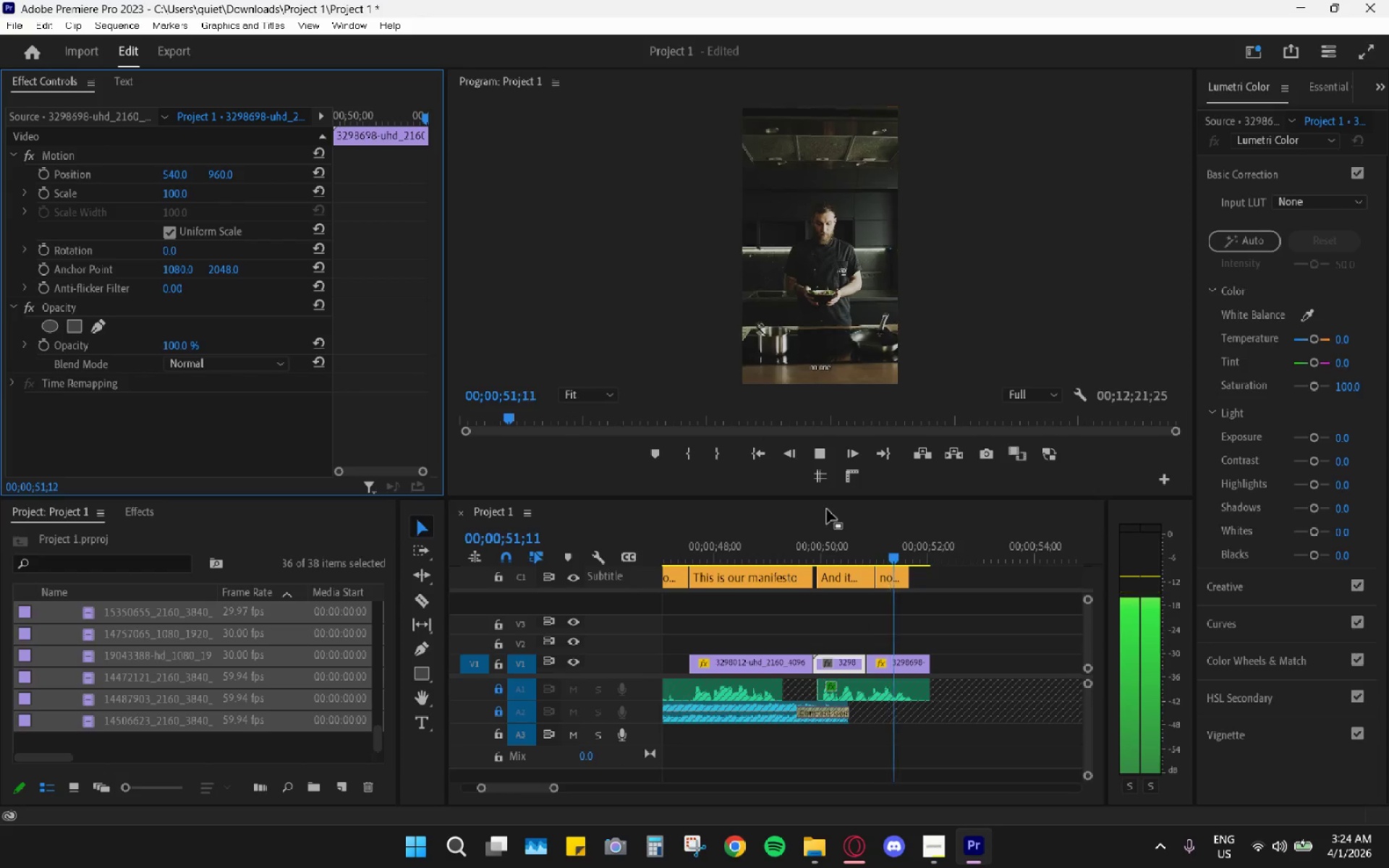 
key(Space)
 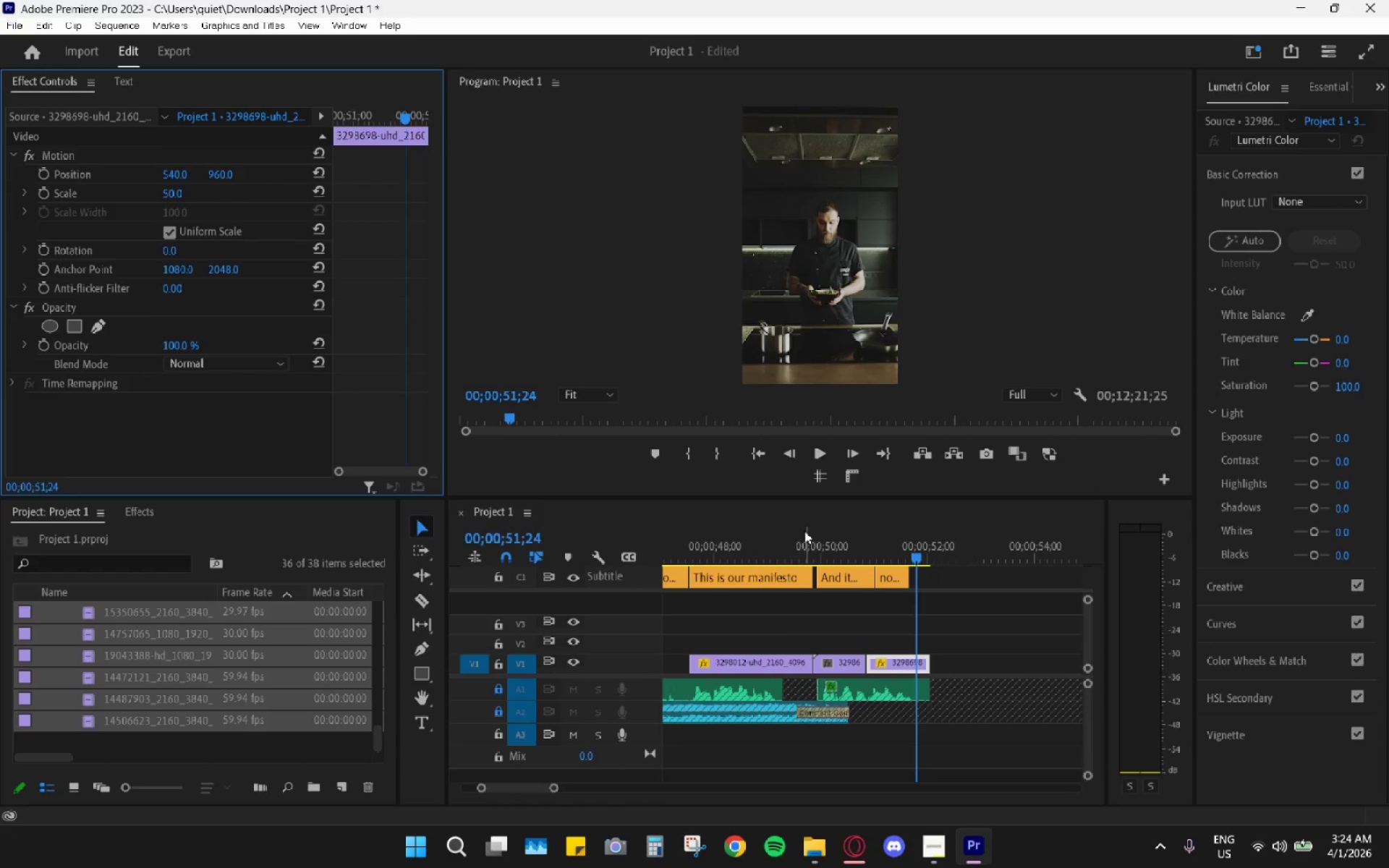 
left_click_drag(start_coordinate=[784, 528], to_coordinate=[698, 523])
 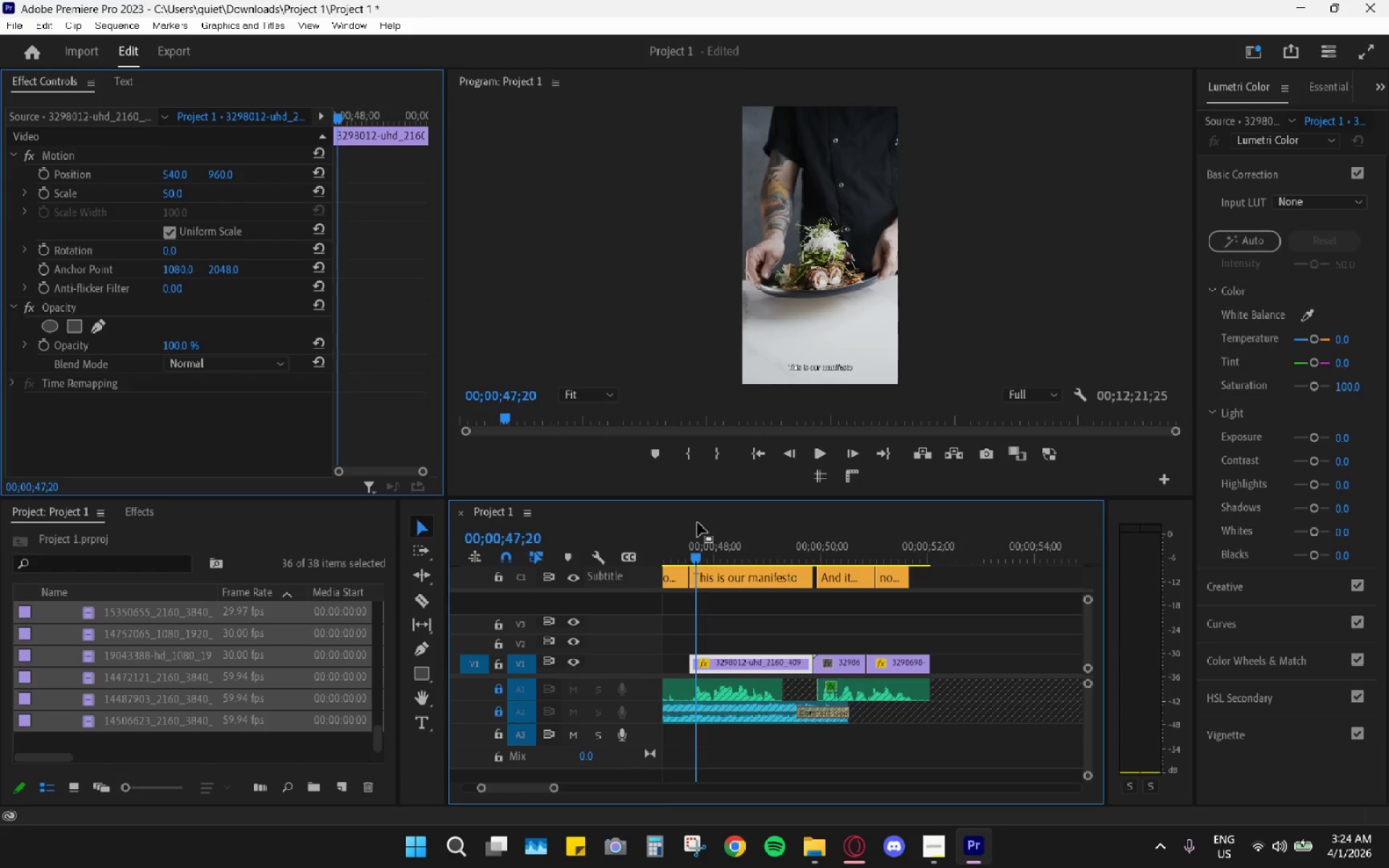 
key(Space)
 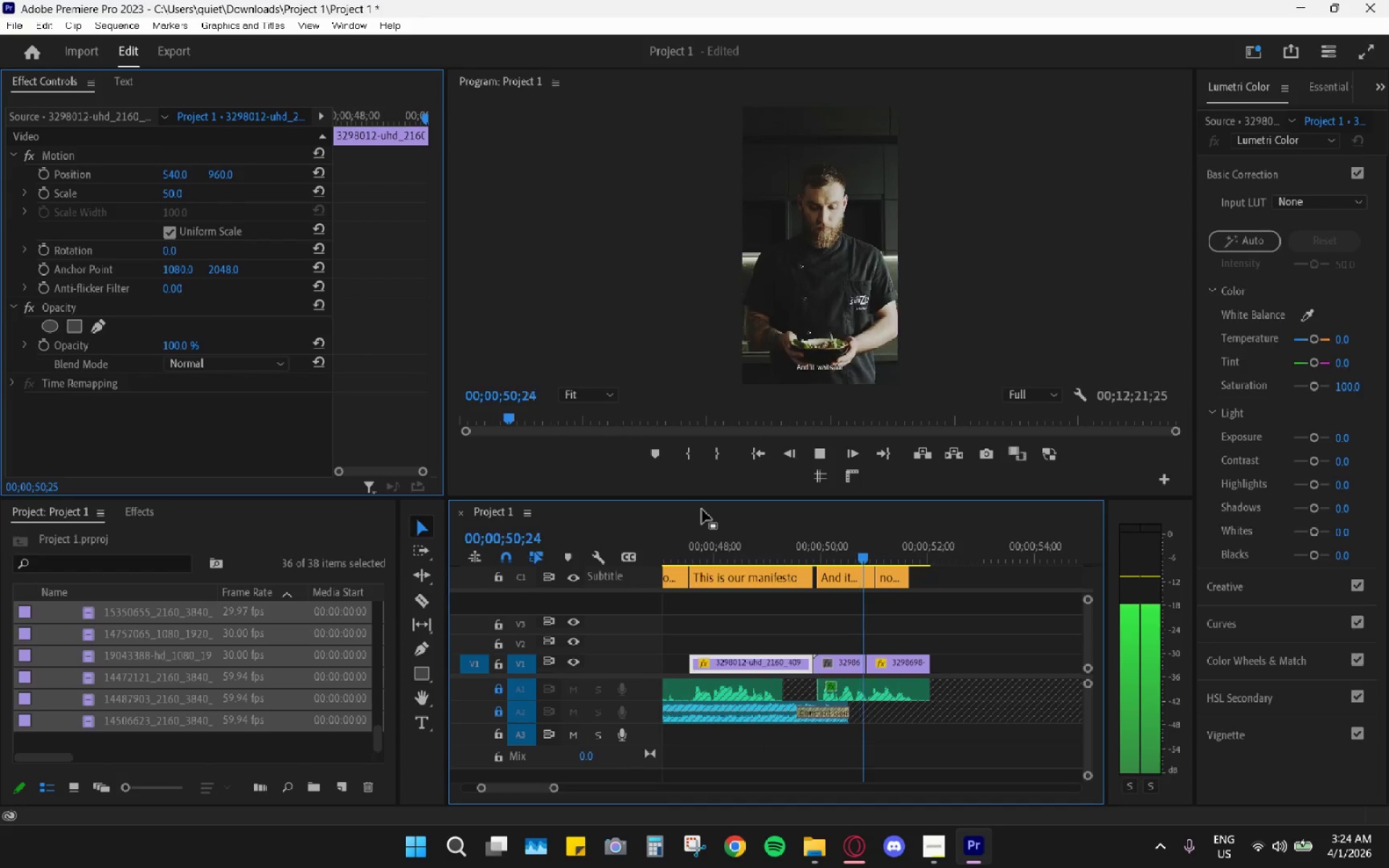 
key(Space)
 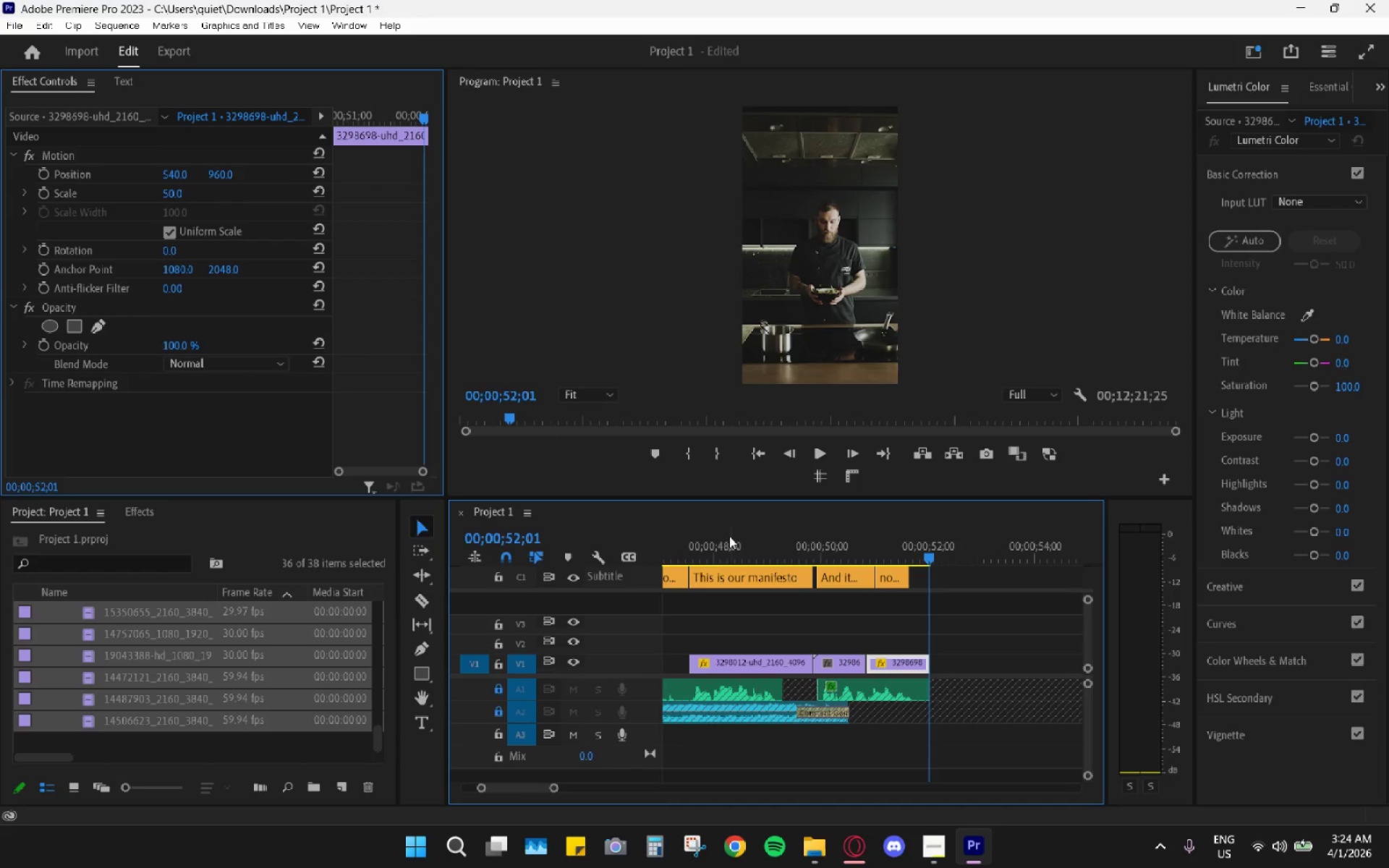 
left_click_drag(start_coordinate=[709, 544], to_coordinate=[705, 545])
 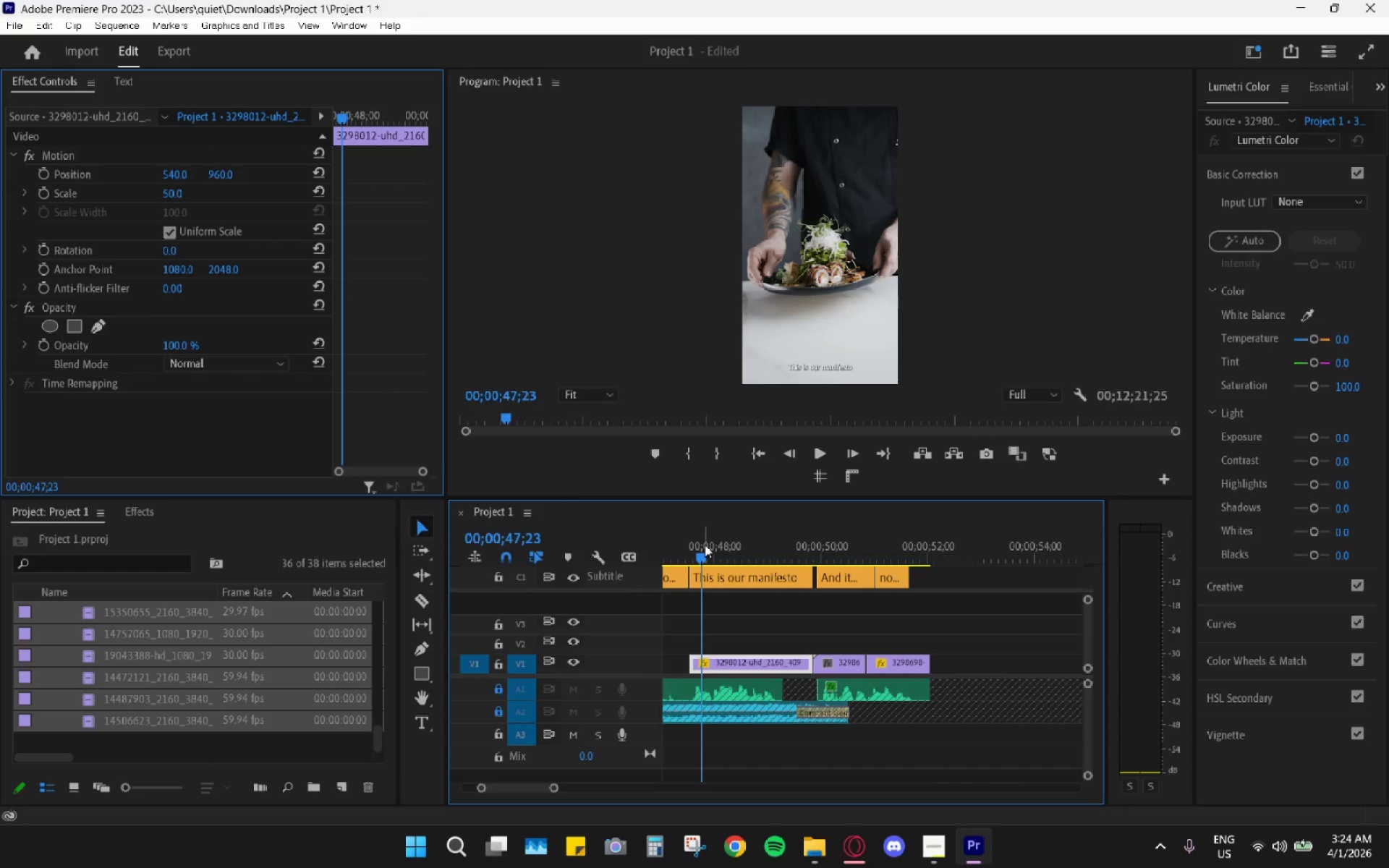 
key(Space)
 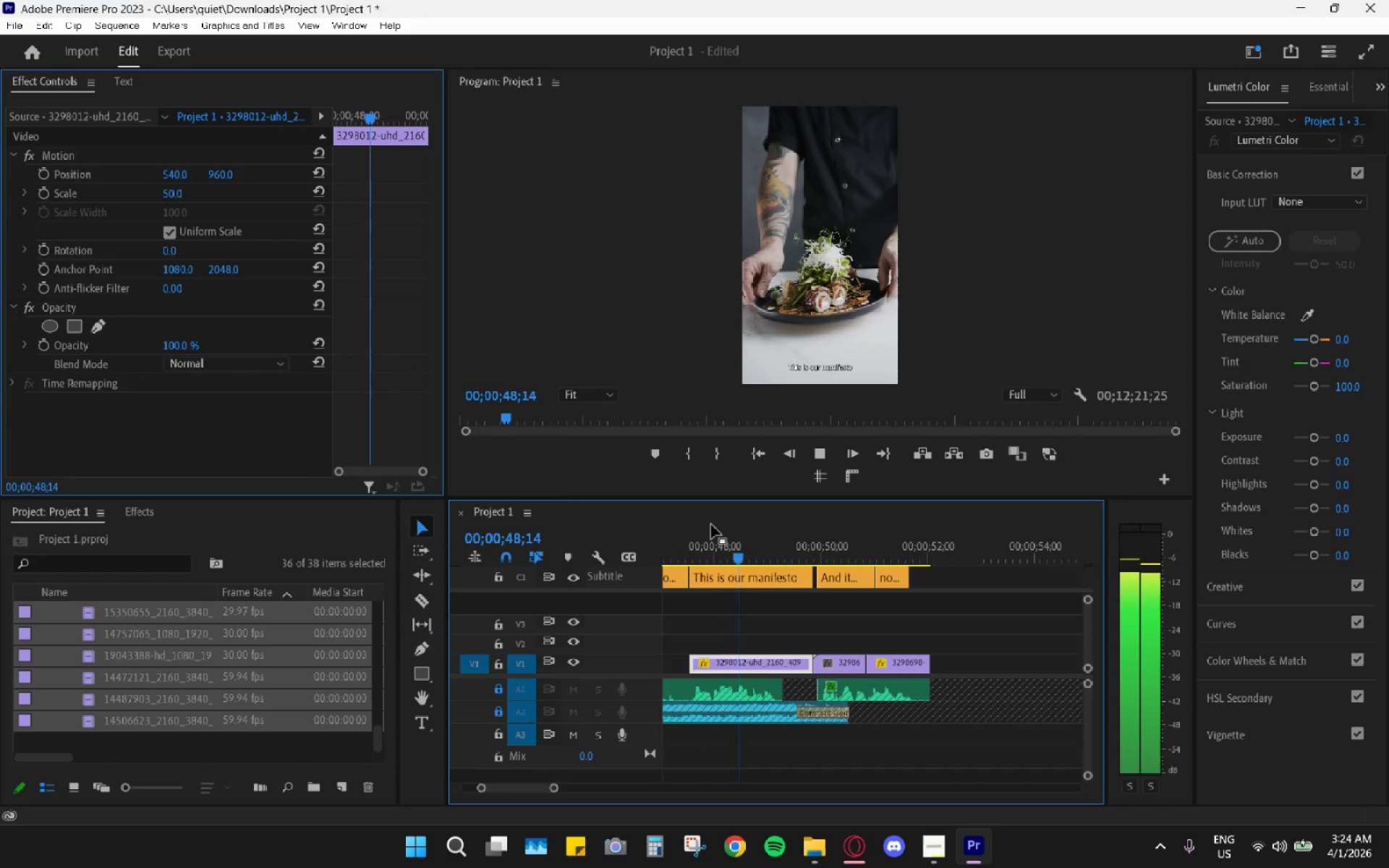 
key(Space)
 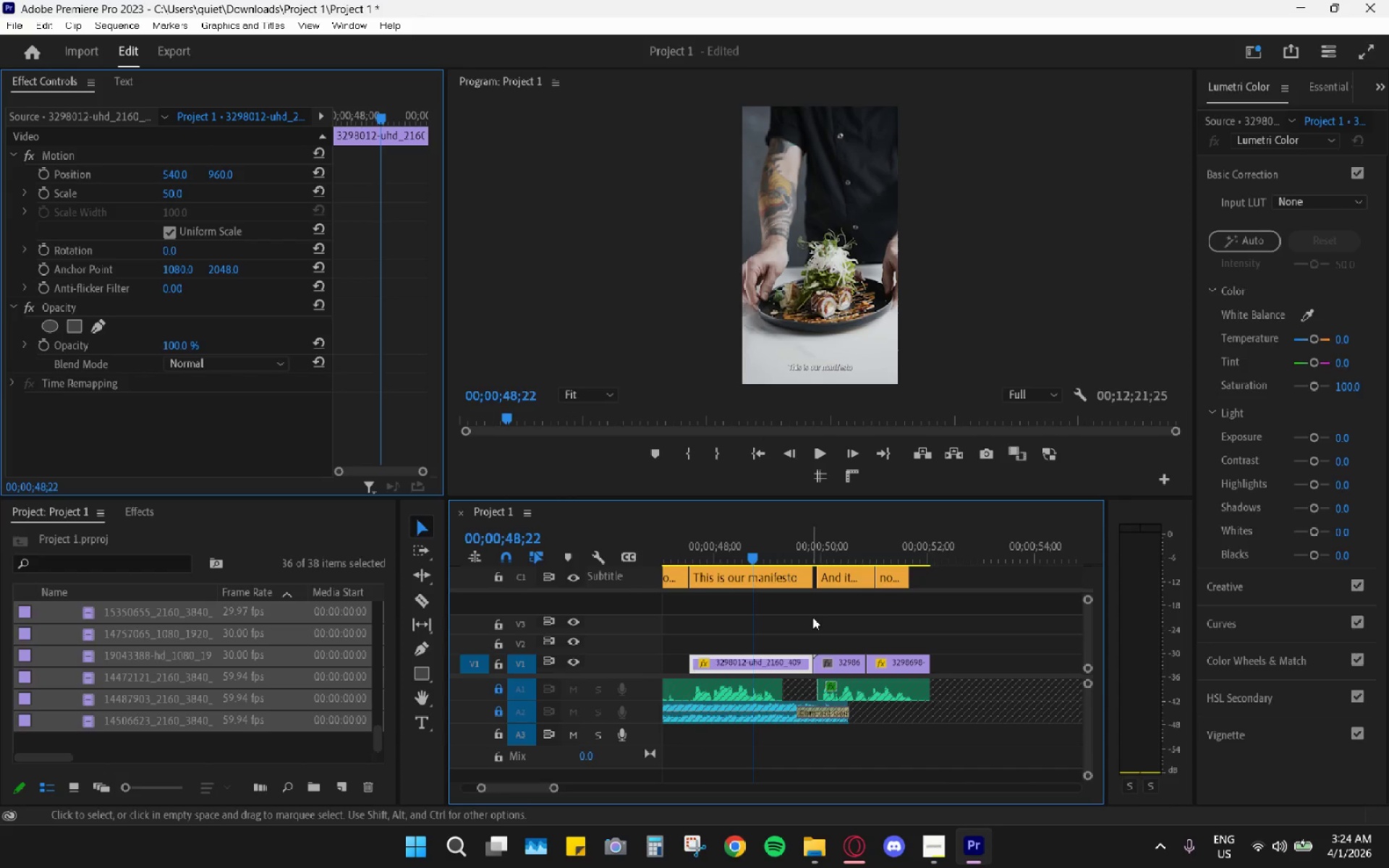 
key(Control+Z)
 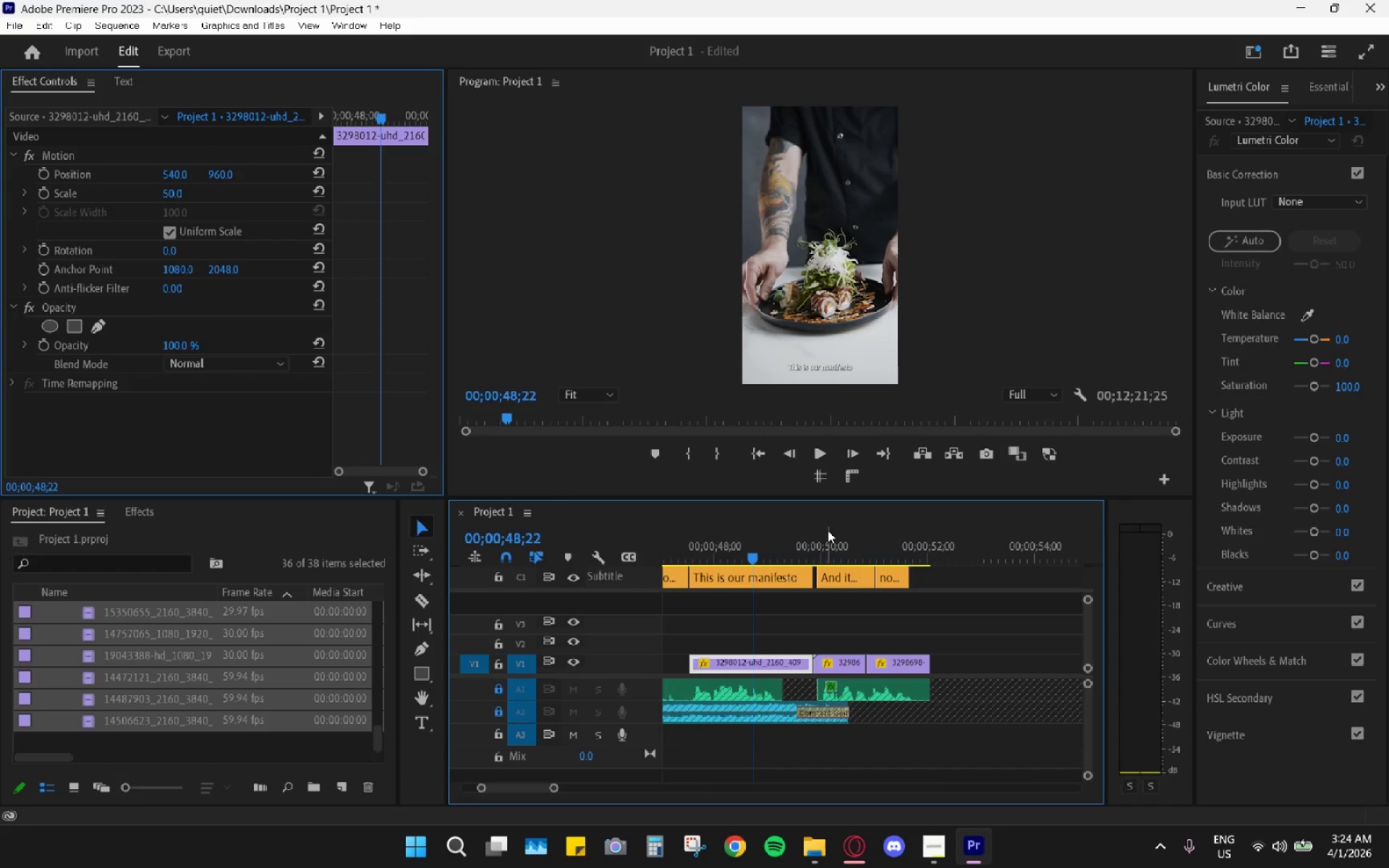 
left_click([849, 561])
 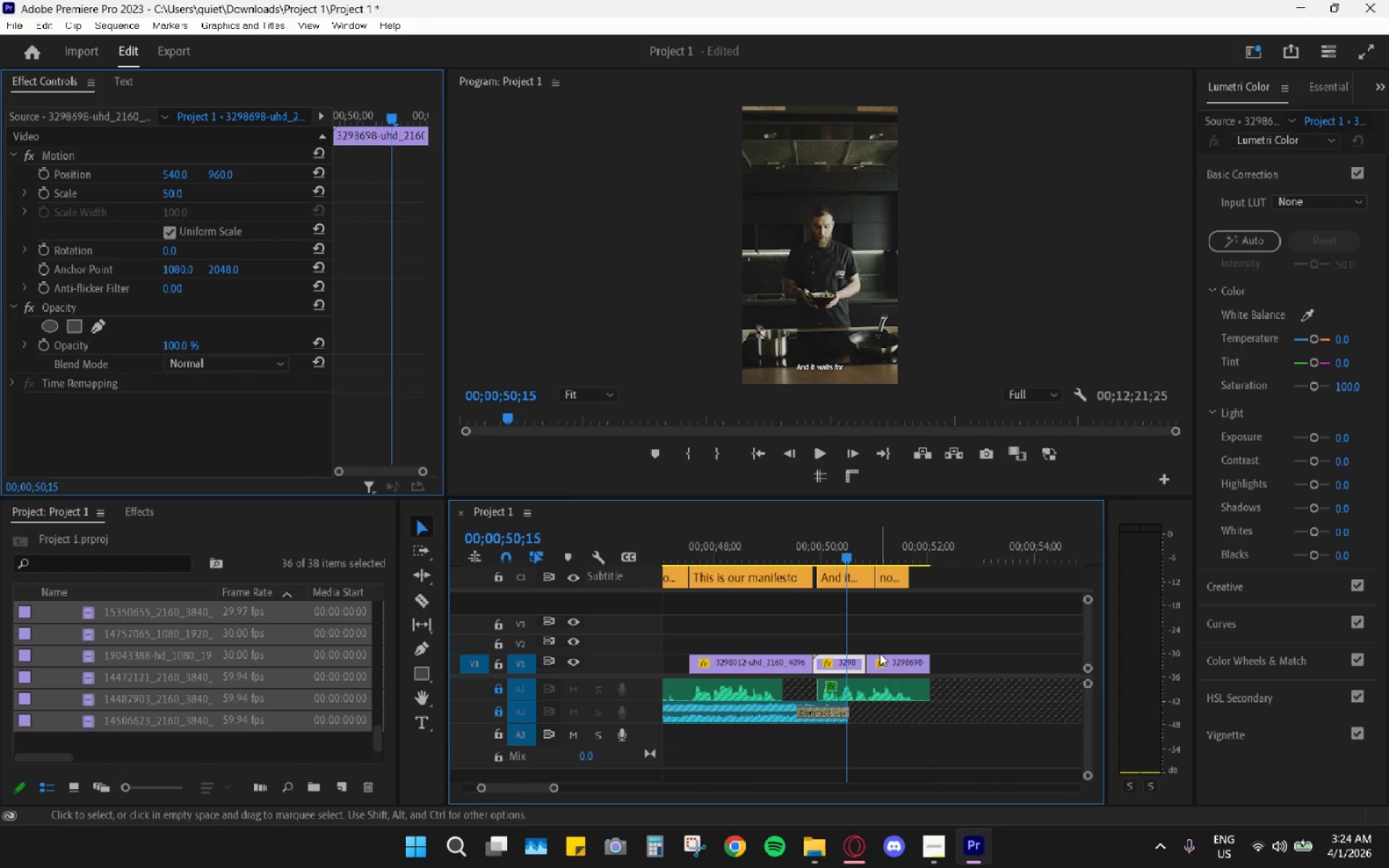 
left_click([903, 557])
 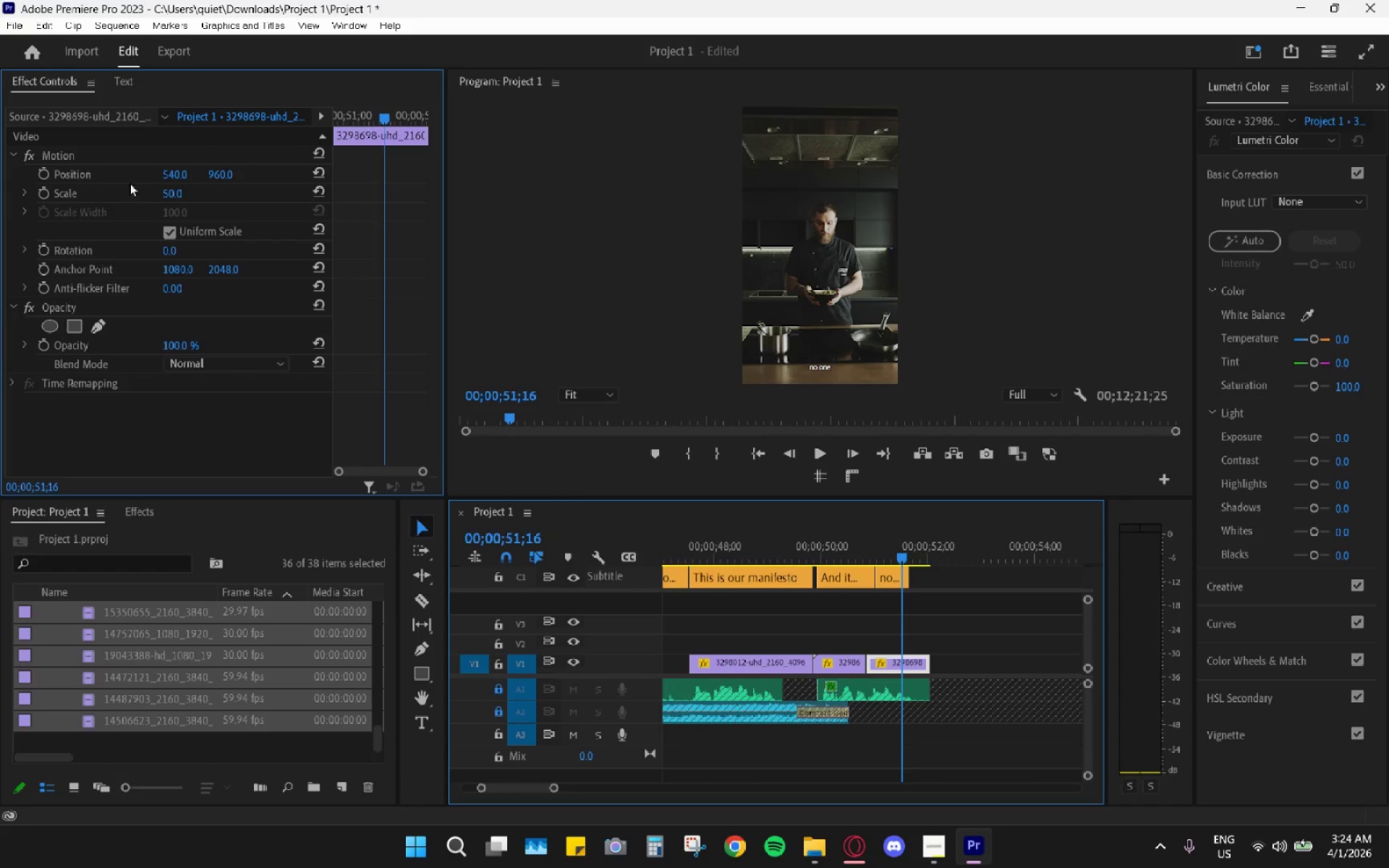 
left_click([184, 191])
 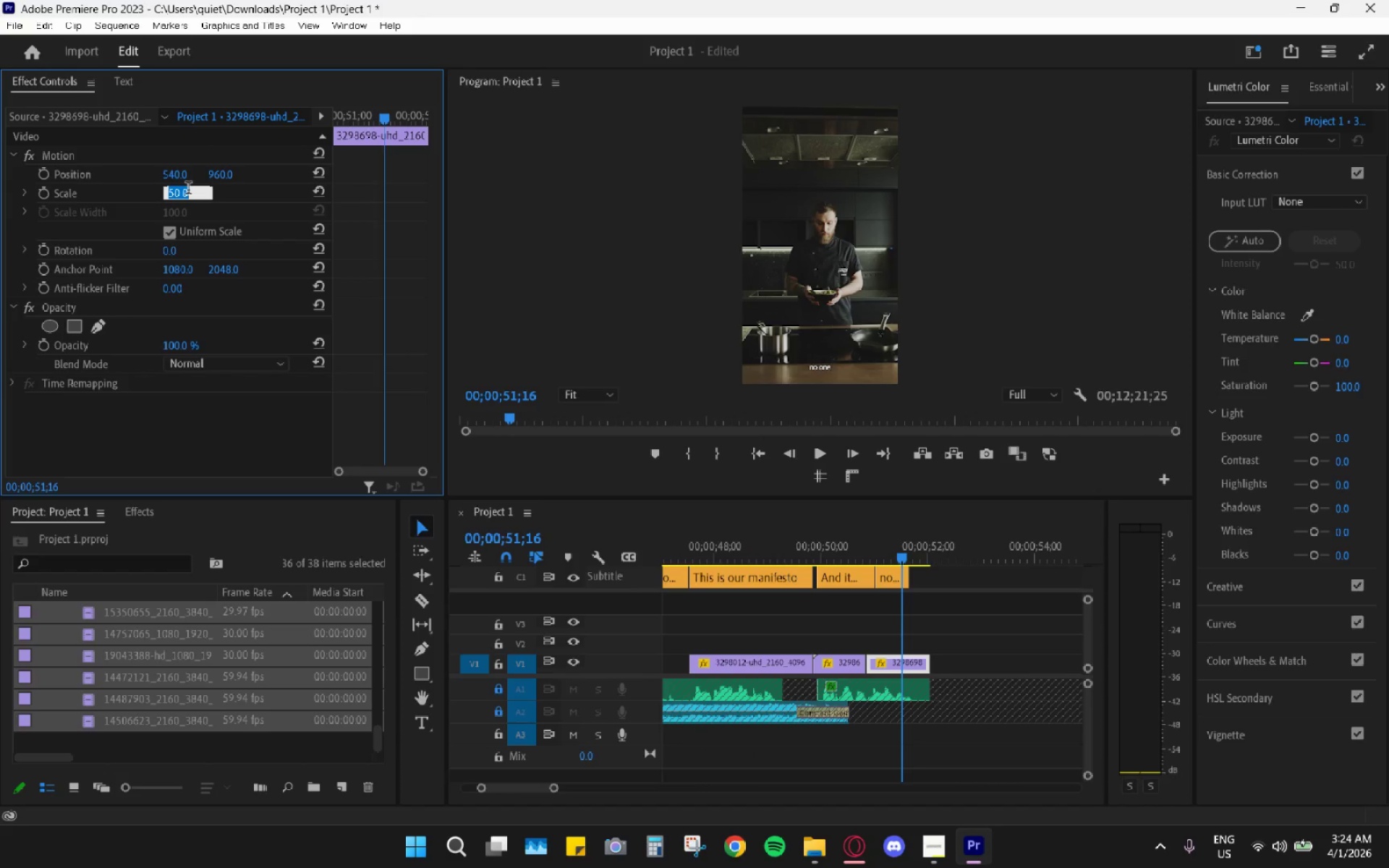 
key(Numpad1)
 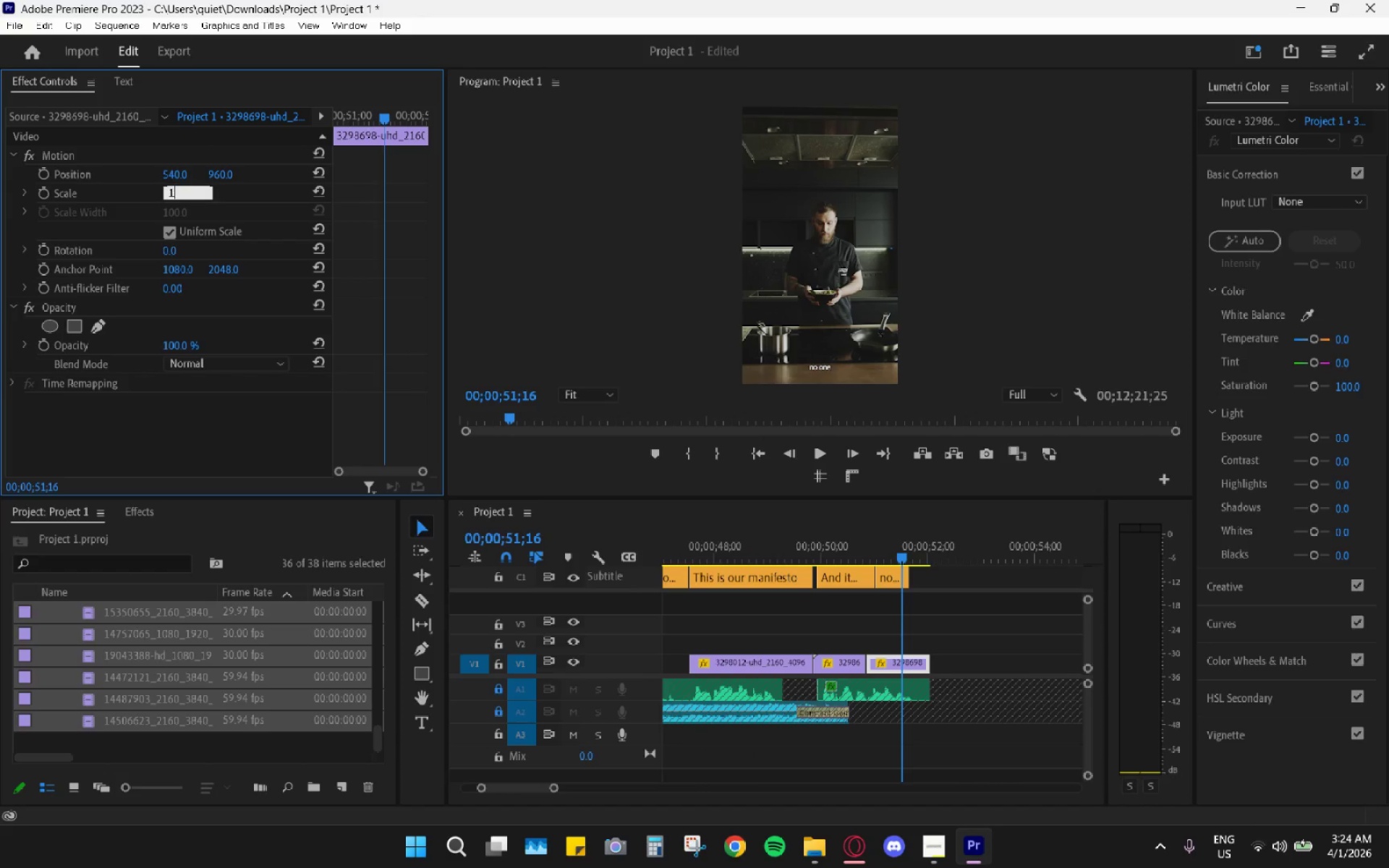 
key(Numpad0)
 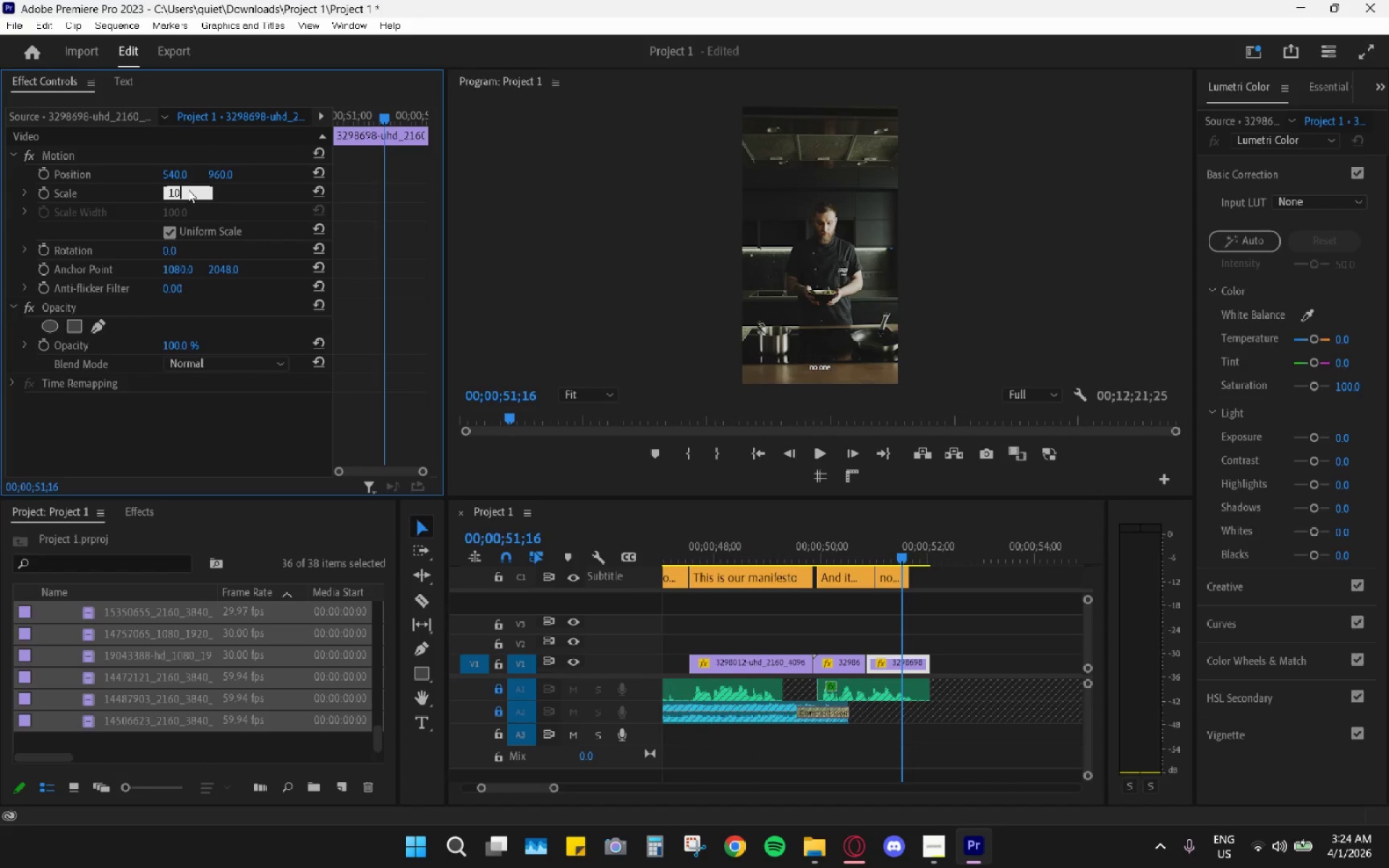 
key(Numpad0)
 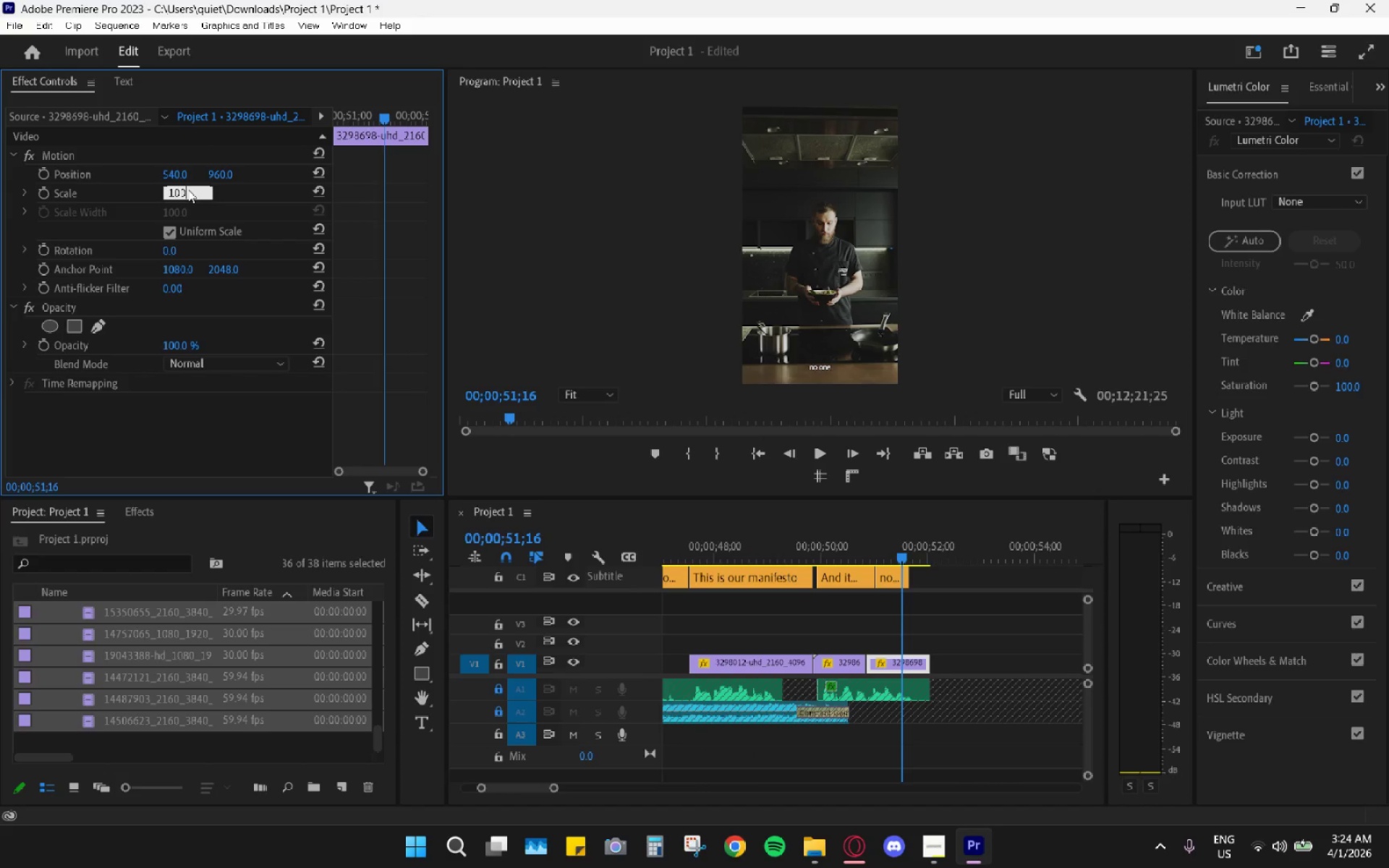 
key(Enter)
 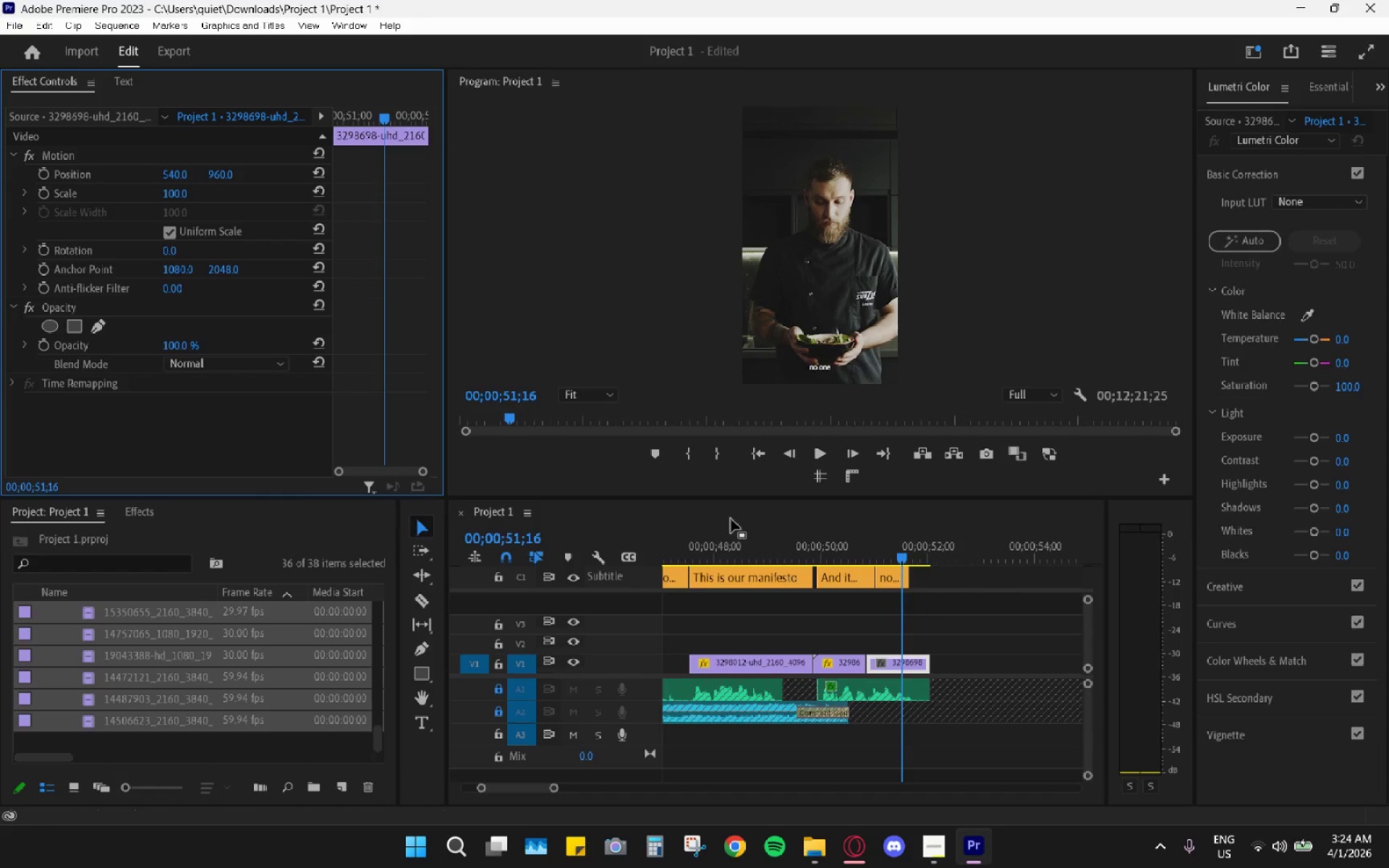 
left_click_drag(start_coordinate=[715, 539], to_coordinate=[689, 544])
 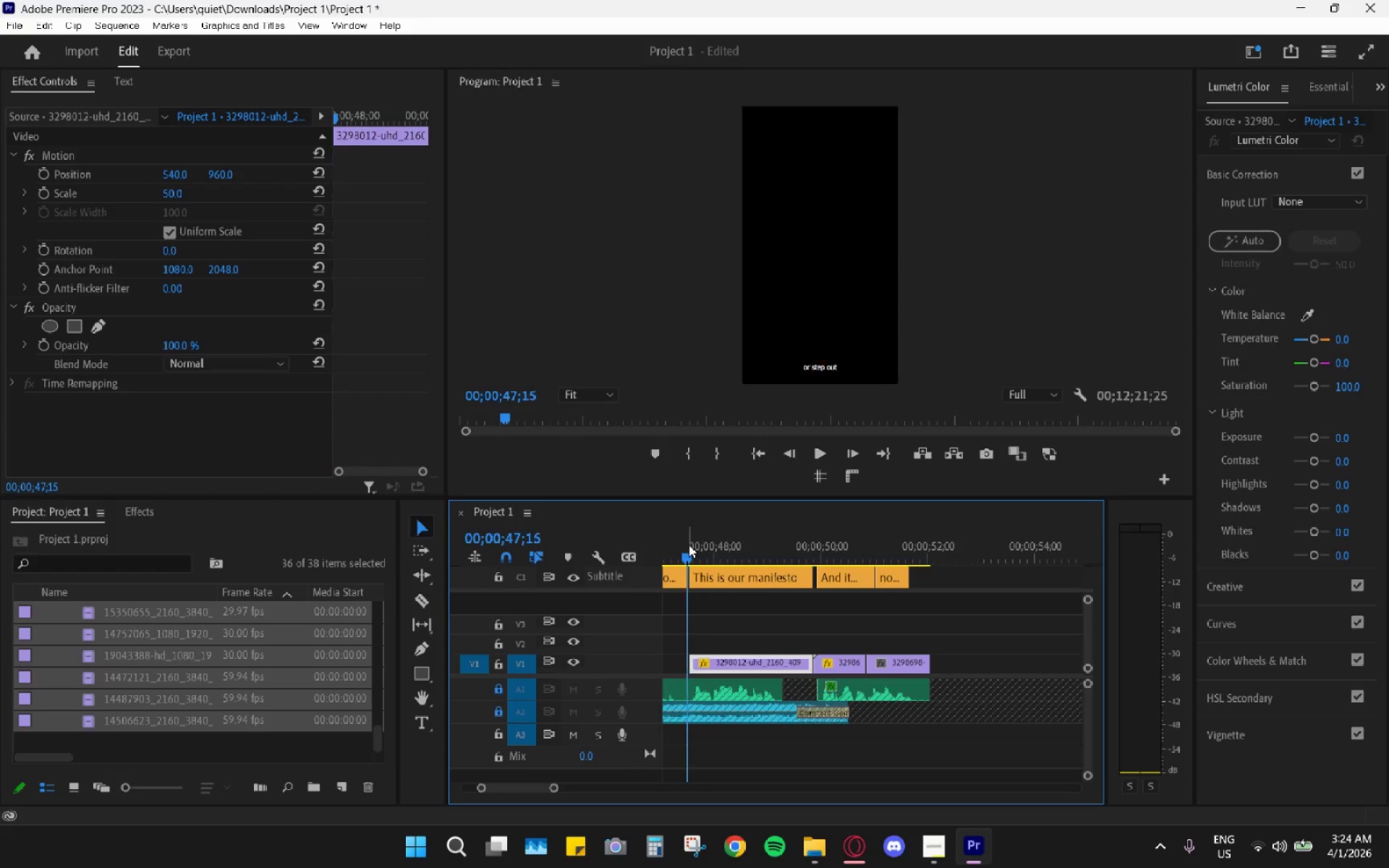 
key(Space)
 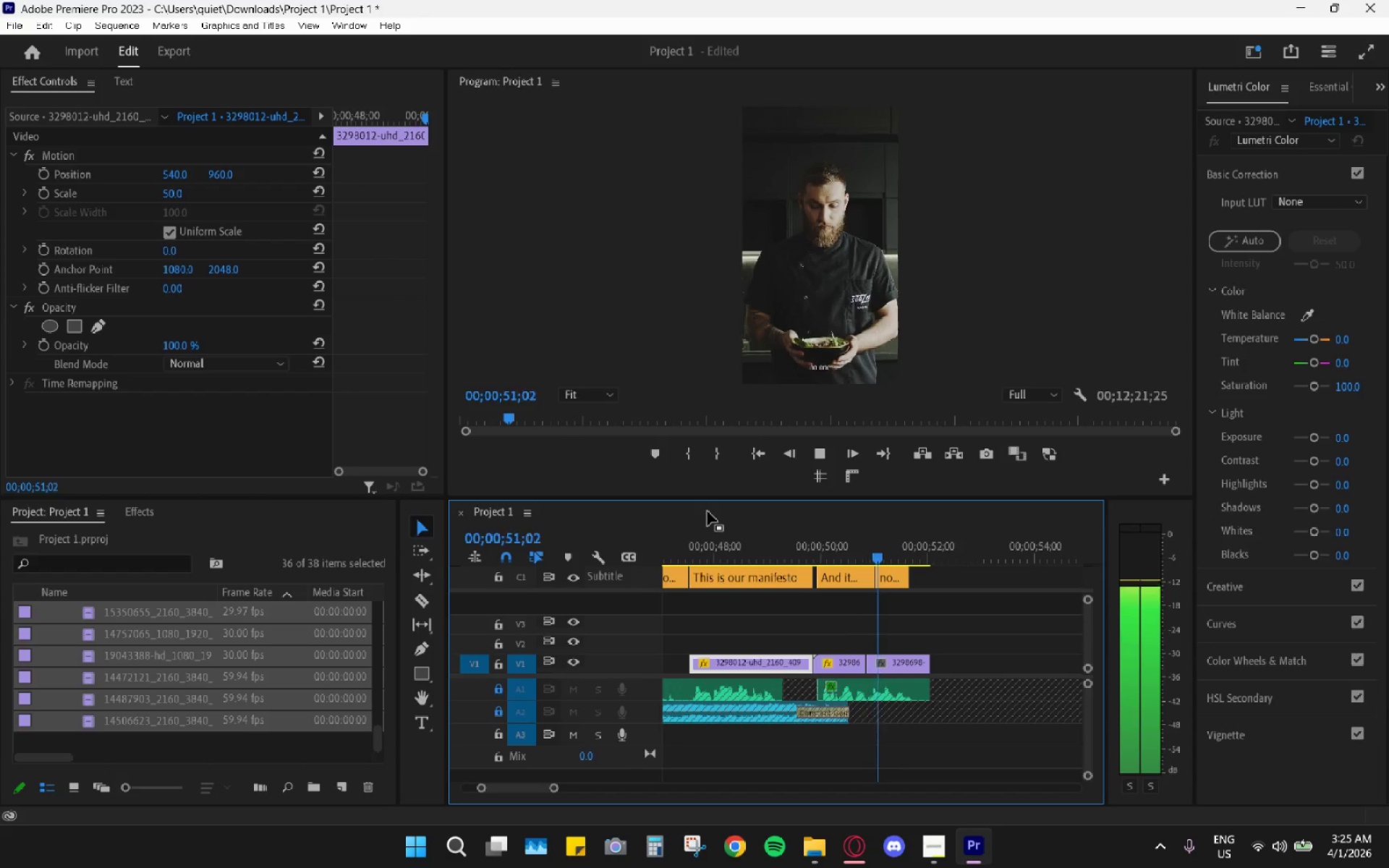 
wait(5.08)
 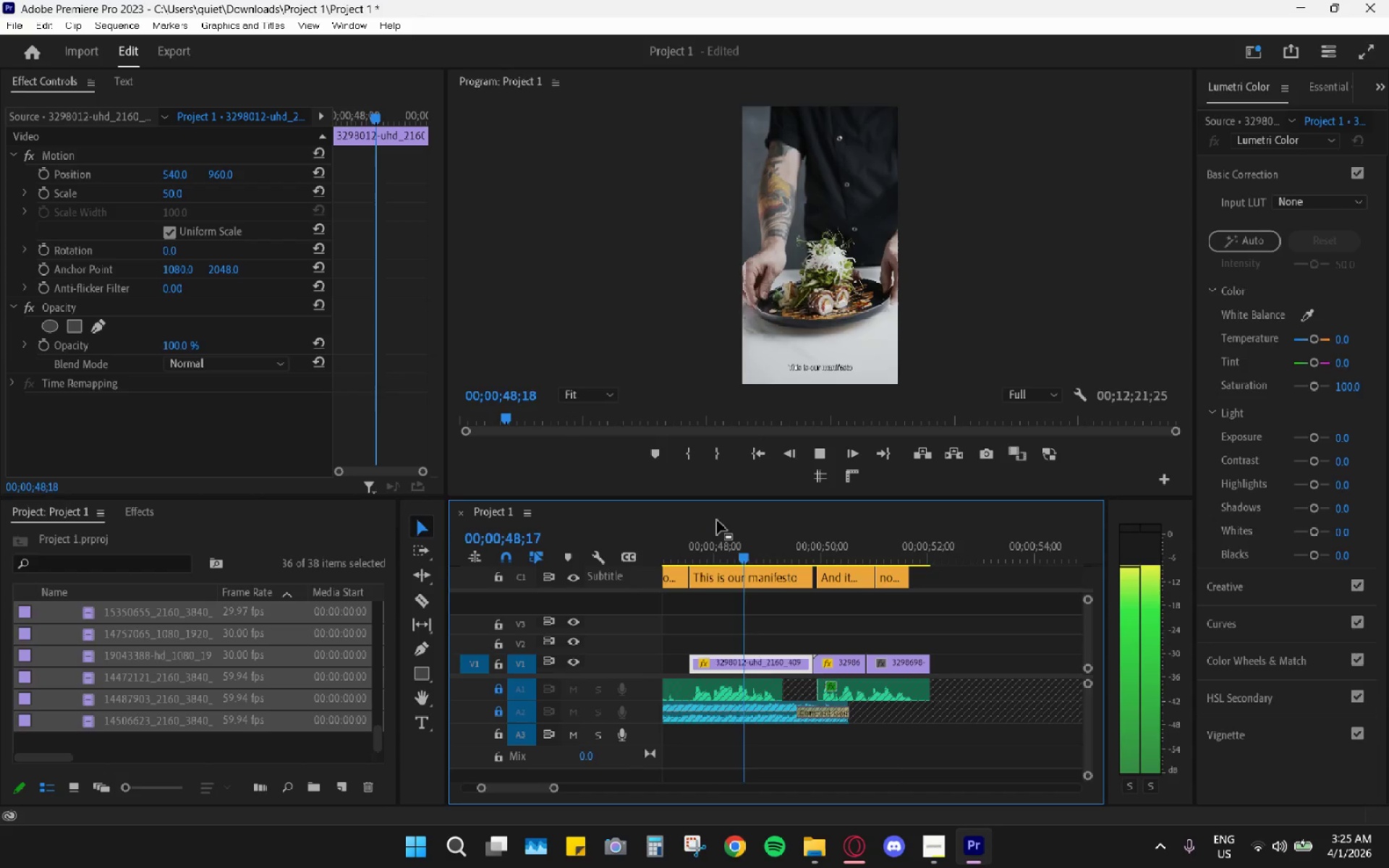 
key(Space)
 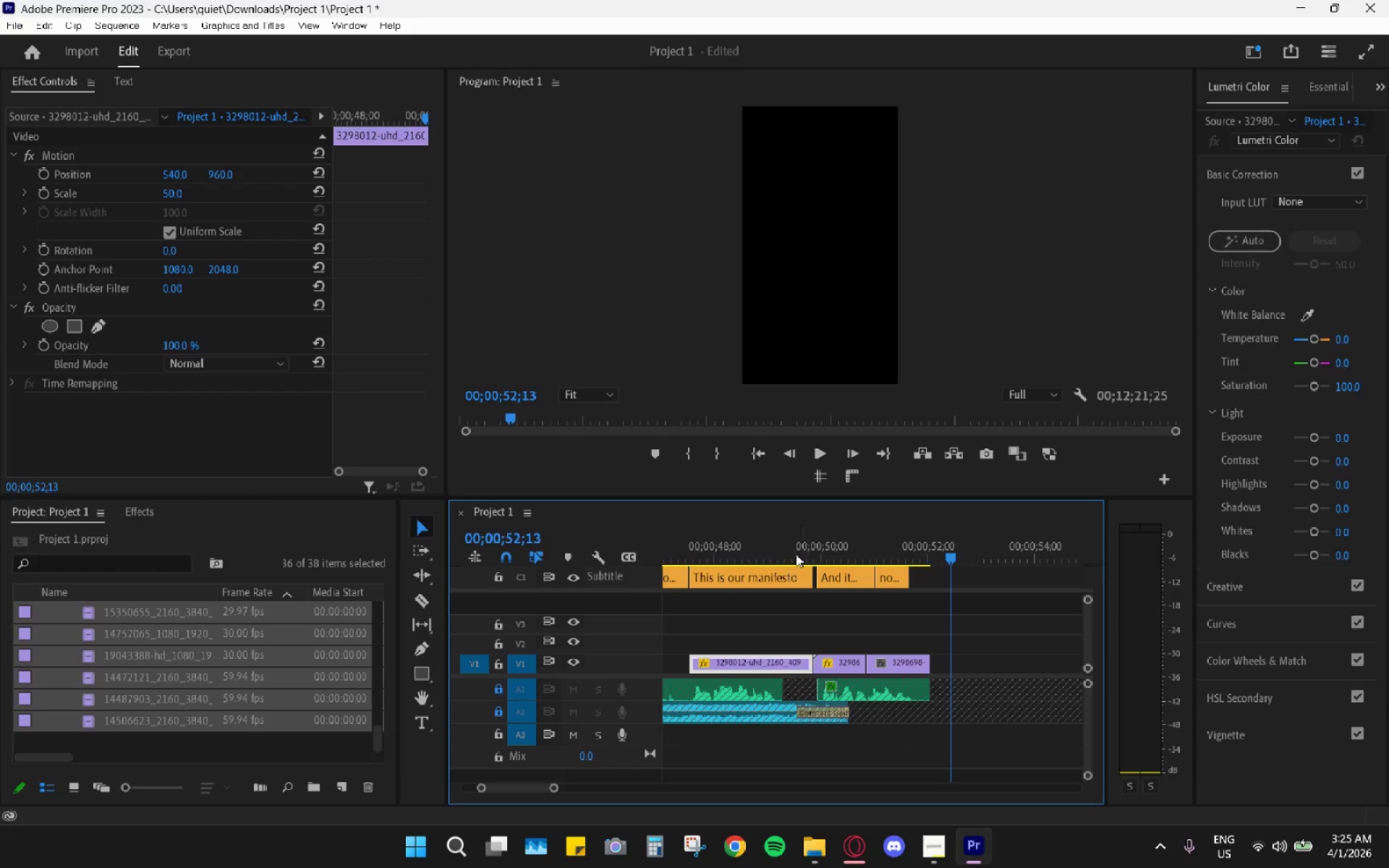 
left_click_drag(start_coordinate=[757, 548], to_coordinate=[692, 546])
 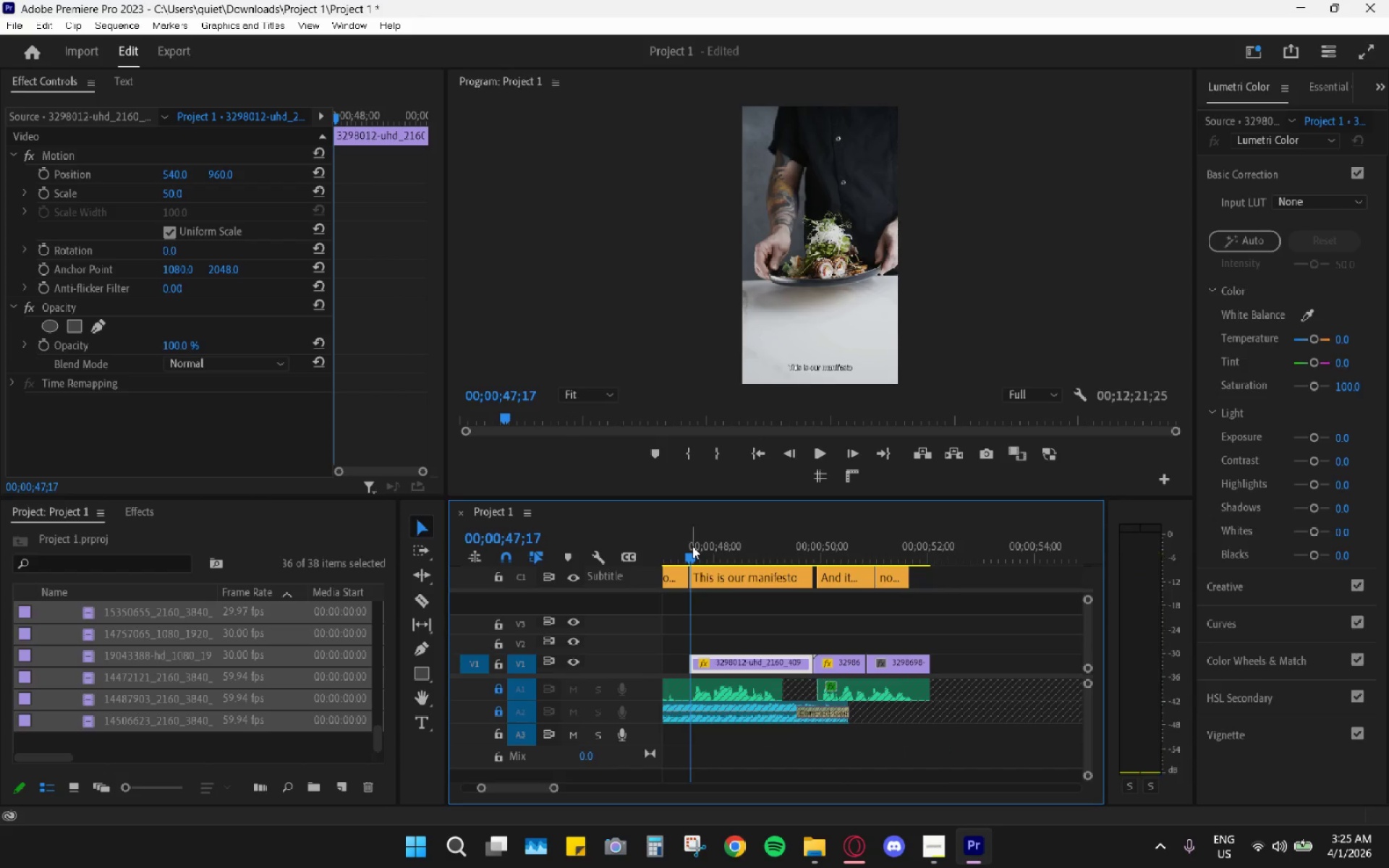 
key(Space)
 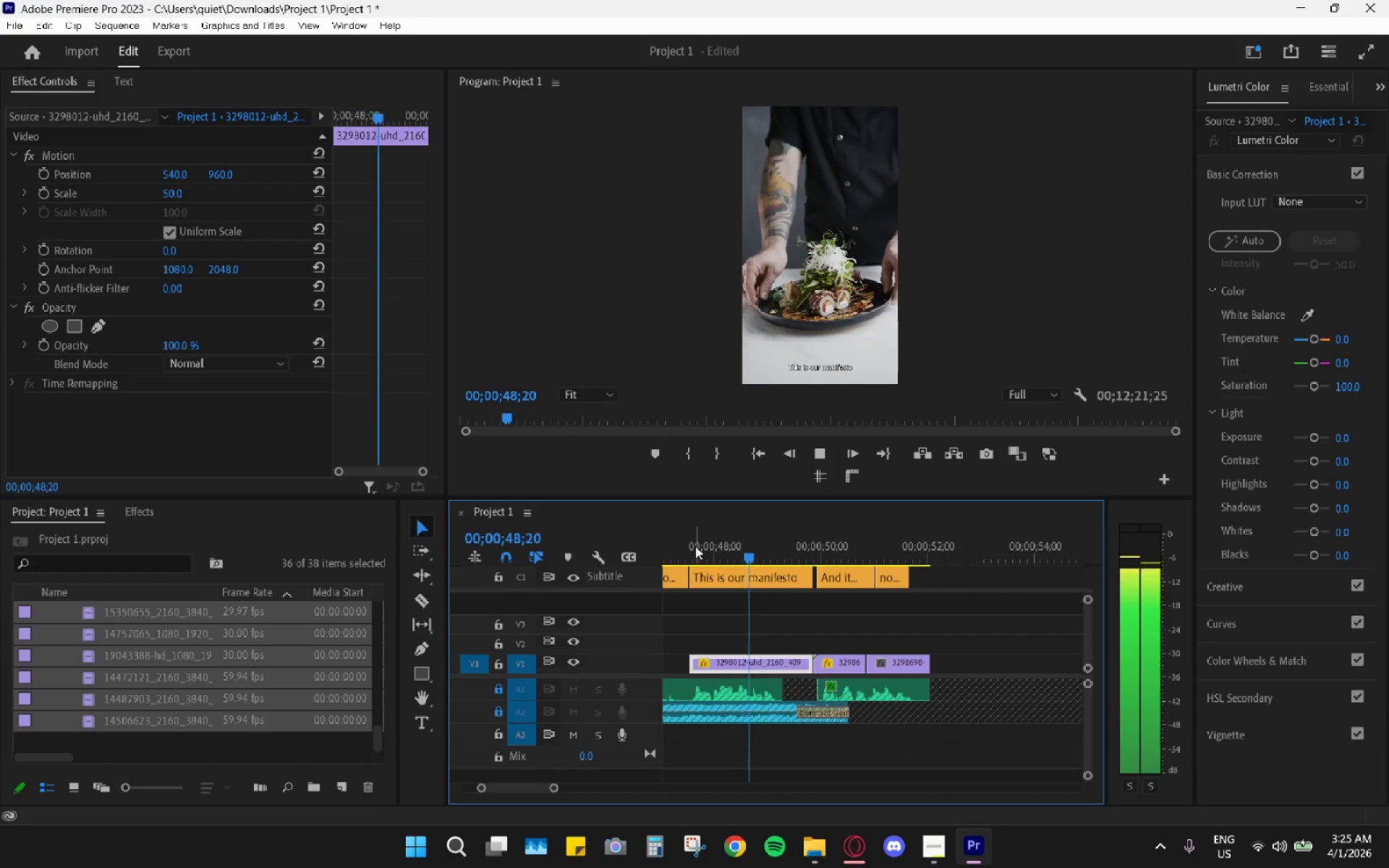 
key(Space)
 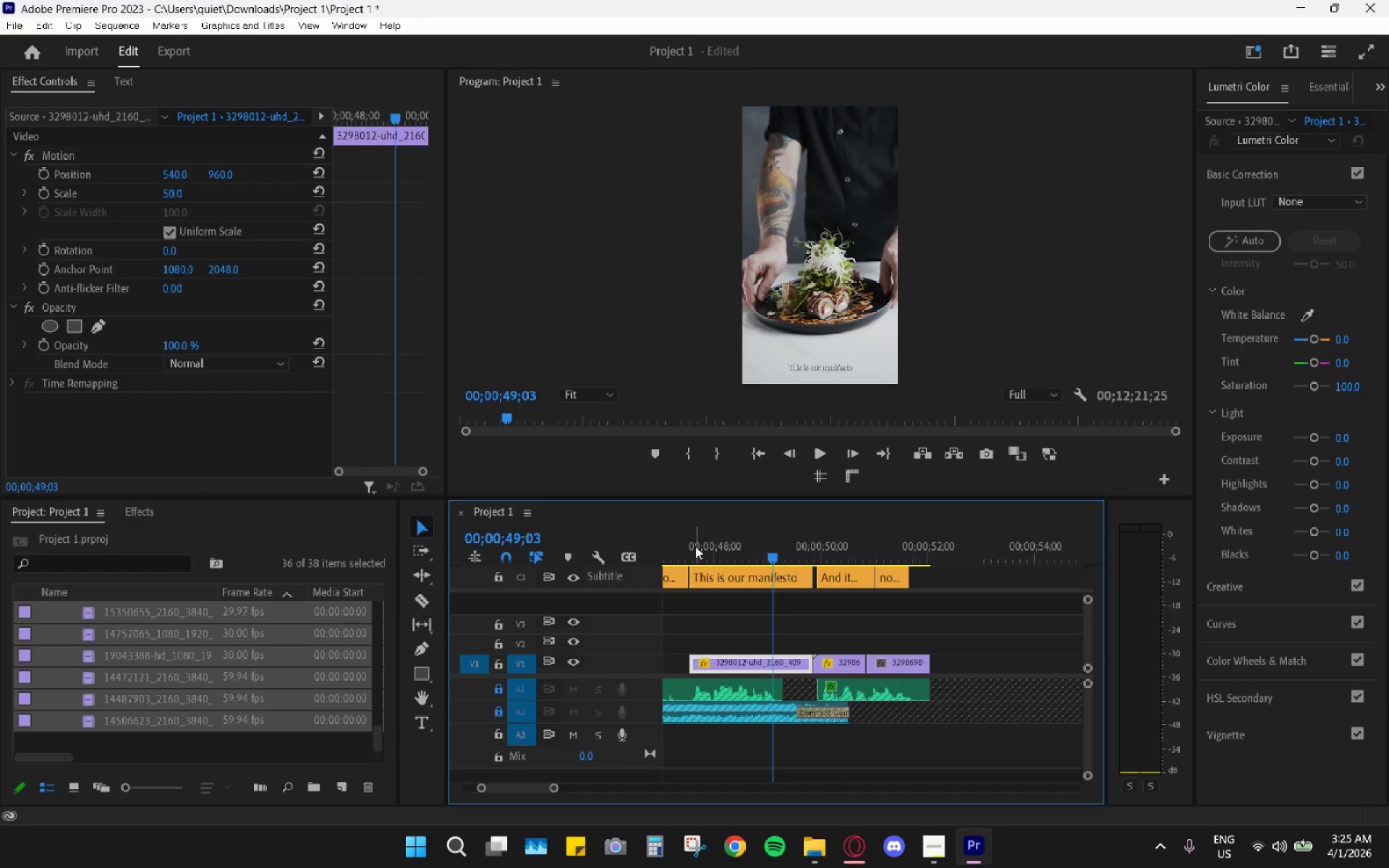 
key(Space)
 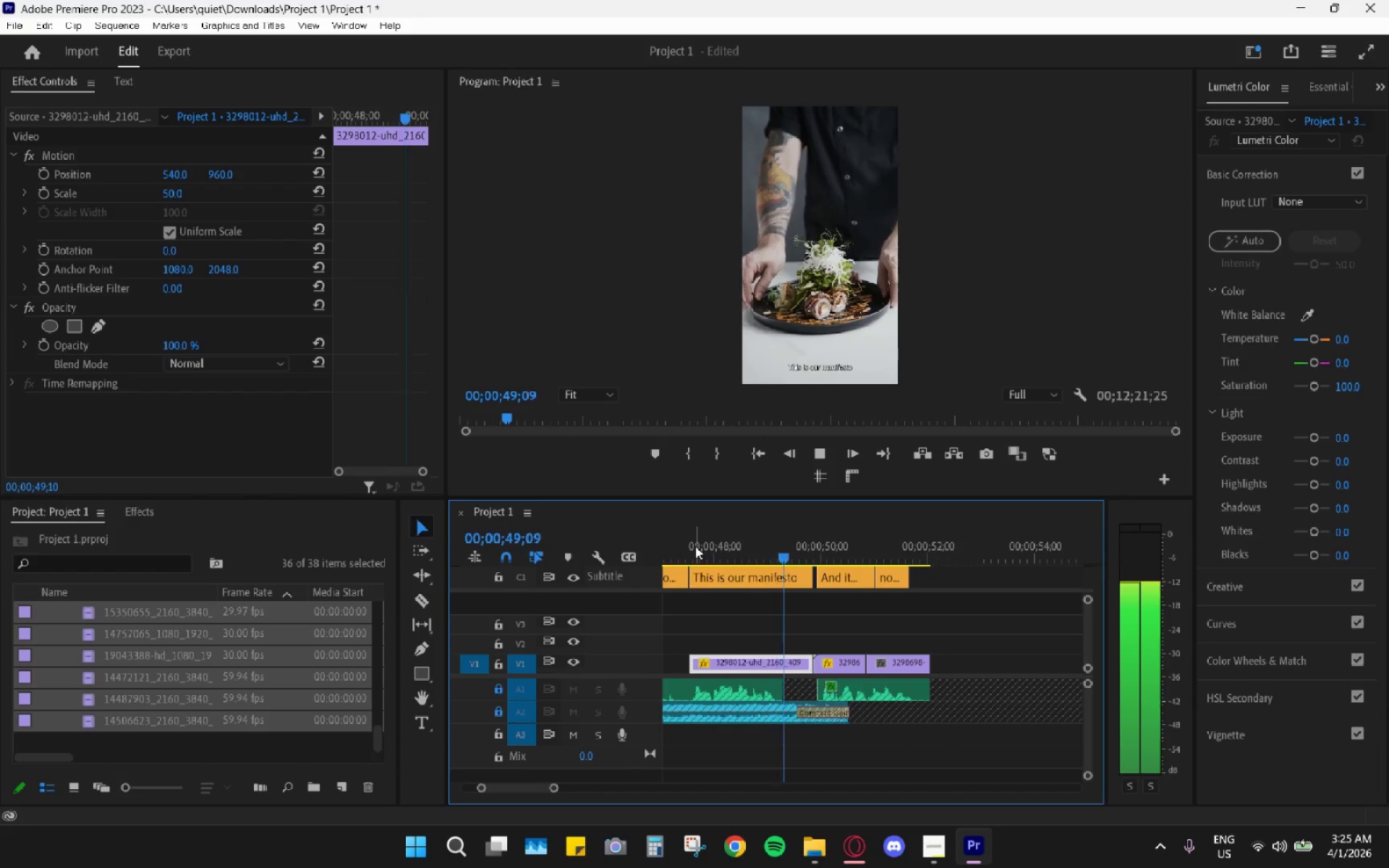 
key(Space)
 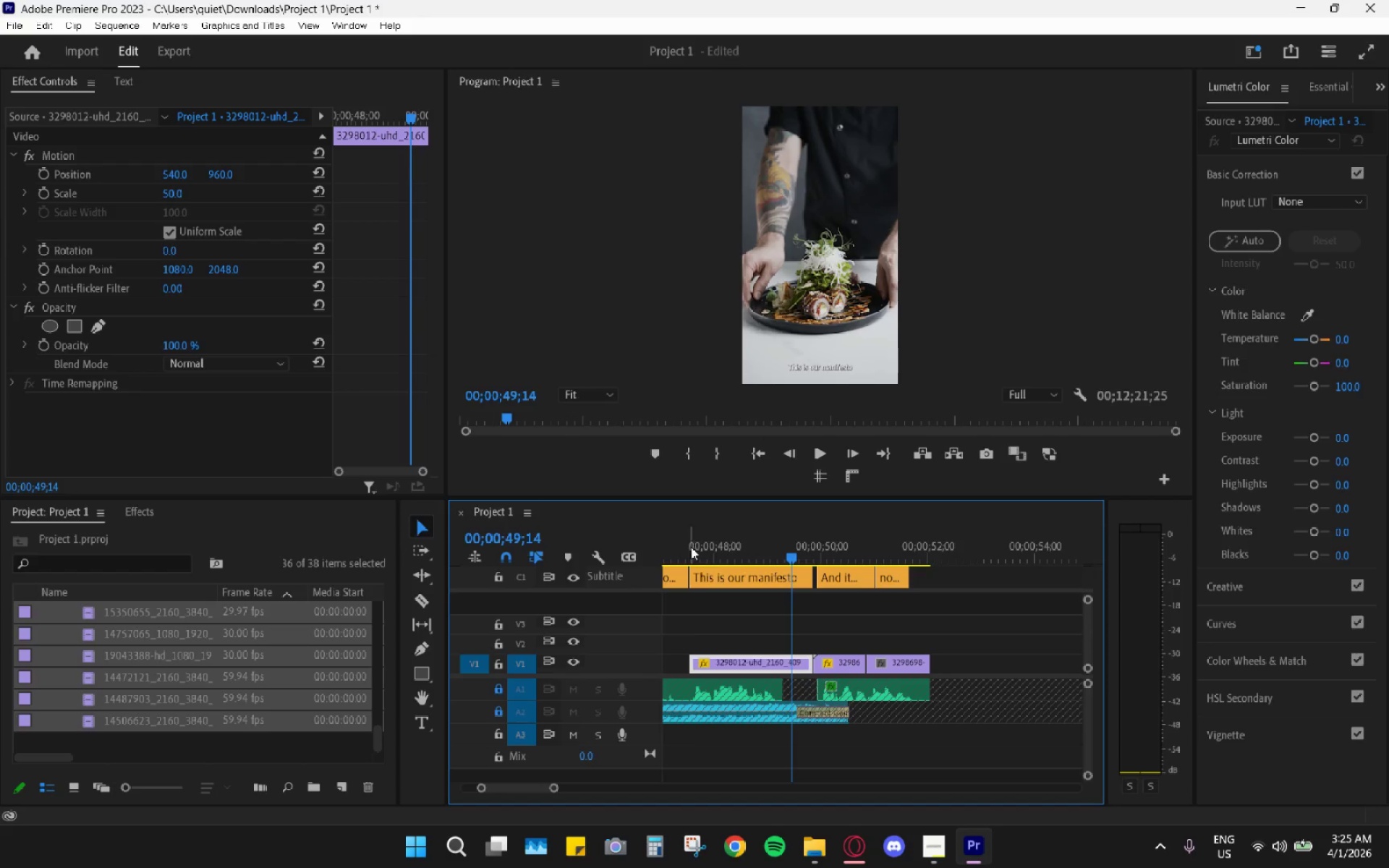 
left_click([689, 548])
 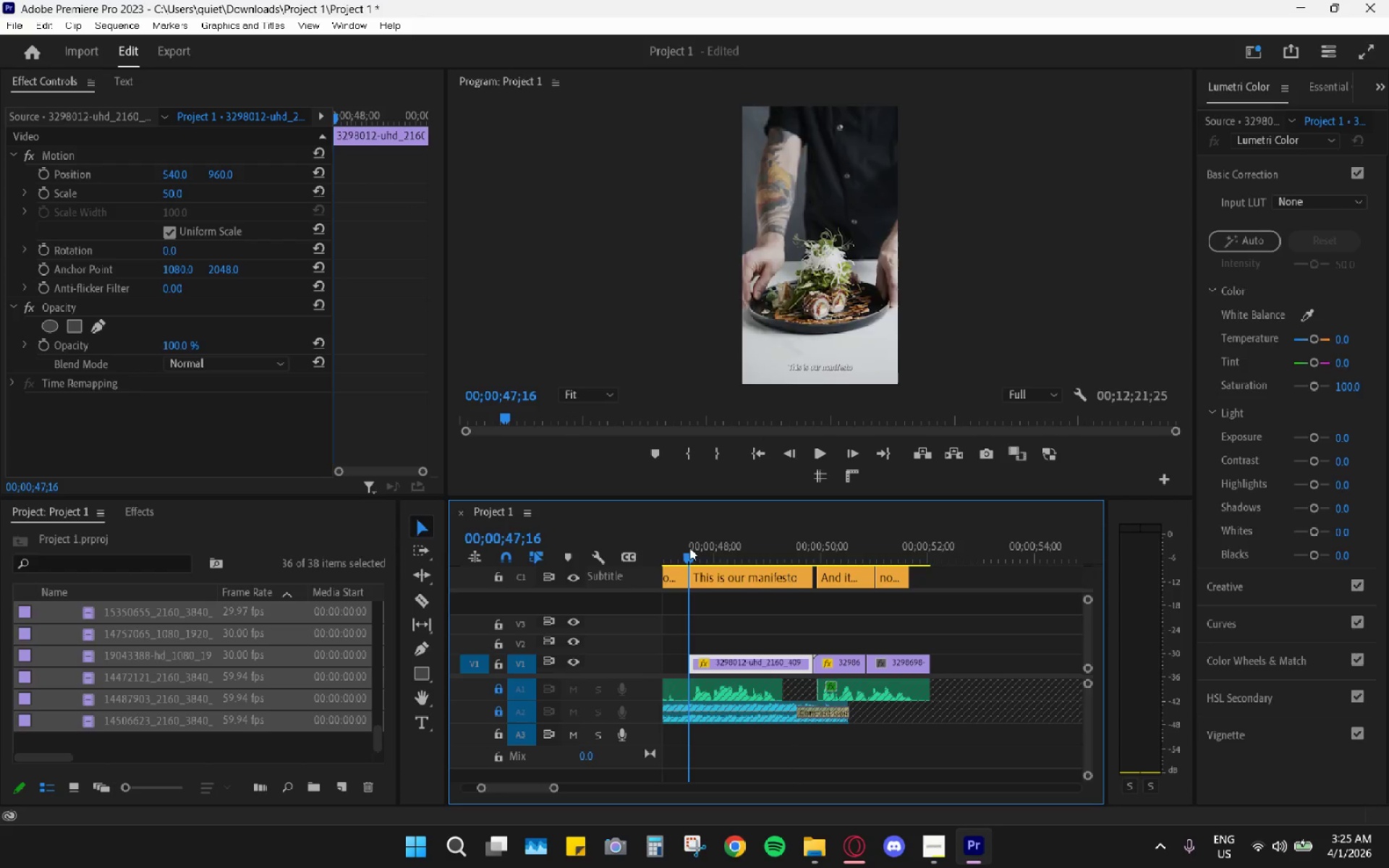 
key(Space)
 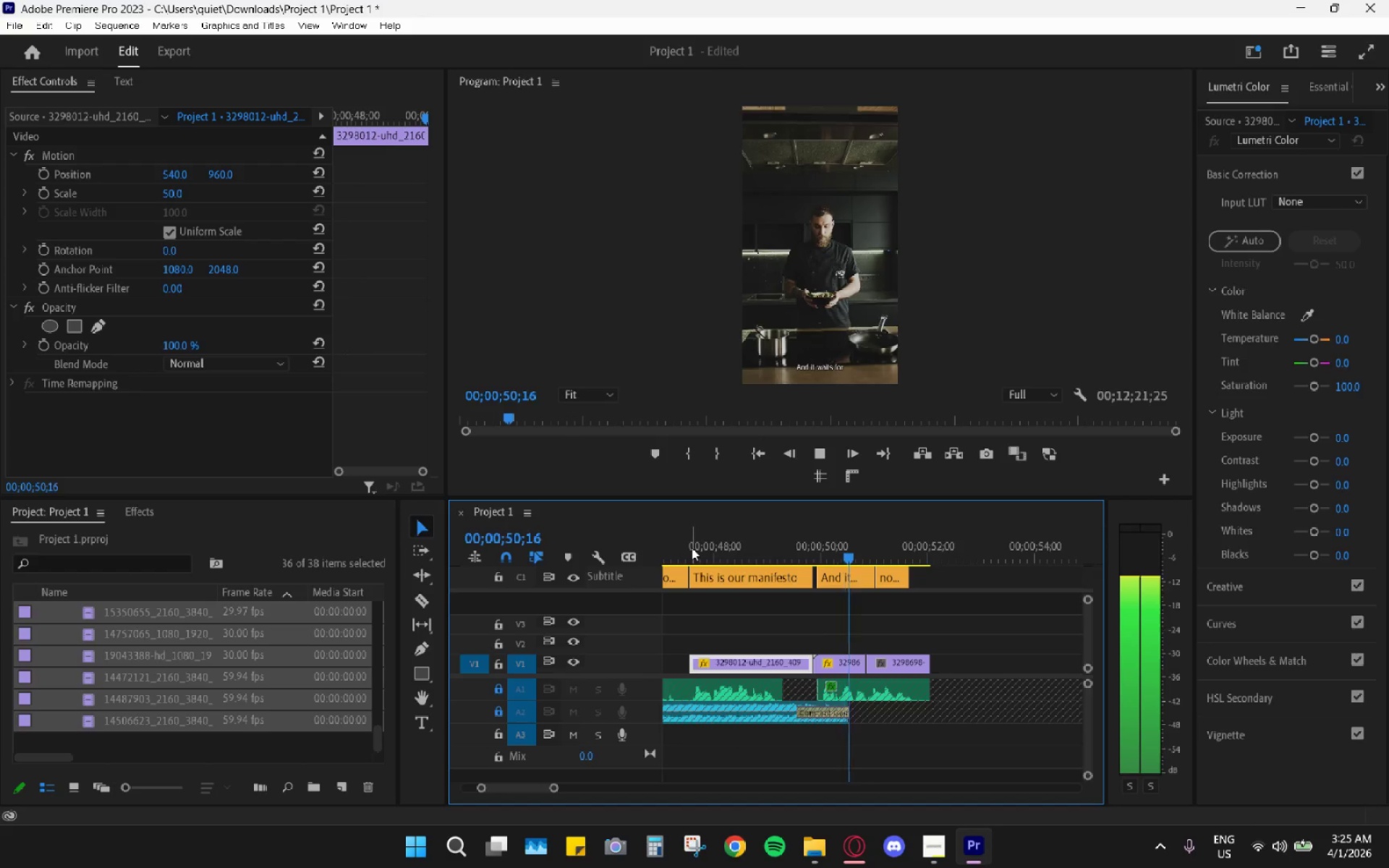 
key(Space)
 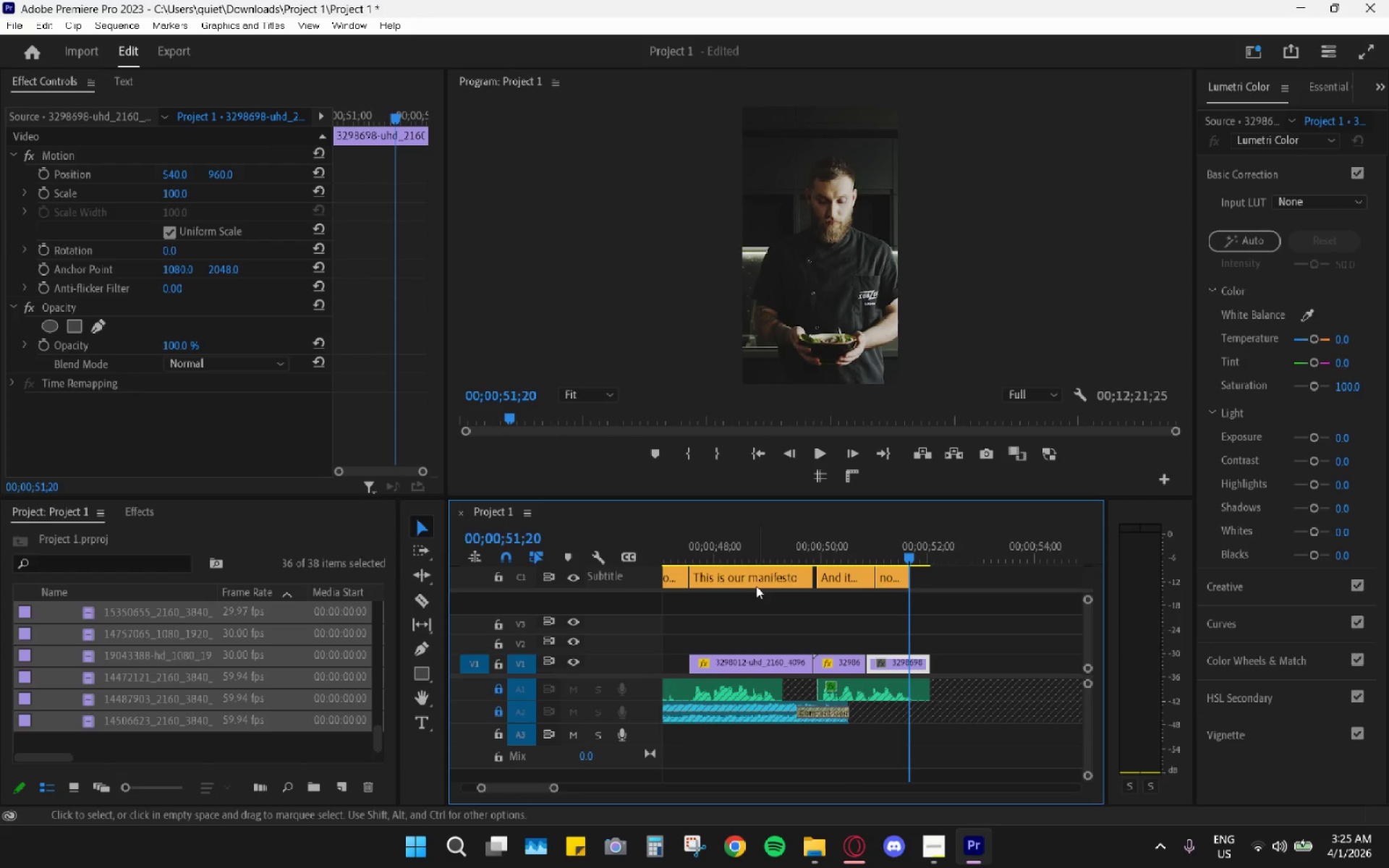 
left_click_drag(start_coordinate=[719, 553], to_coordinate=[706, 549])
 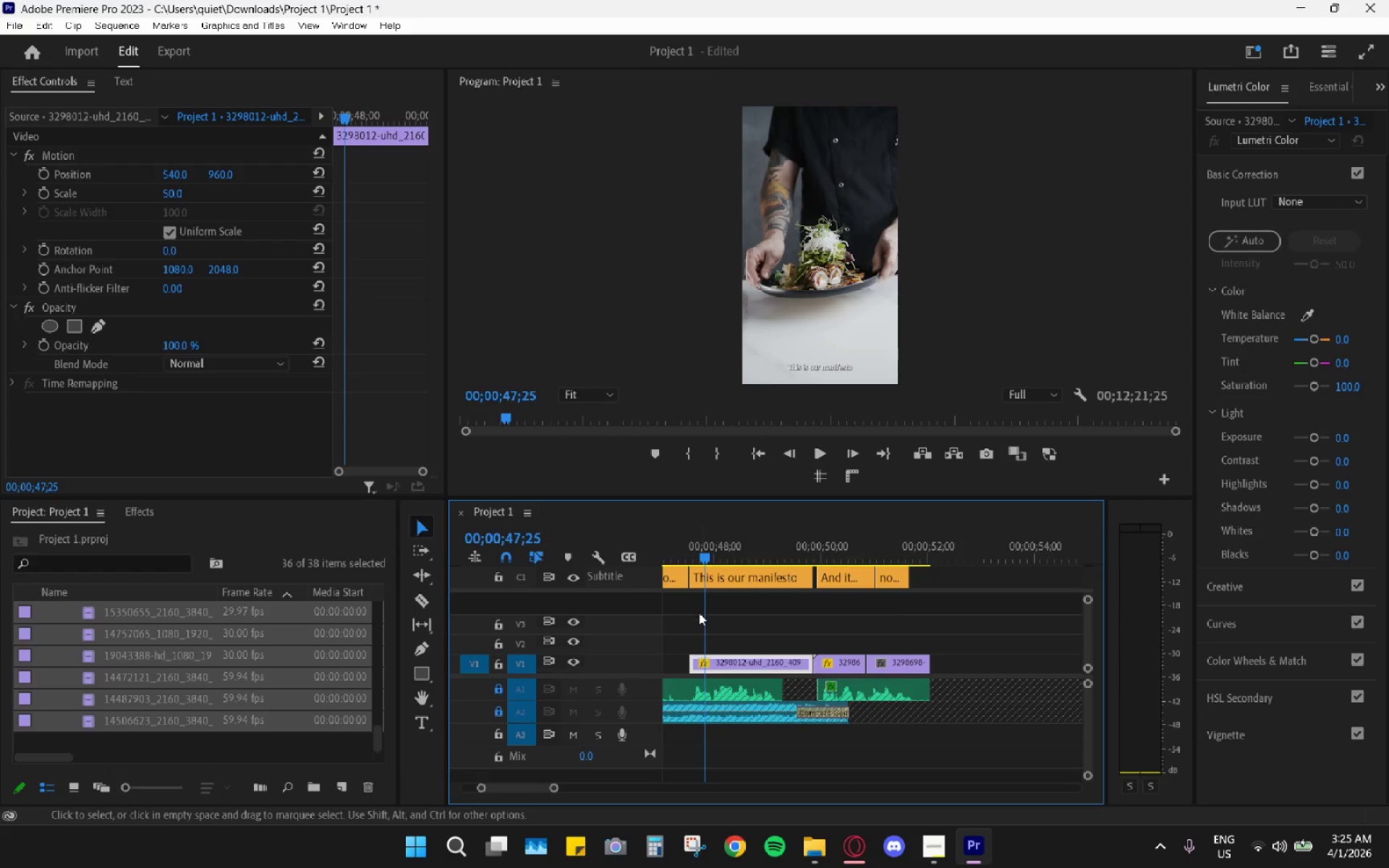 
hold_key(key=AltLeft, duration=0.5)
hold_key(key=AltLeft, duration=0.36)
scroll: coordinate [715, 623], scroll_direction: up, amount: 6.0
 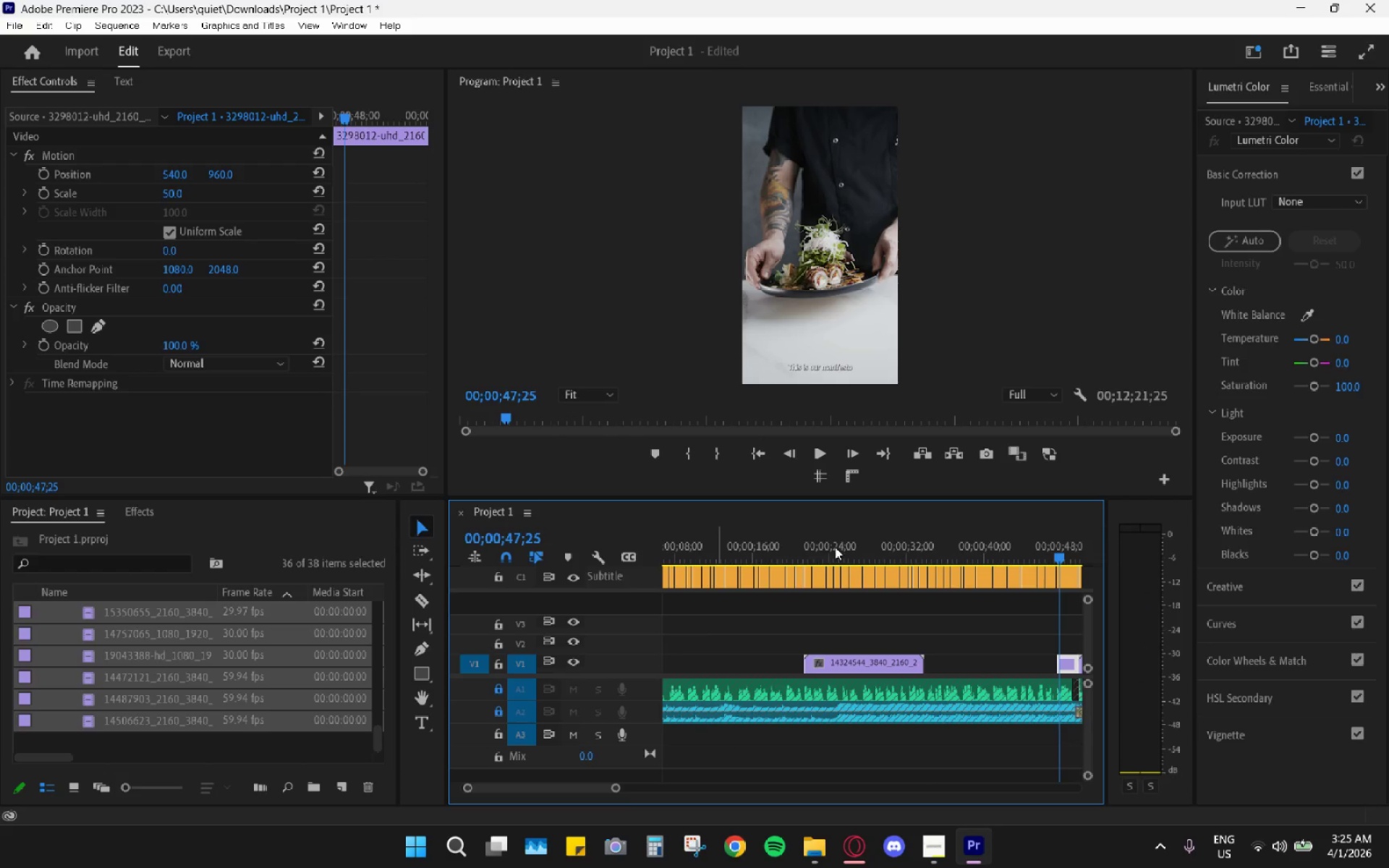 
left_click_drag(start_coordinate=[835, 547], to_coordinate=[818, 552])
 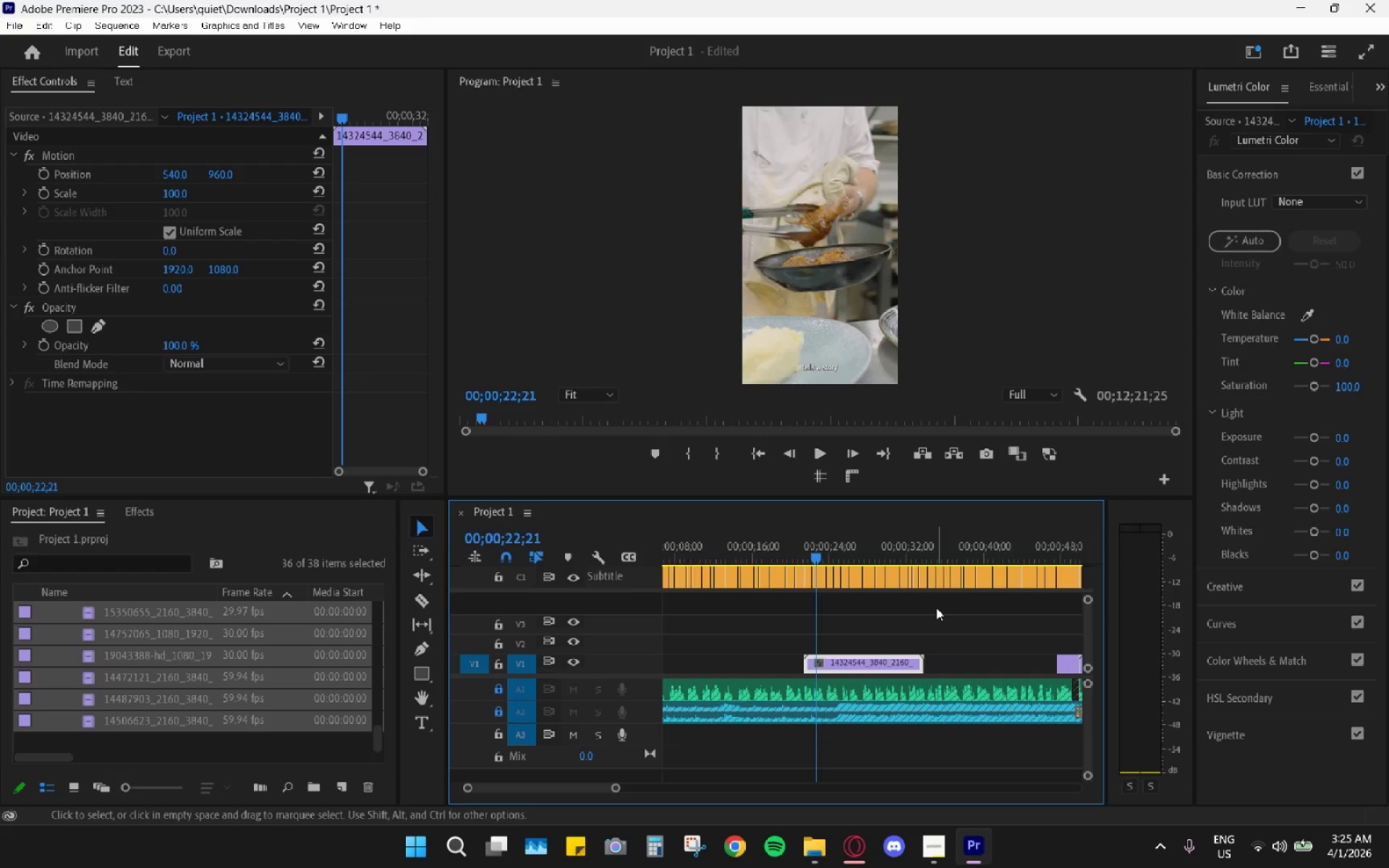 
key(Space)
 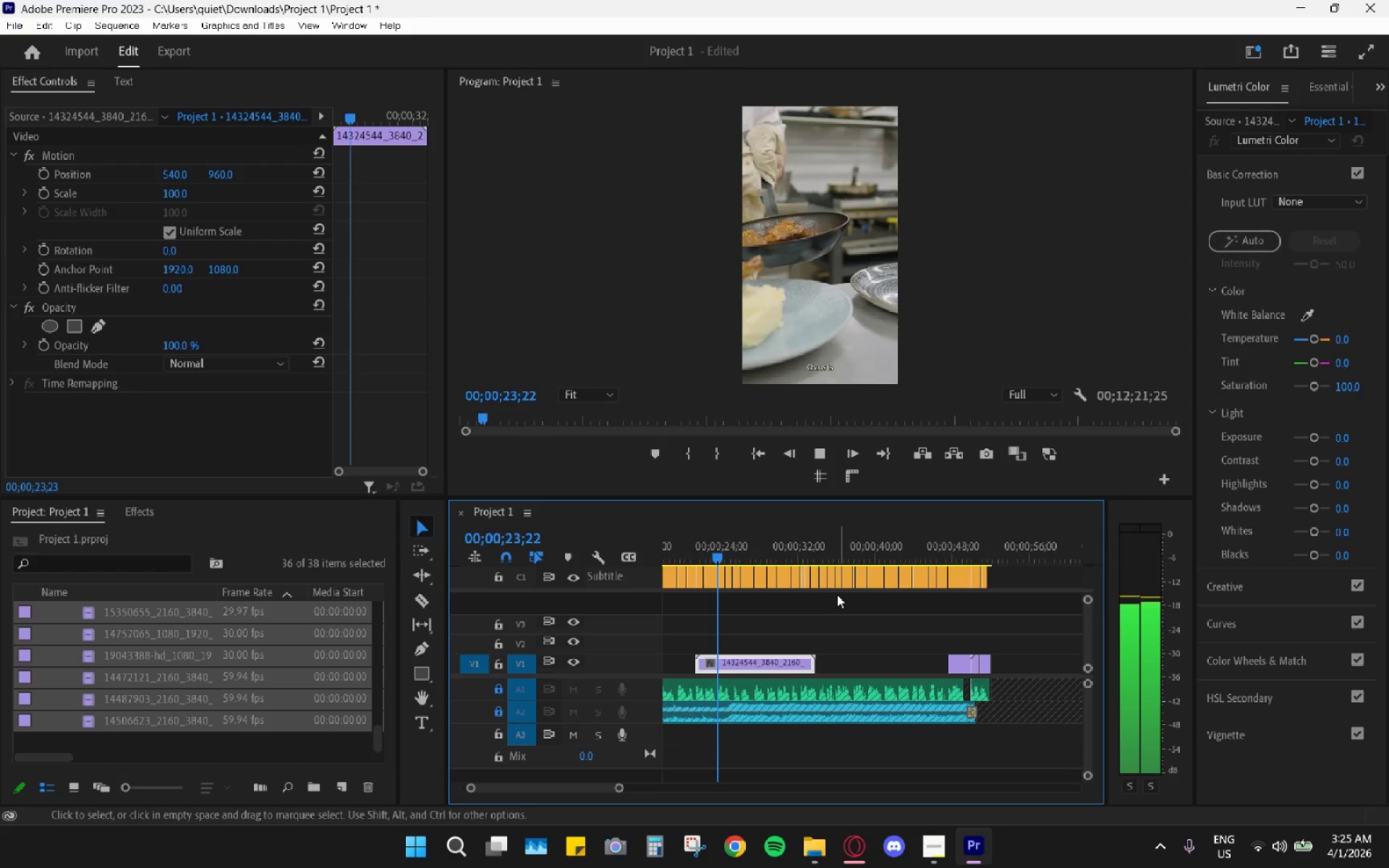 
scroll: coordinate [937, 611], scroll_direction: down, amount: 4.0
 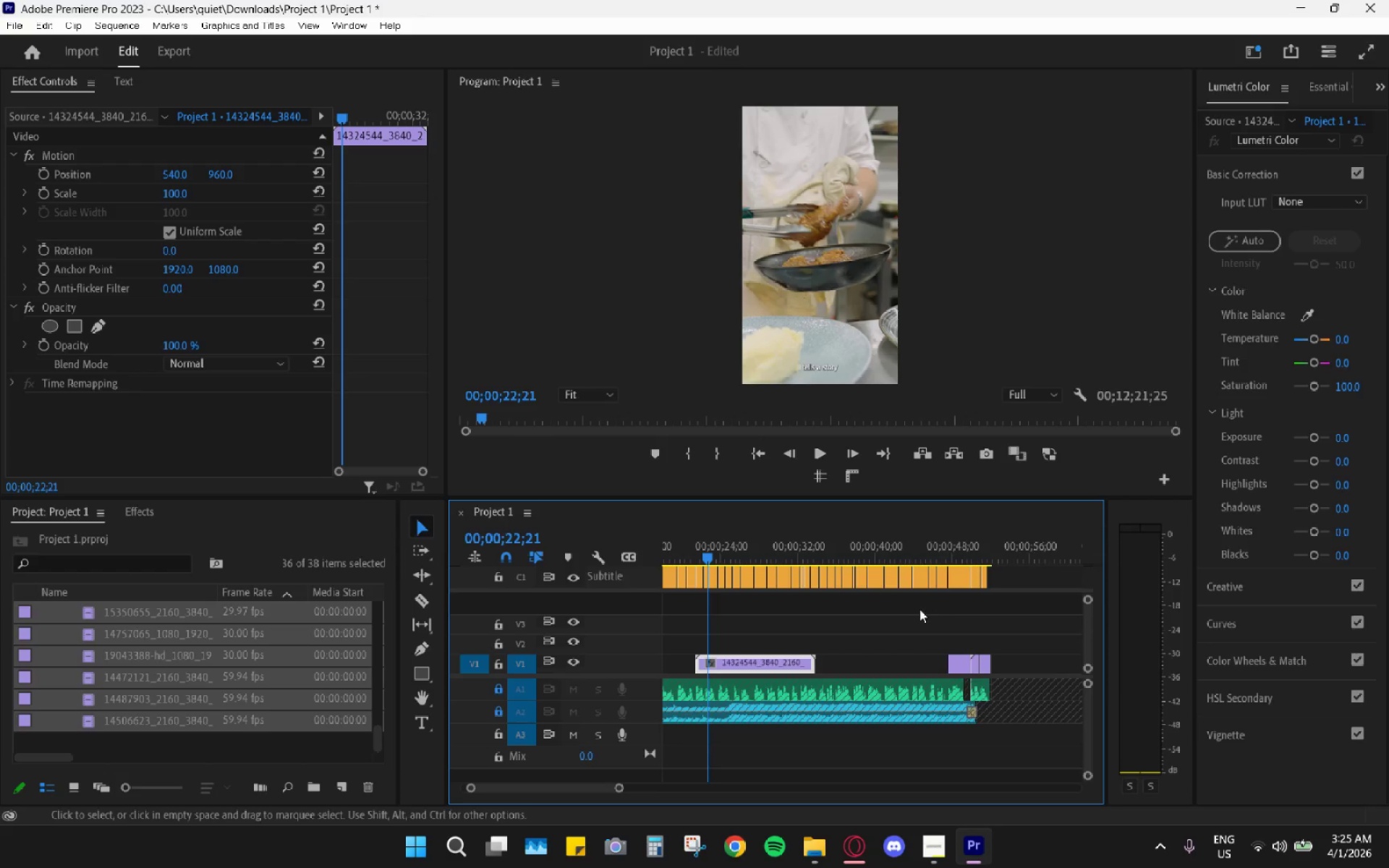 
key(Space)
 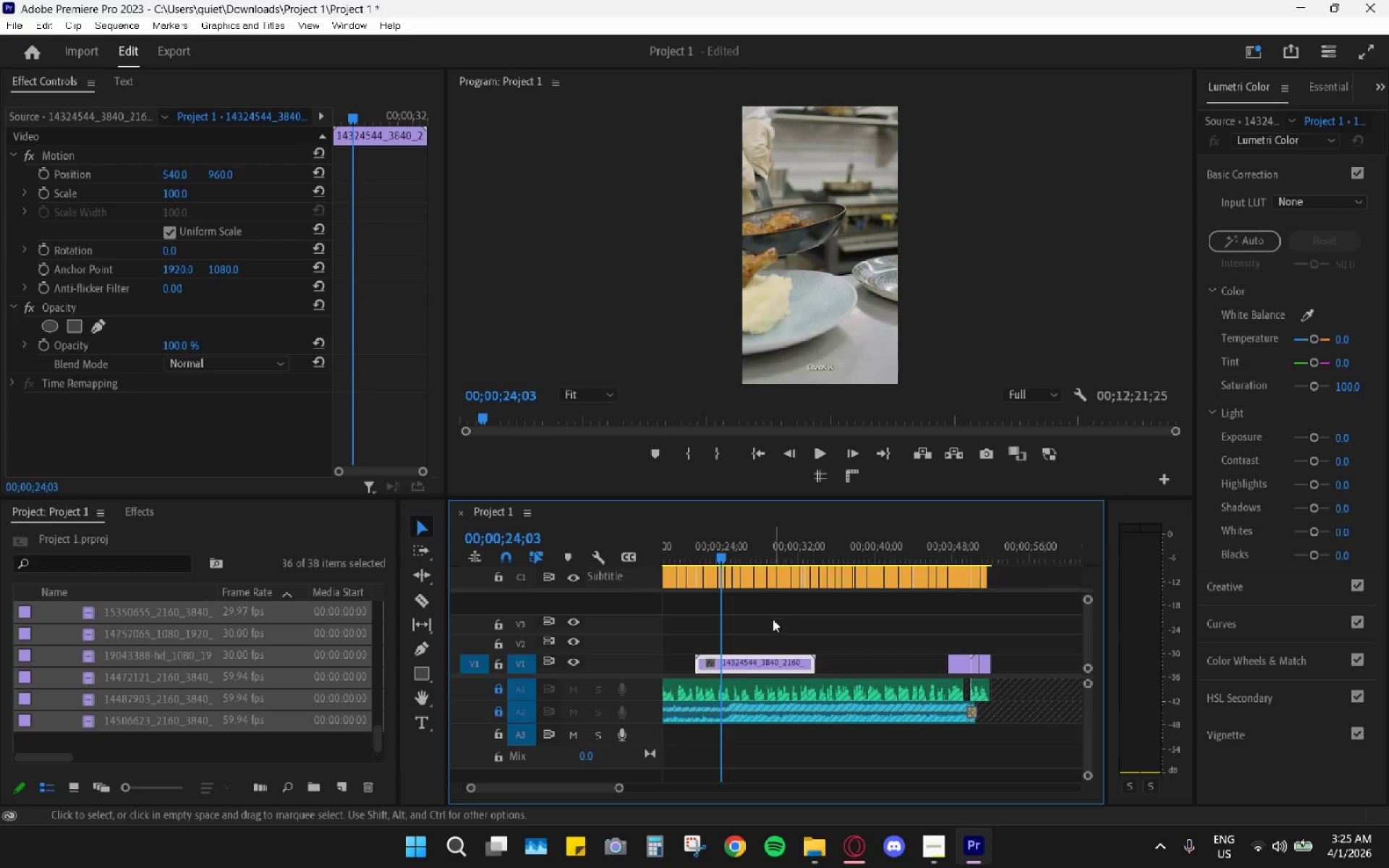 
key(Space)
 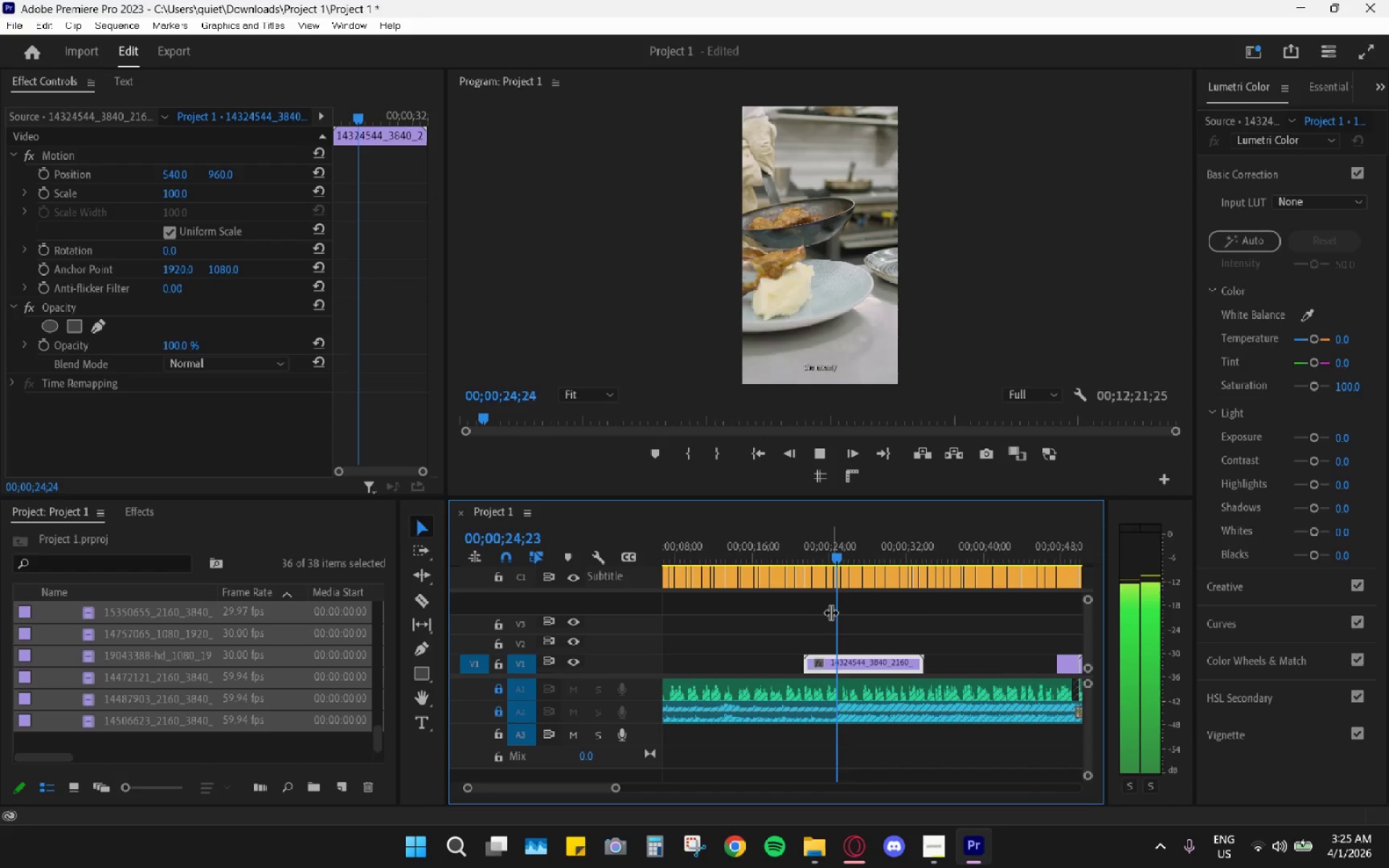 
scroll: coordinate [772, 622], scroll_direction: up, amount: 3.0
 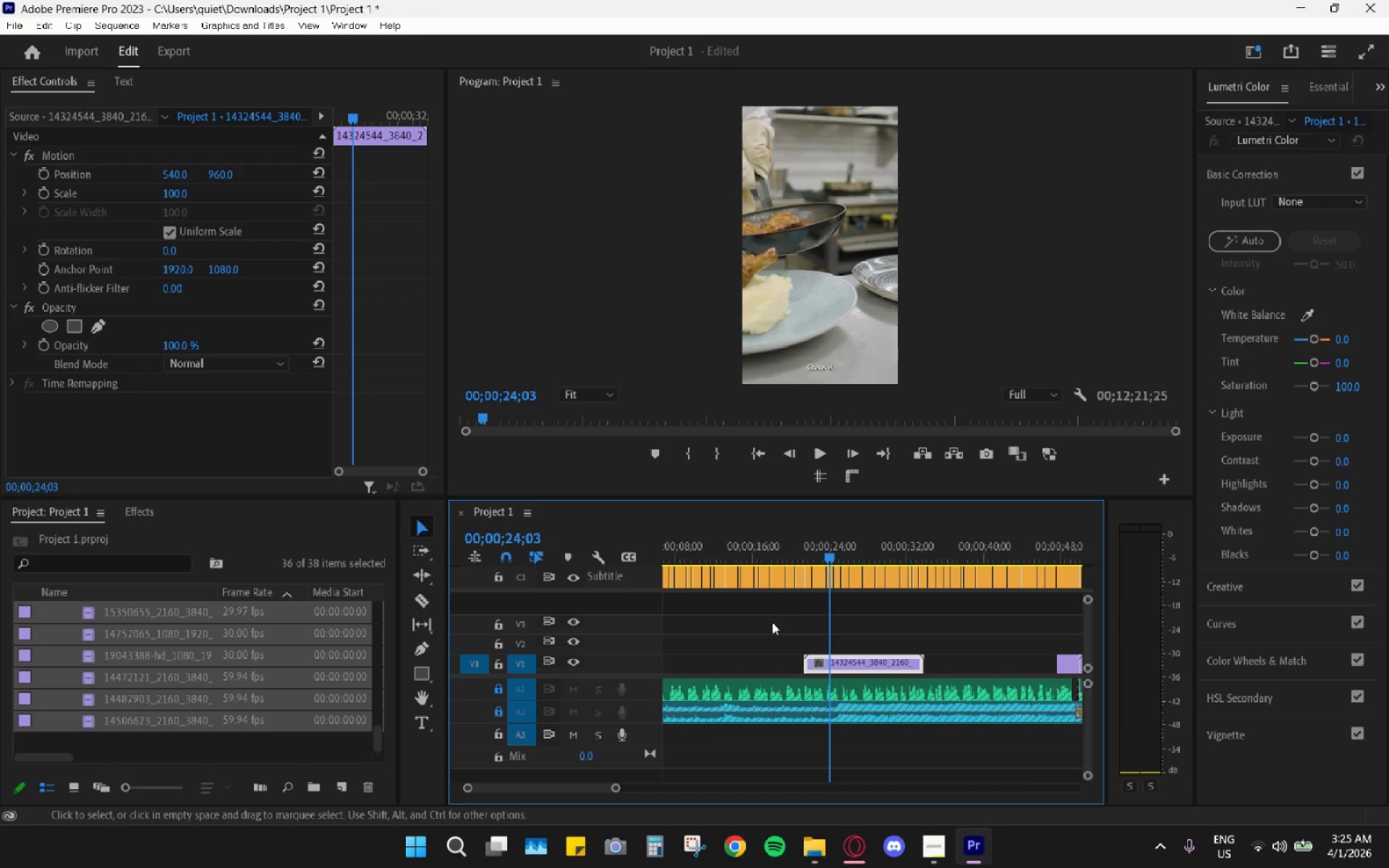 
key(Space)
 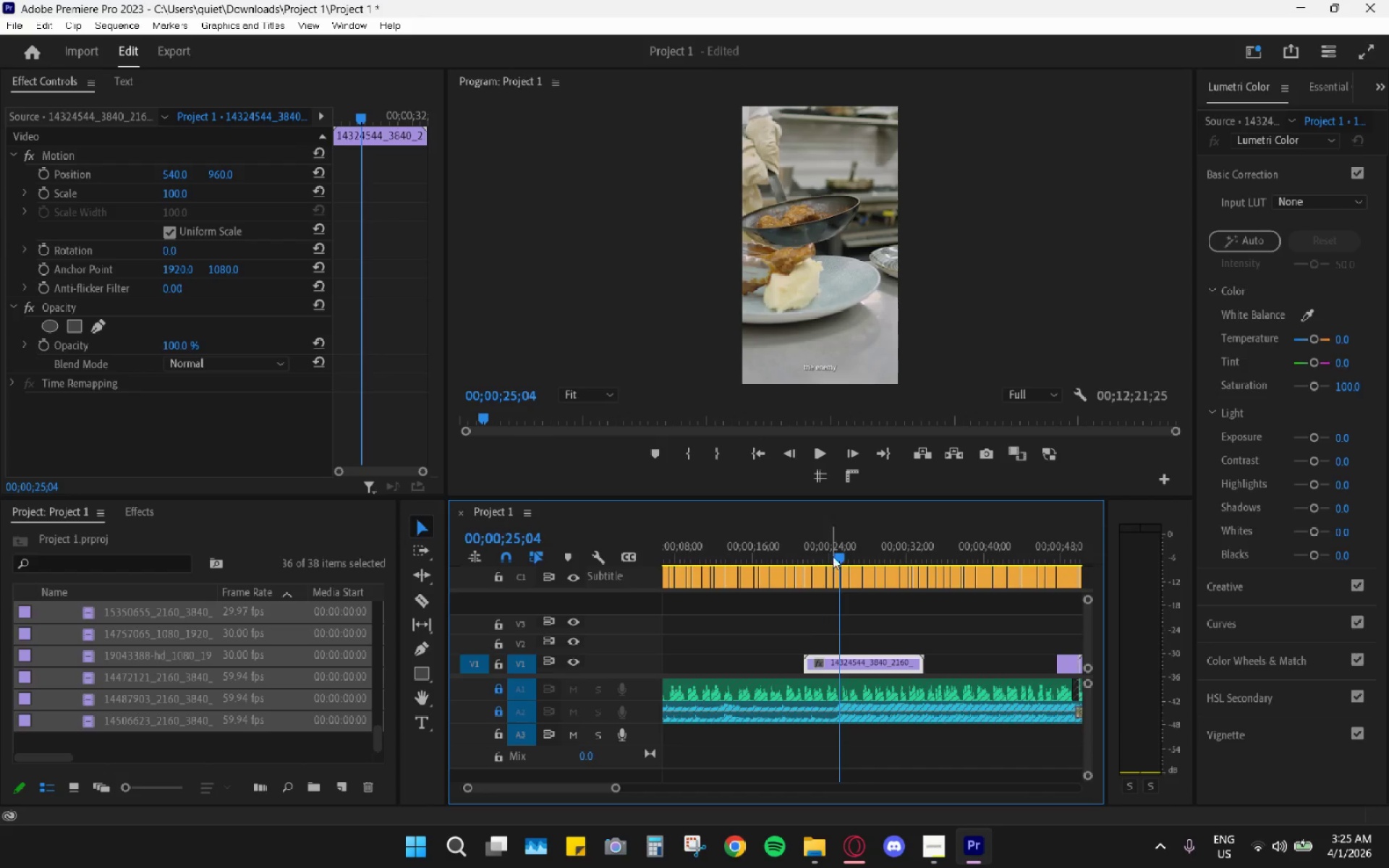 
left_click_drag(start_coordinate=[832, 550], to_coordinate=[825, 548])
 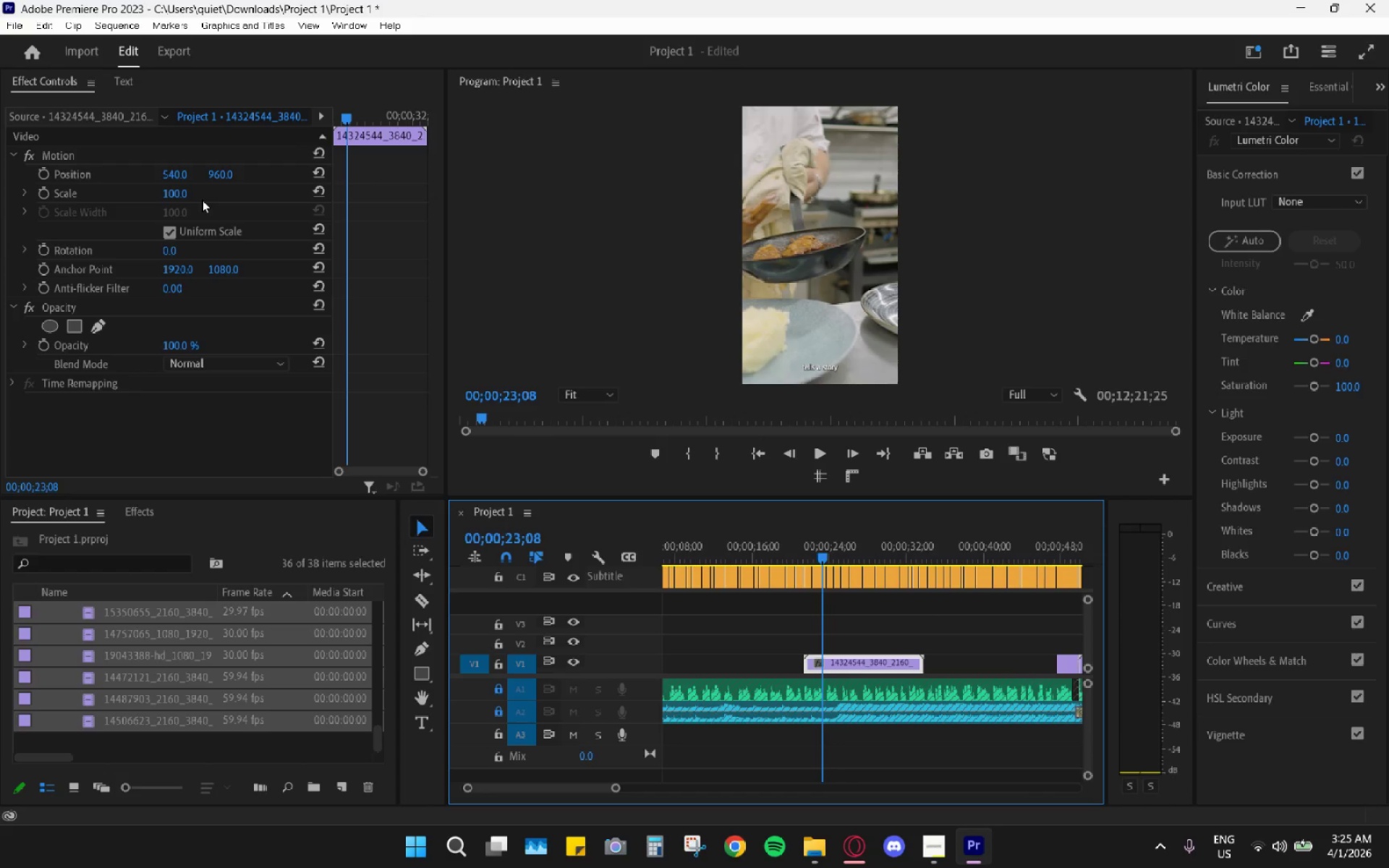 
left_click([181, 200])
 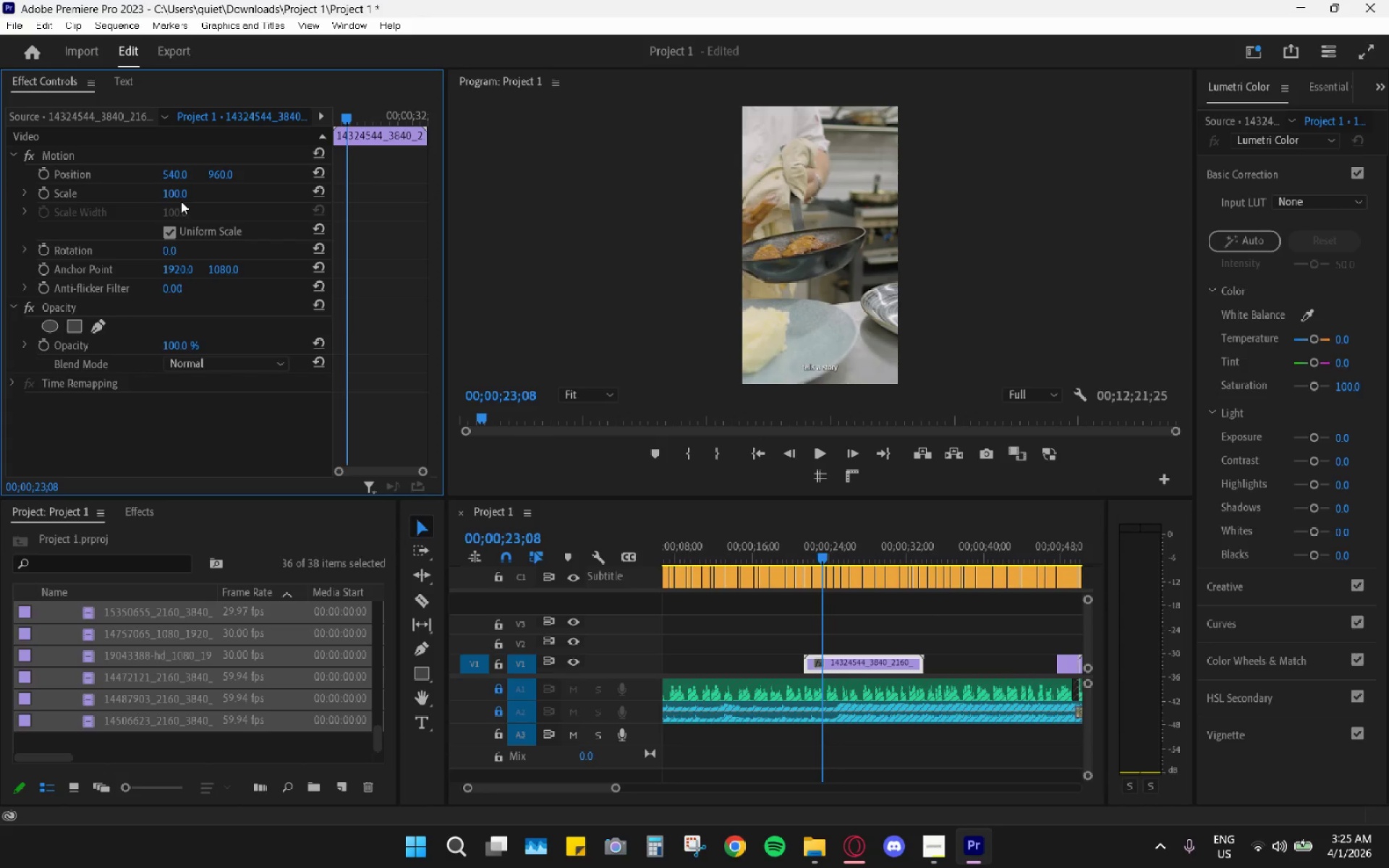 
left_click([178, 192])
 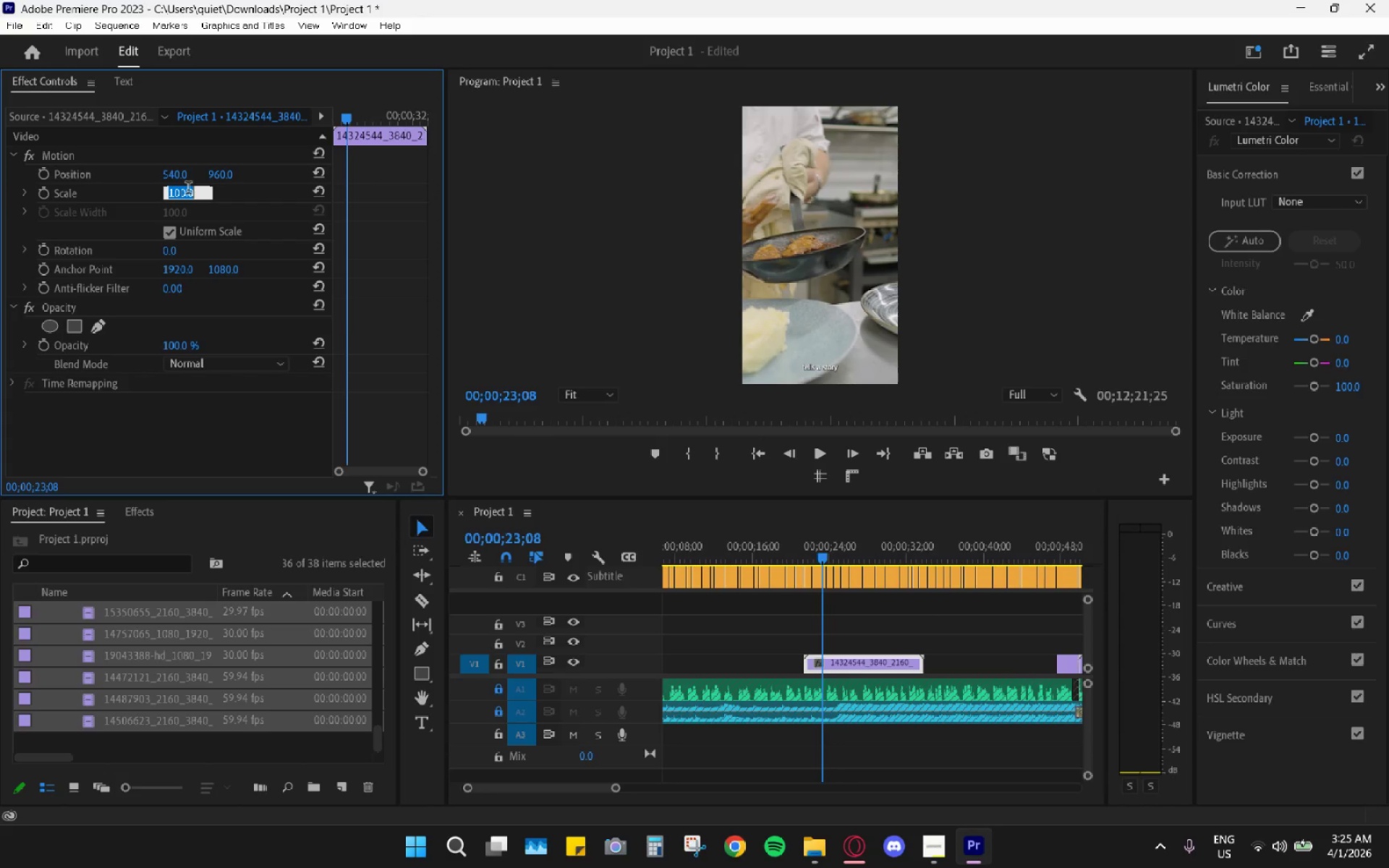 
key(Numpad5)
 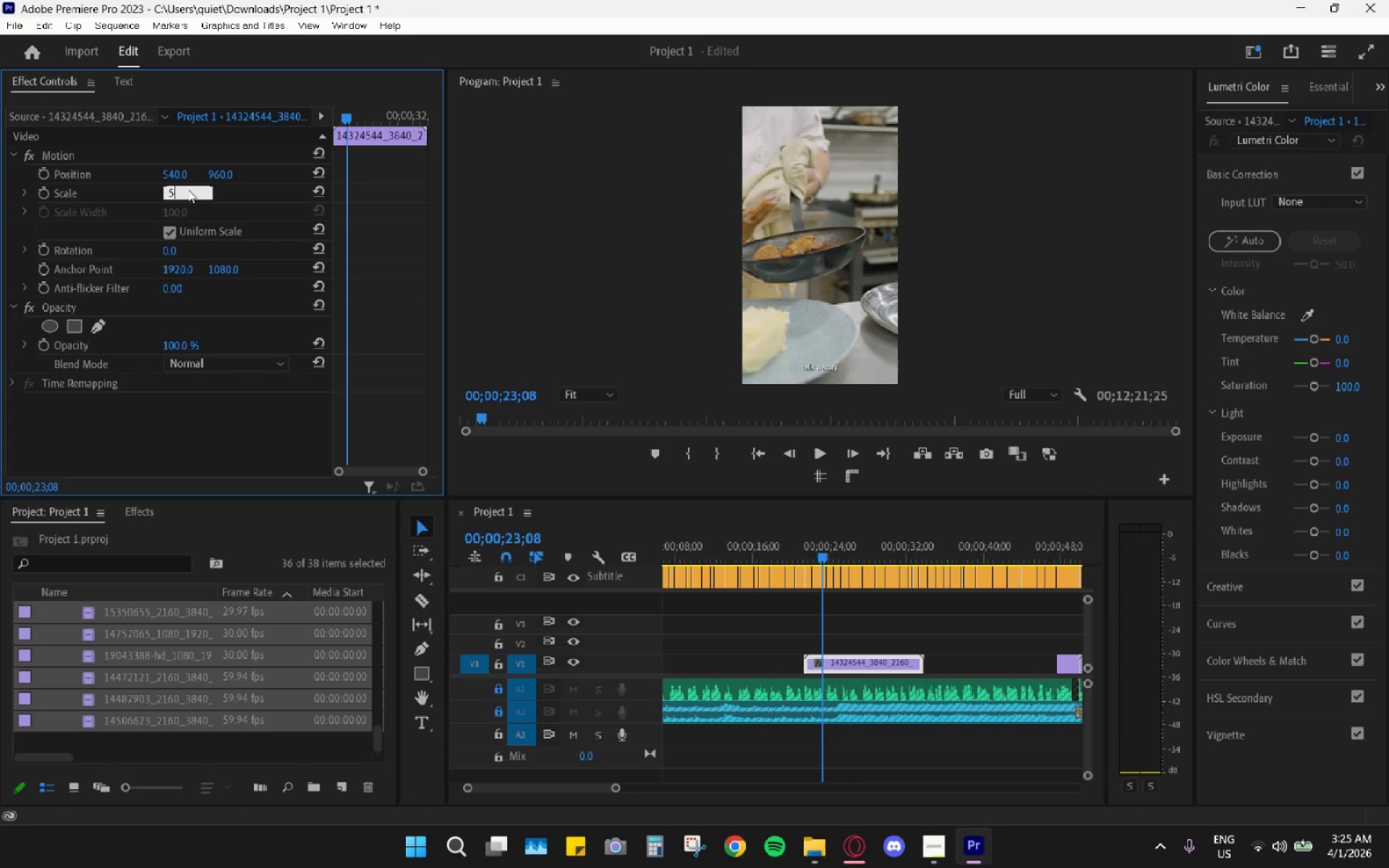 
key(Numpad0)
 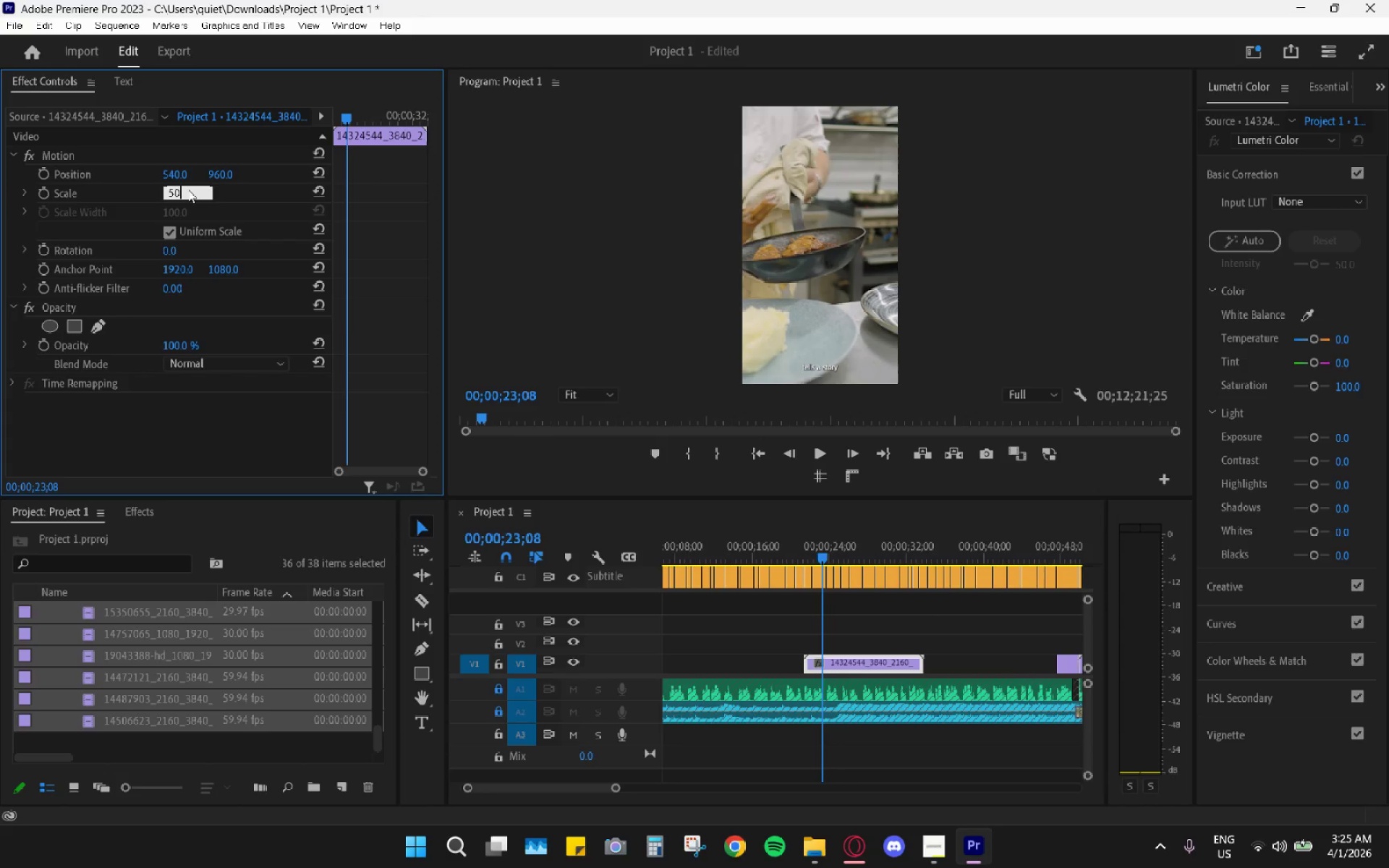 
key(Enter)
 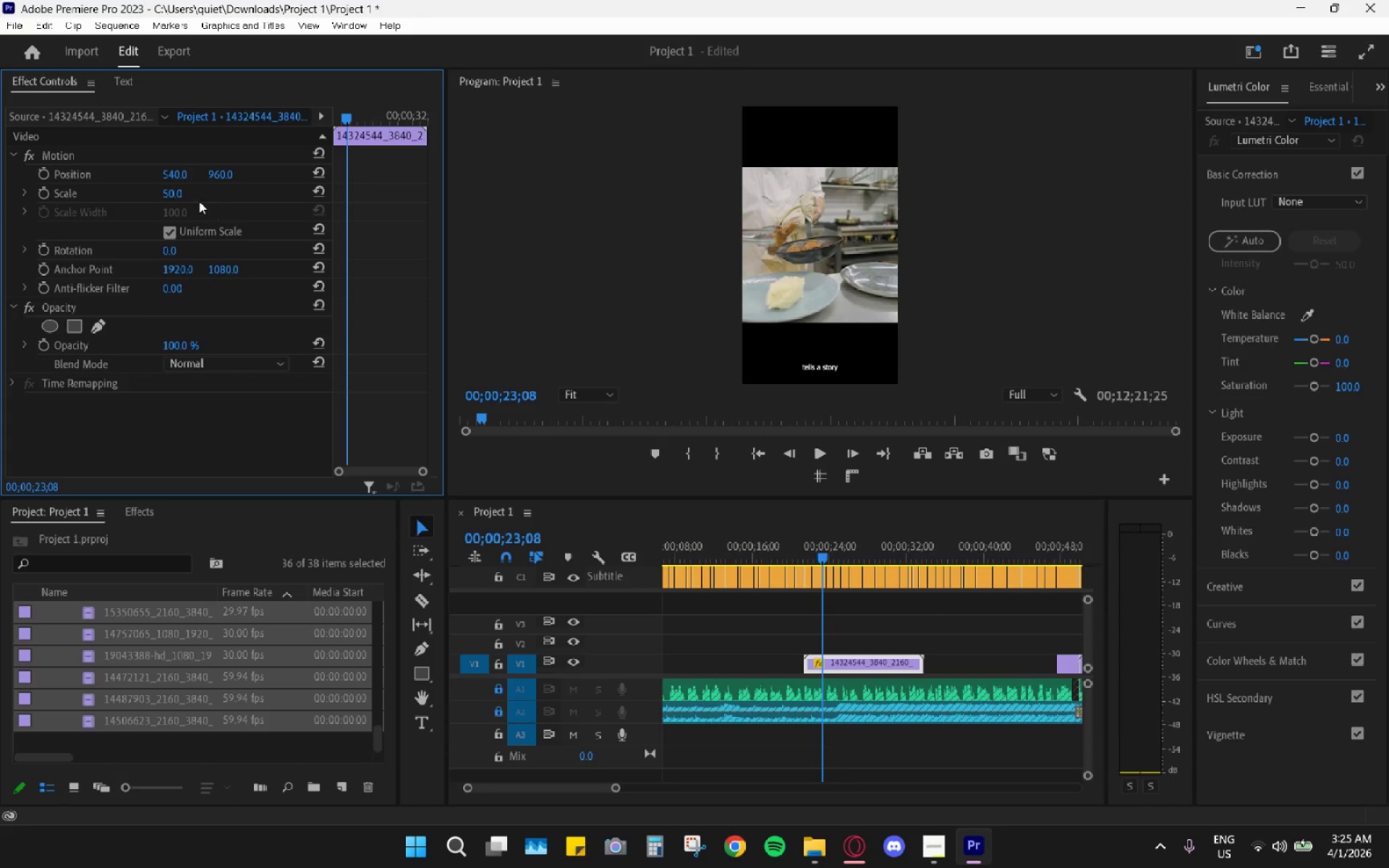 
left_click_drag(start_coordinate=[178, 194], to_coordinate=[239, 193])
 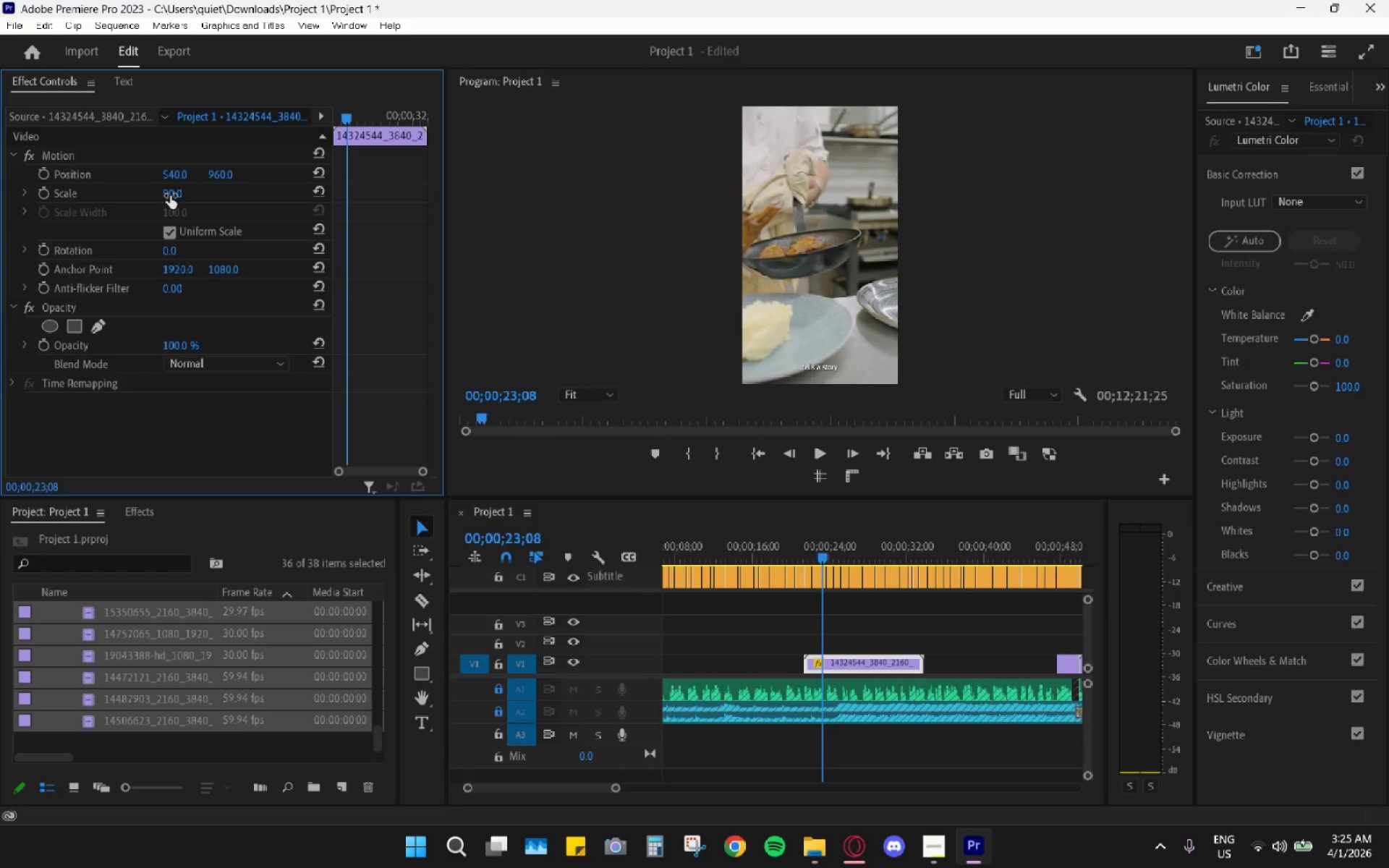 
left_click_drag(start_coordinate=[179, 176], to_coordinate=[543, 187])
 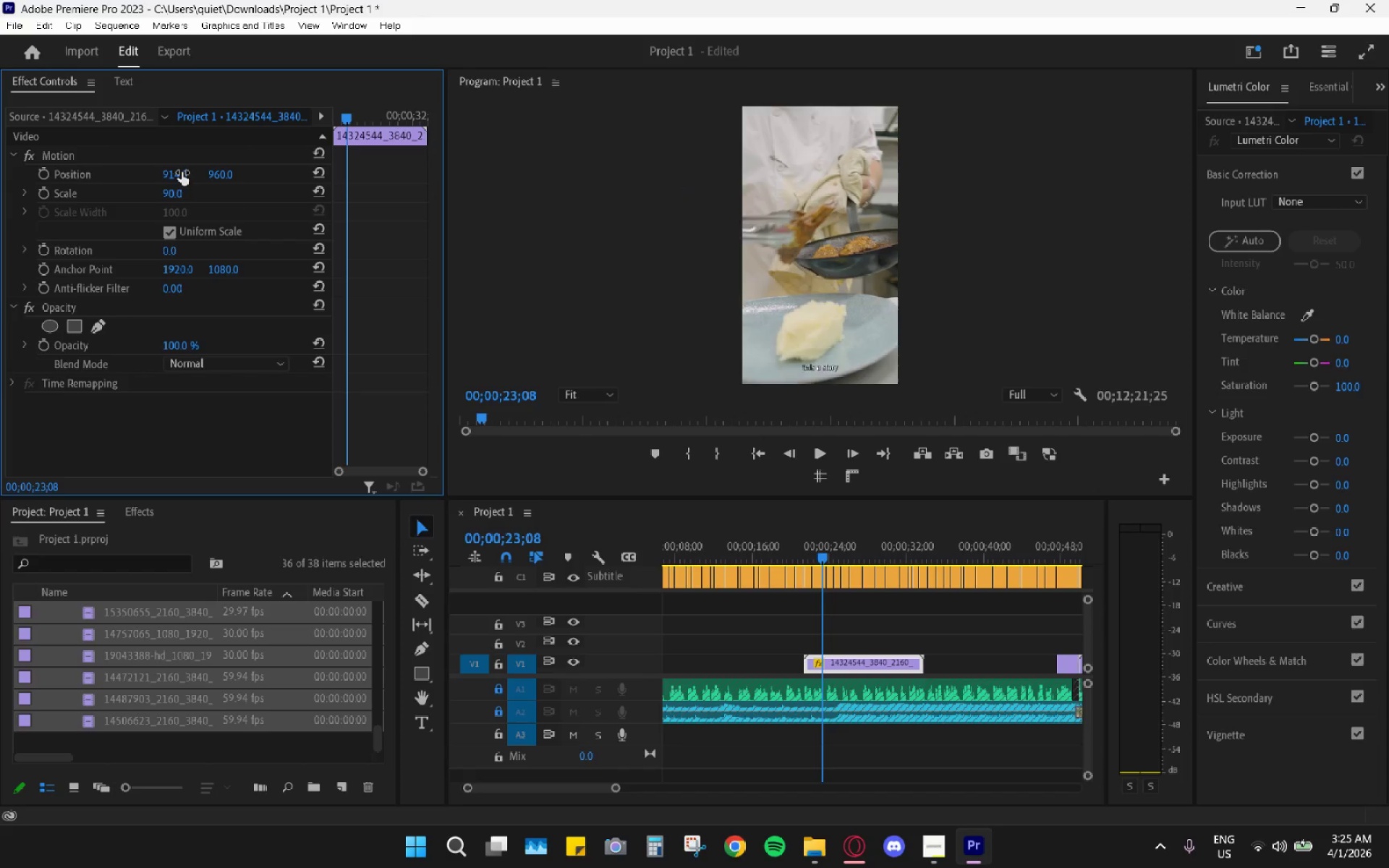 
key(Space)
 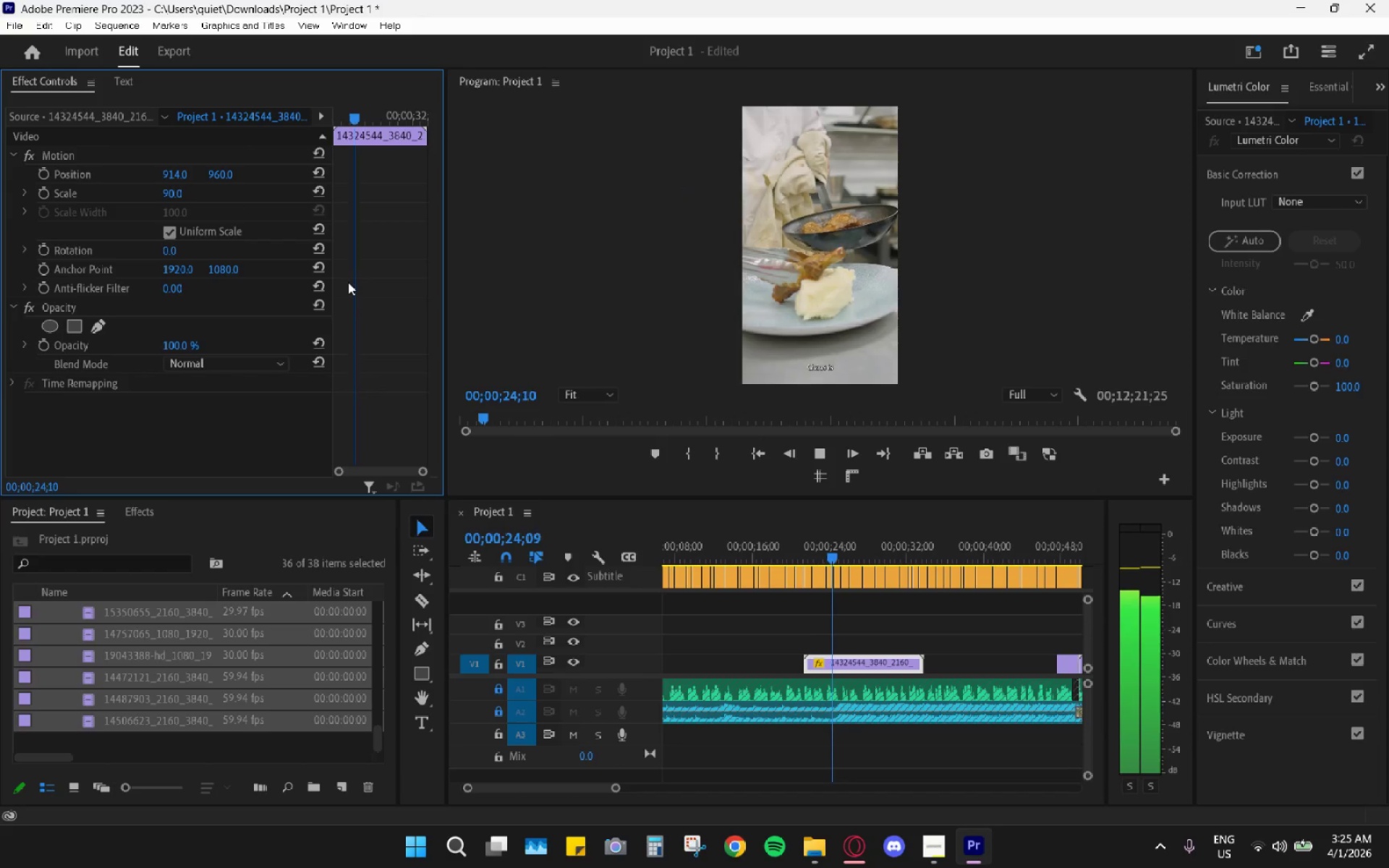 
key(Space)
 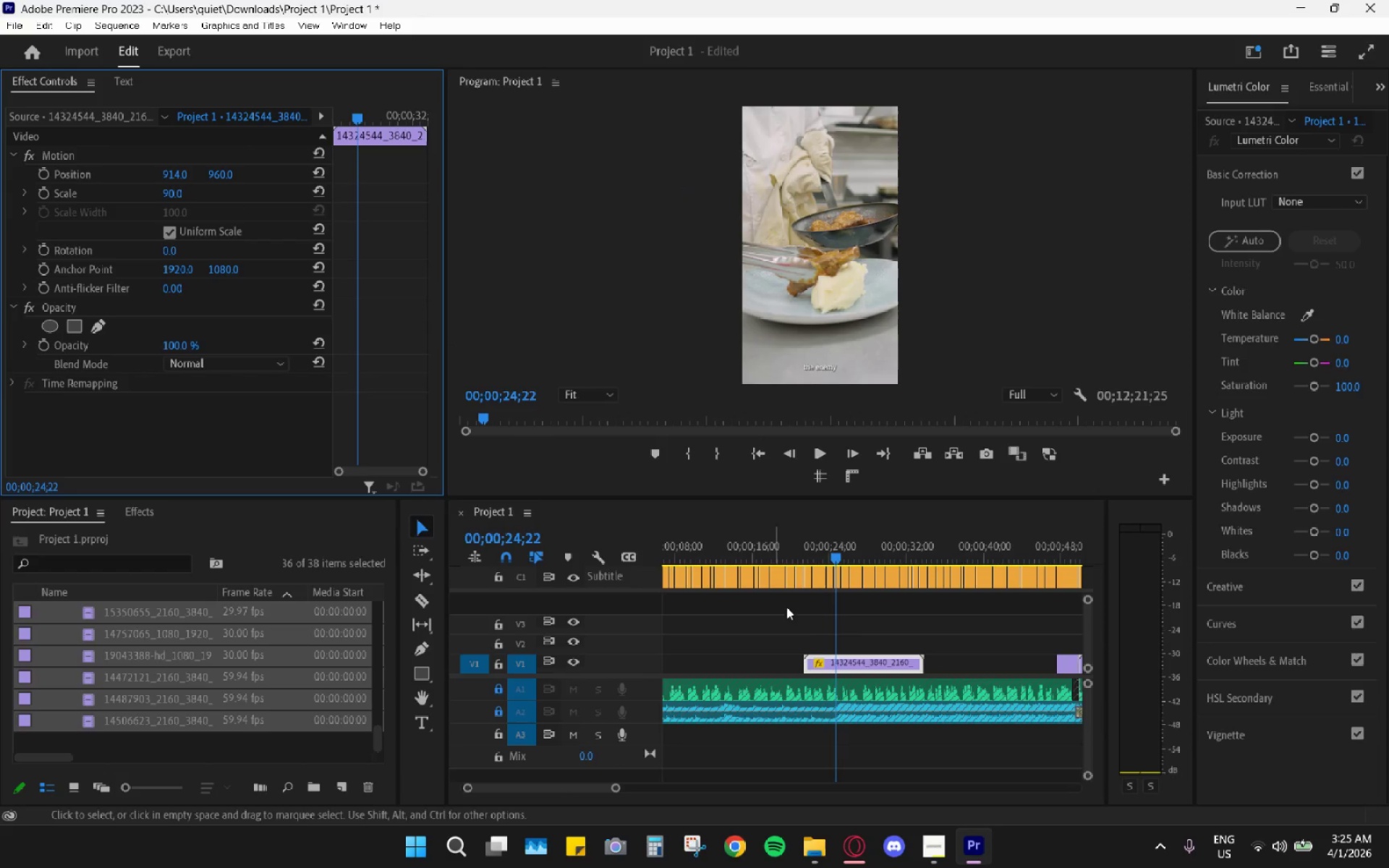 
key(Space)
 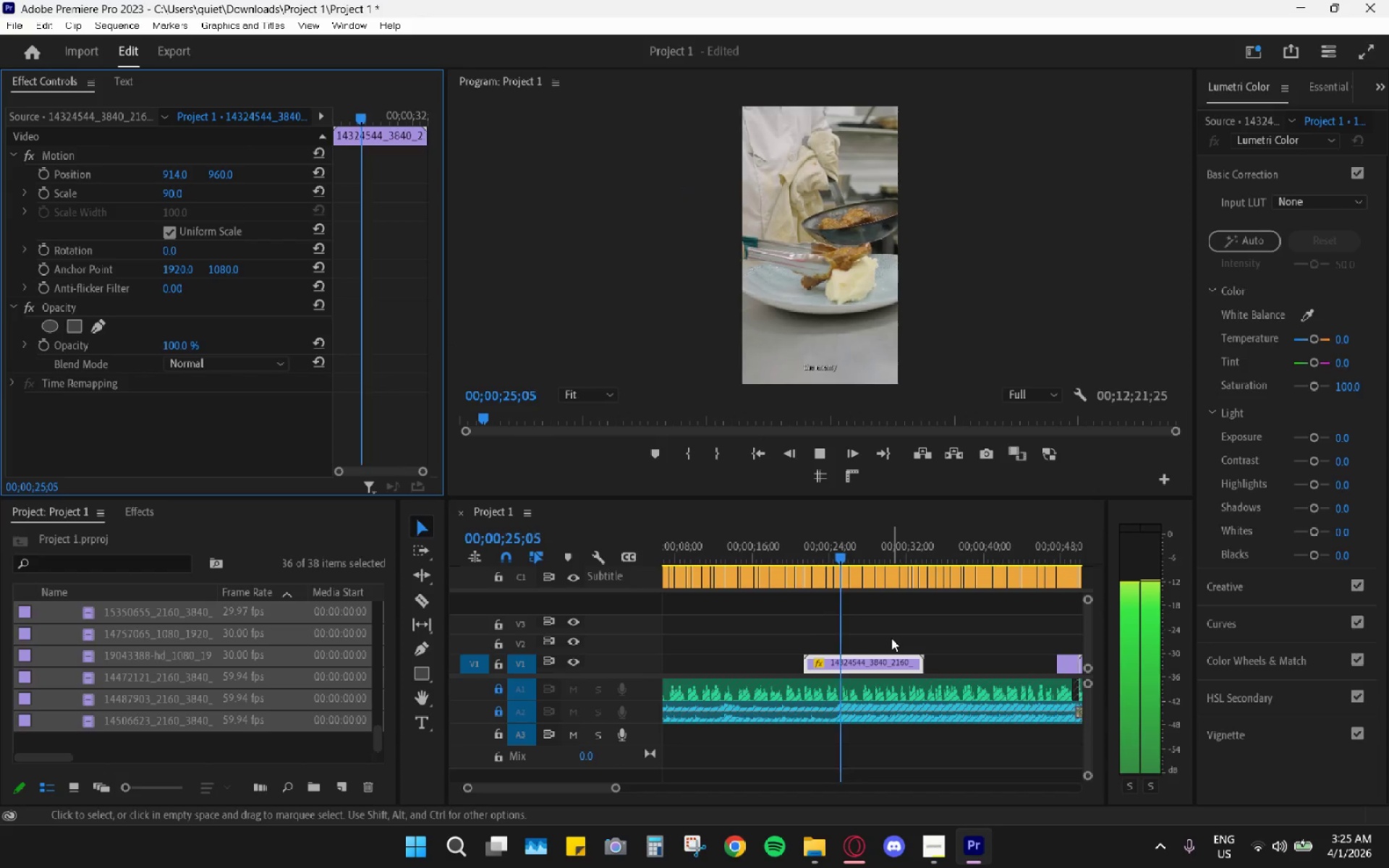 
key(Space)
 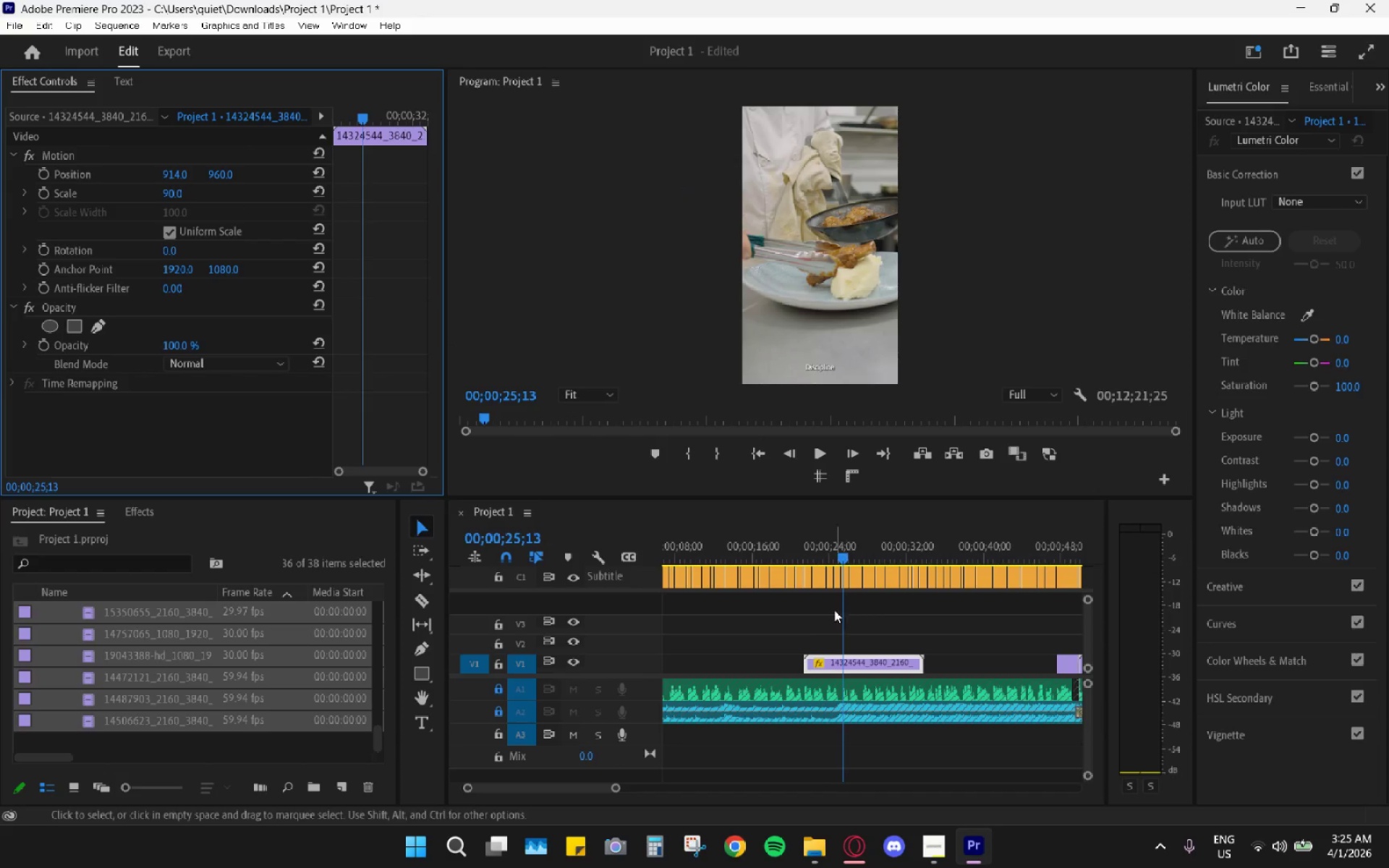 
key(Space)
 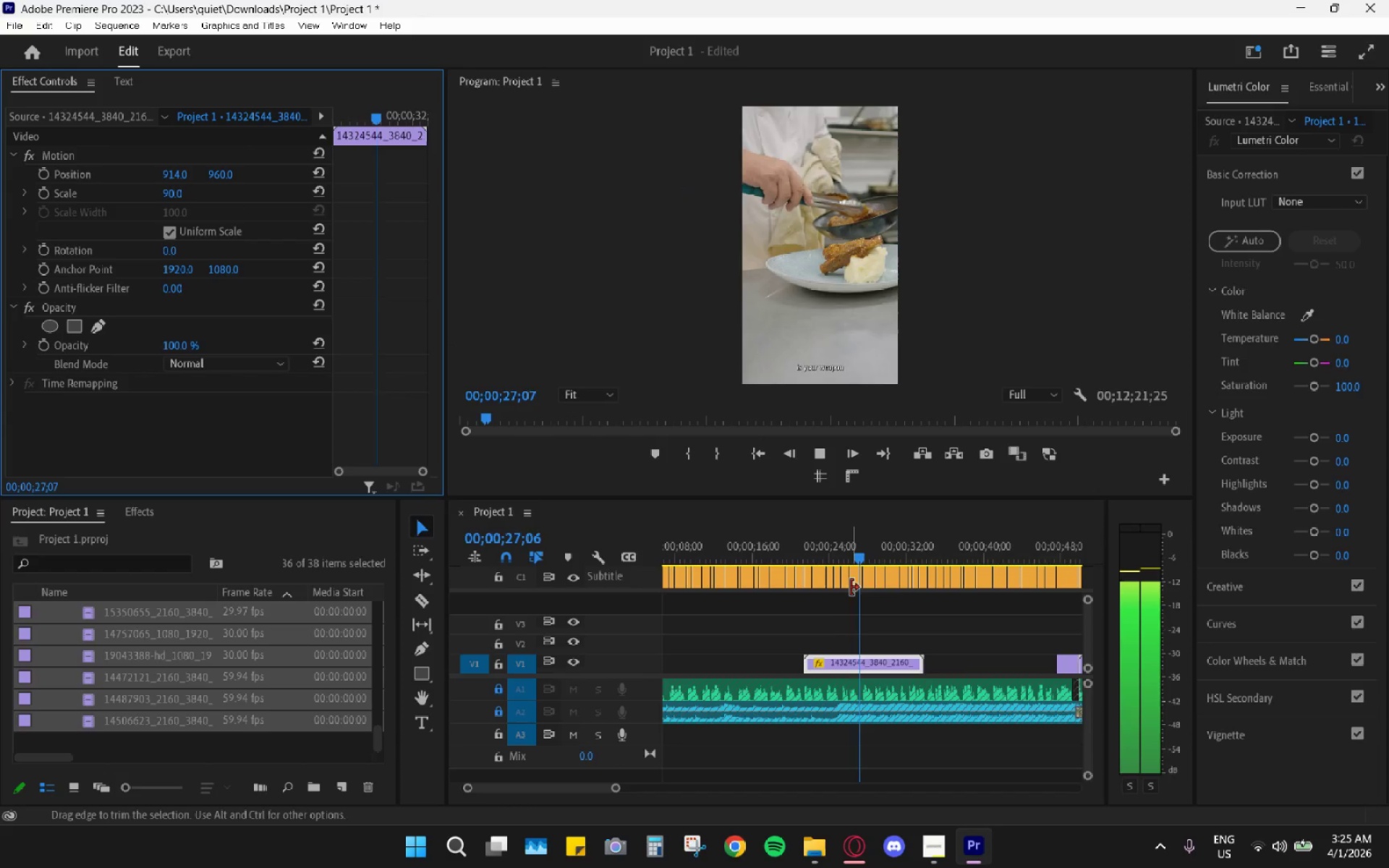 
key(Space)
 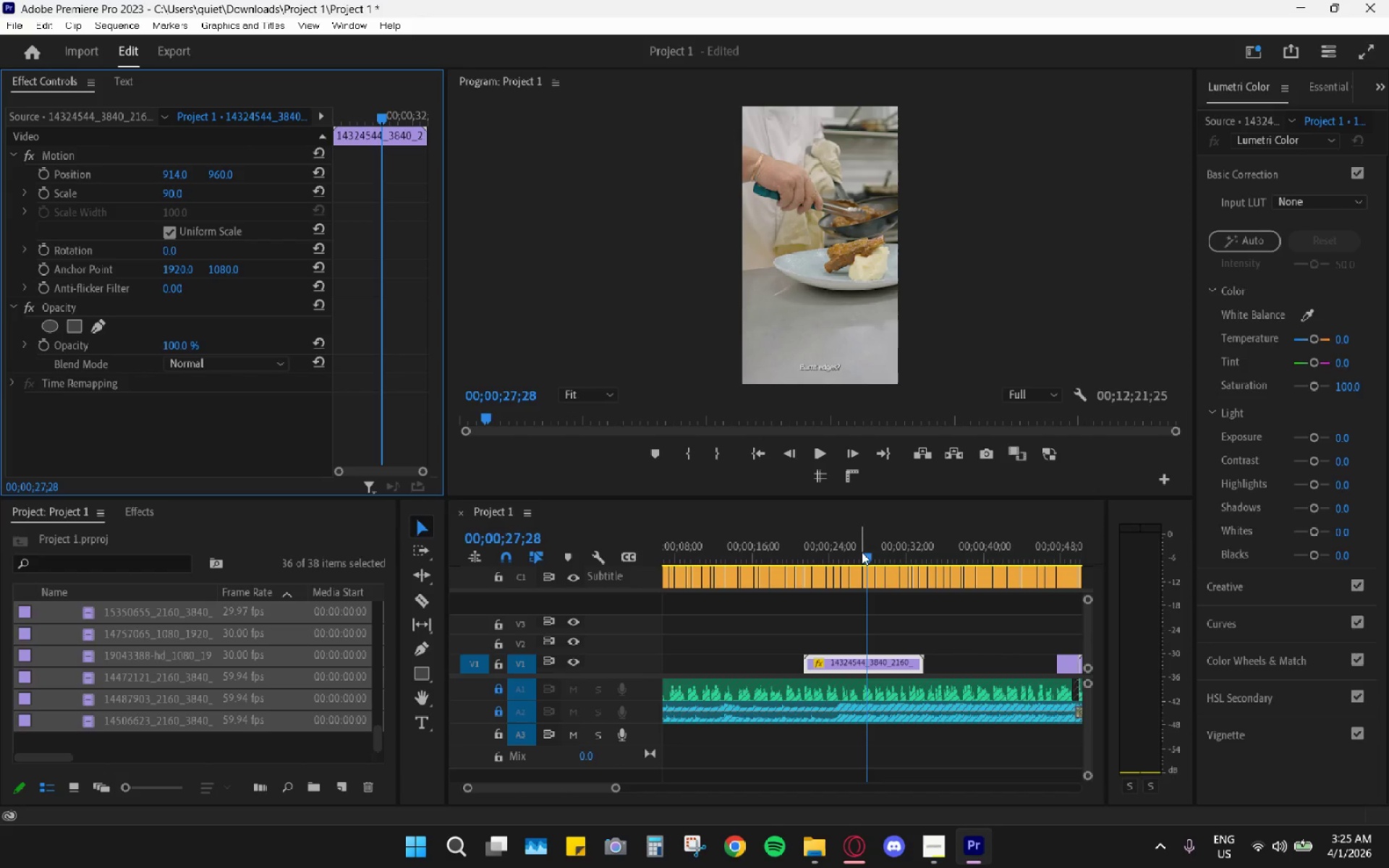 
left_click_drag(start_coordinate=[865, 549], to_coordinate=[814, 540])
 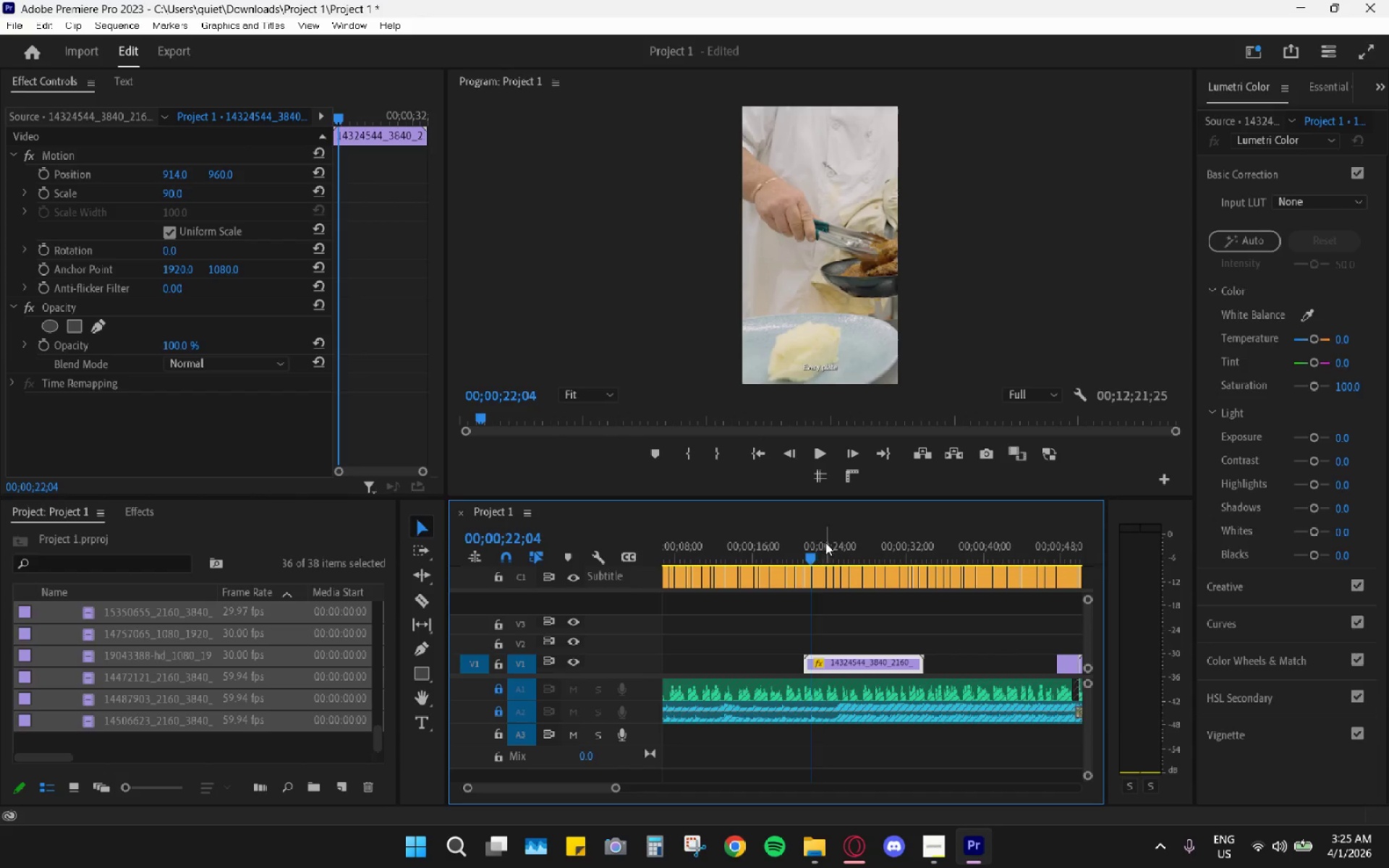 
key(Space)
 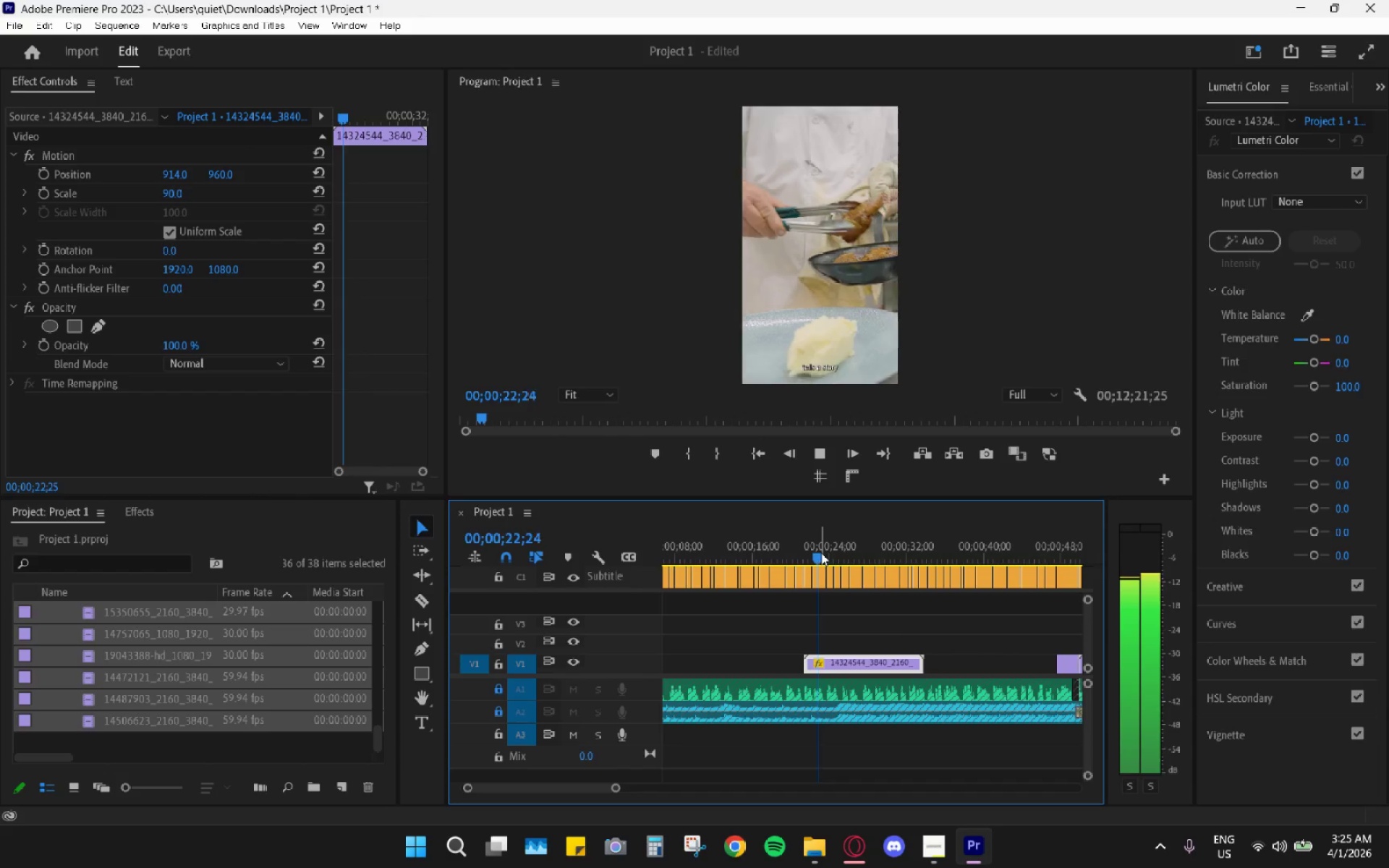 
key(Space)
 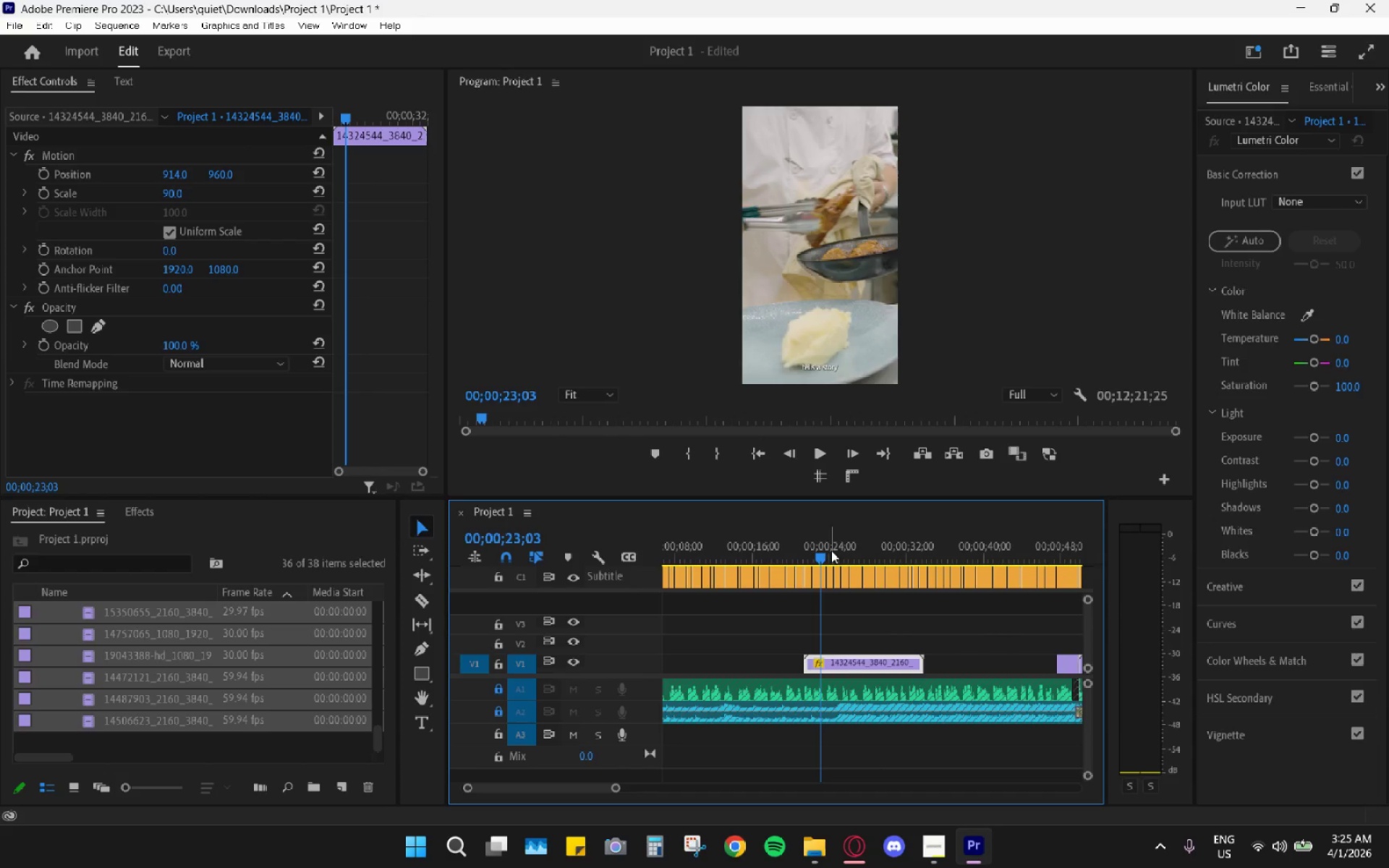 
left_click_drag(start_coordinate=[821, 549], to_coordinate=[815, 558])
 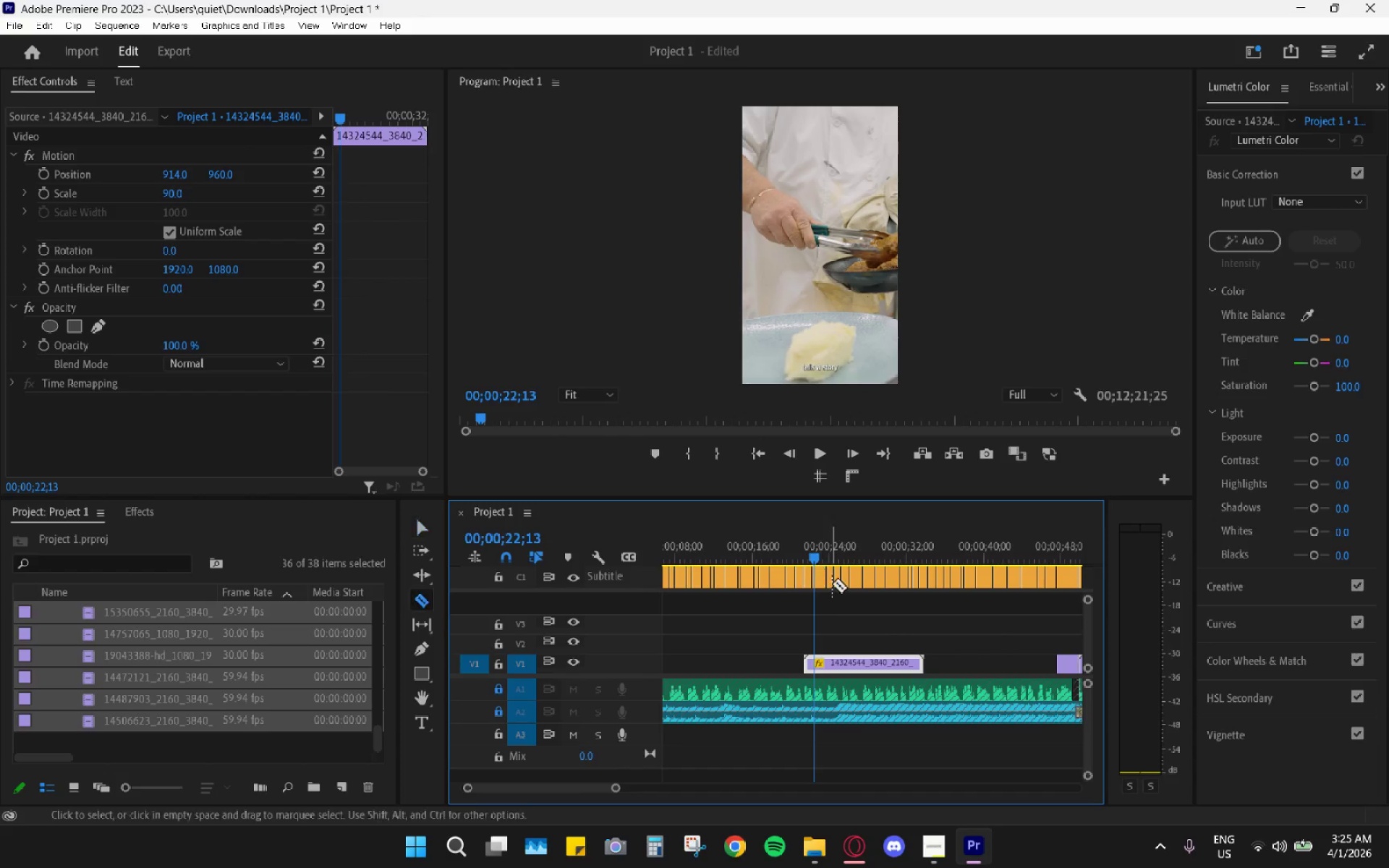 
key(C)
 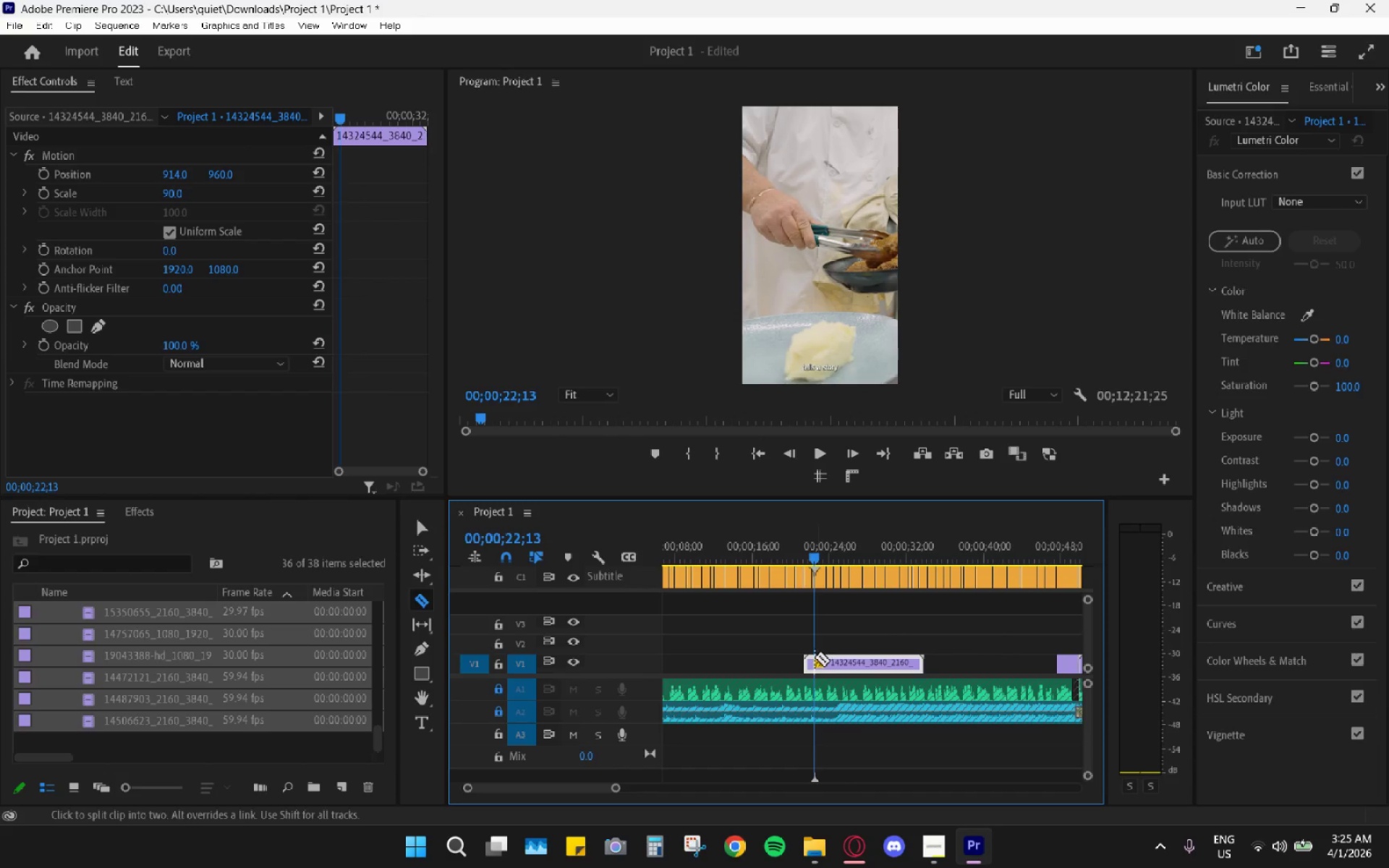 
left_click([812, 664])
 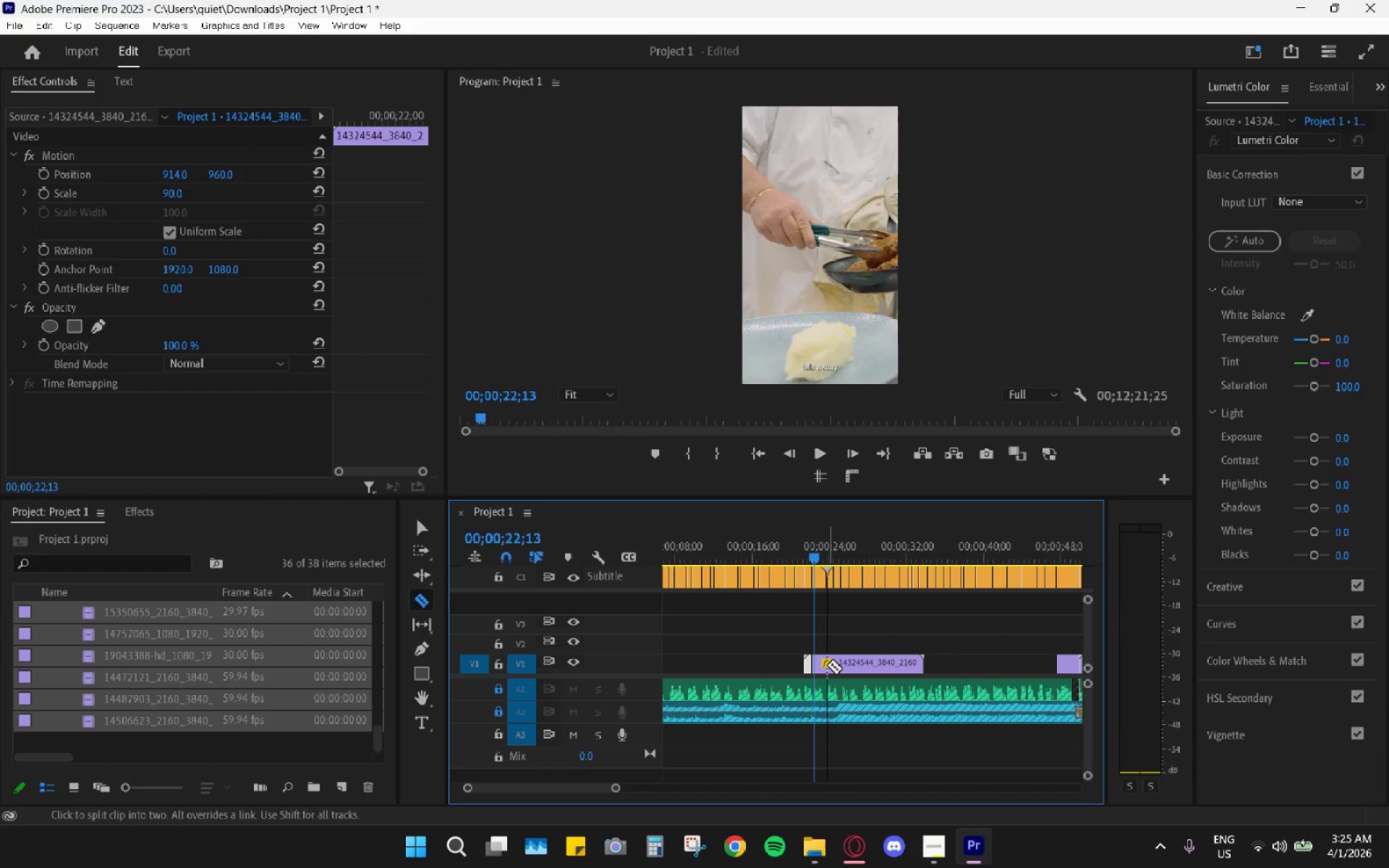 
key(H)
 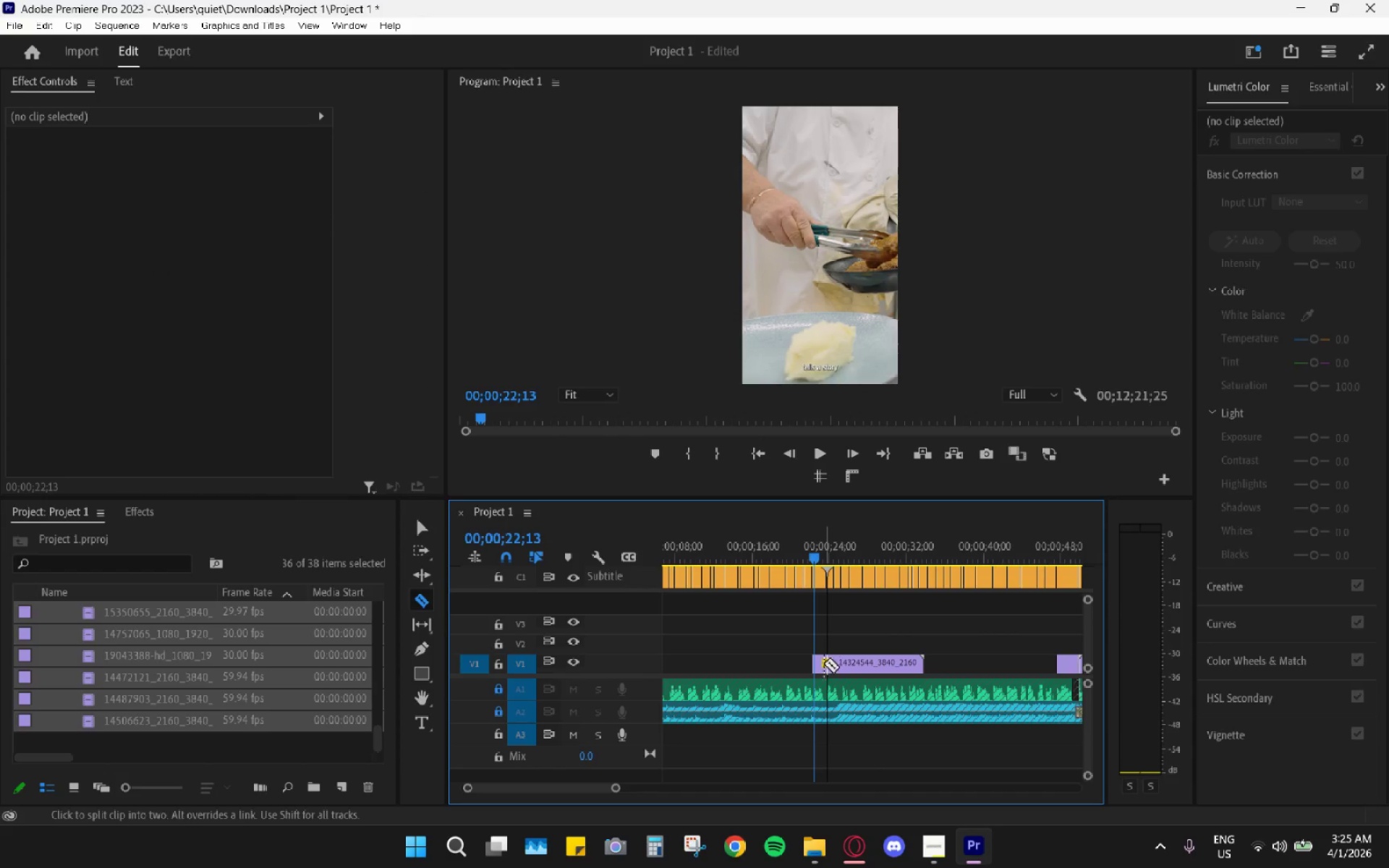 
key(Space)
 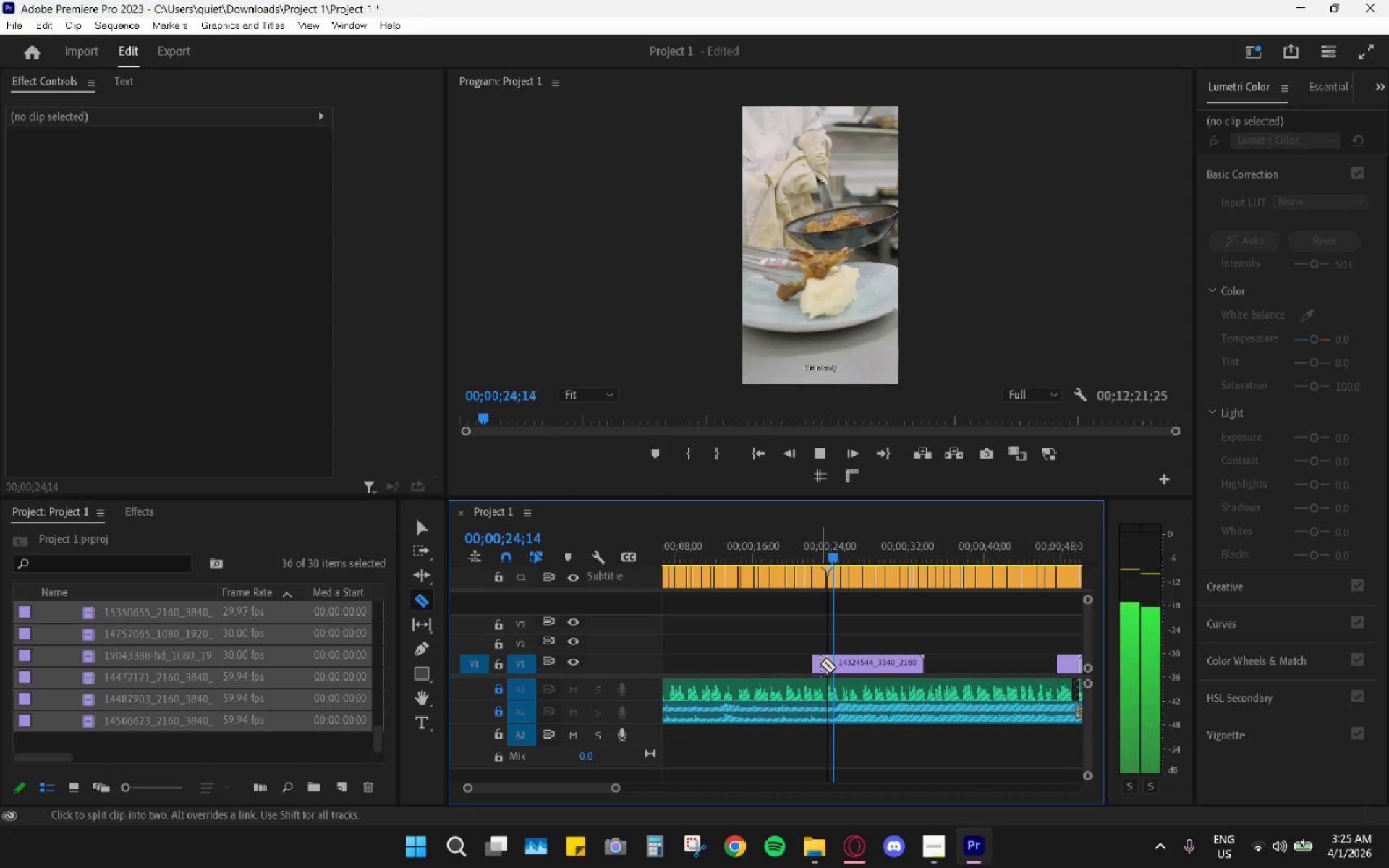 
key(Space)
 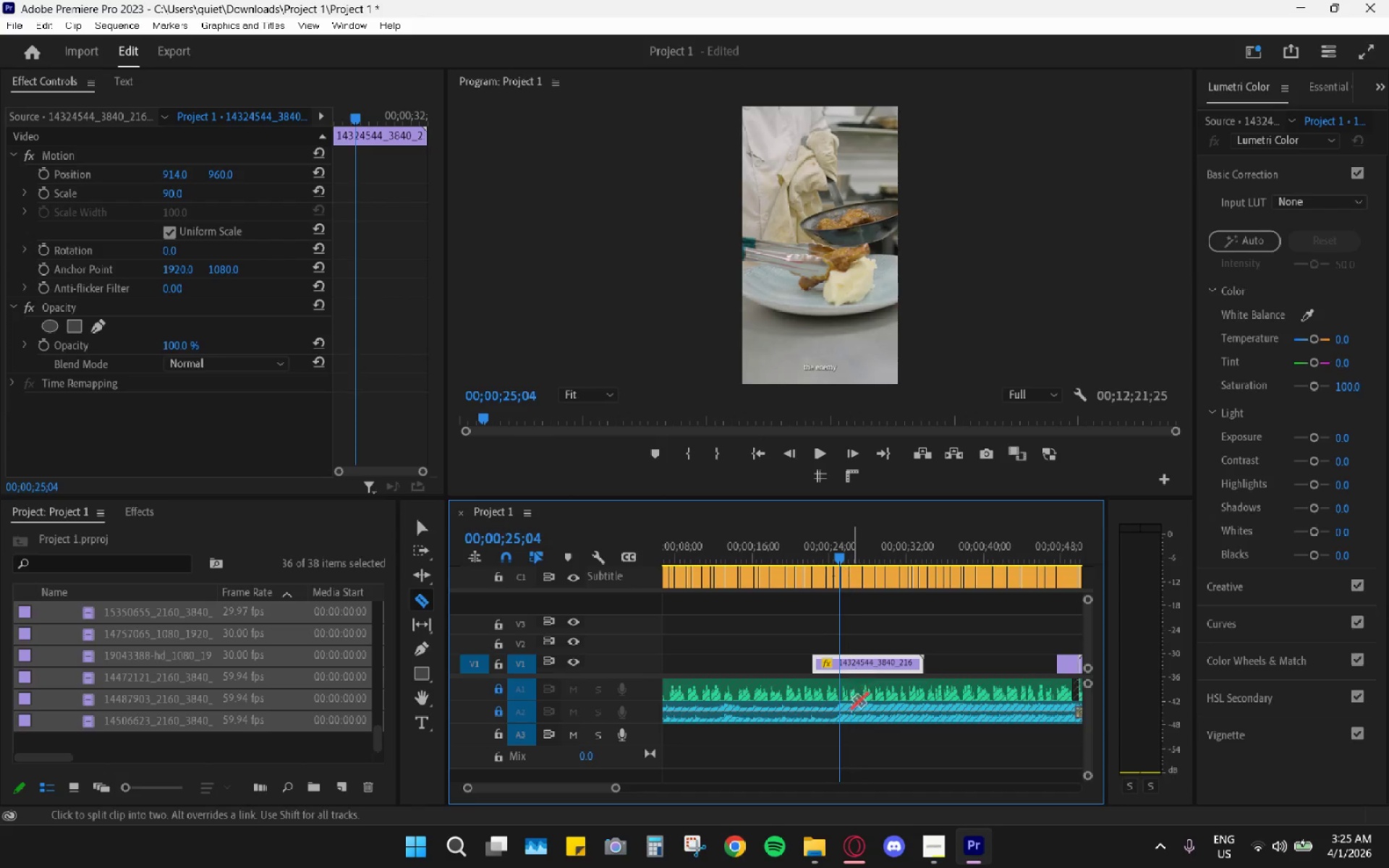 
key(Space)
 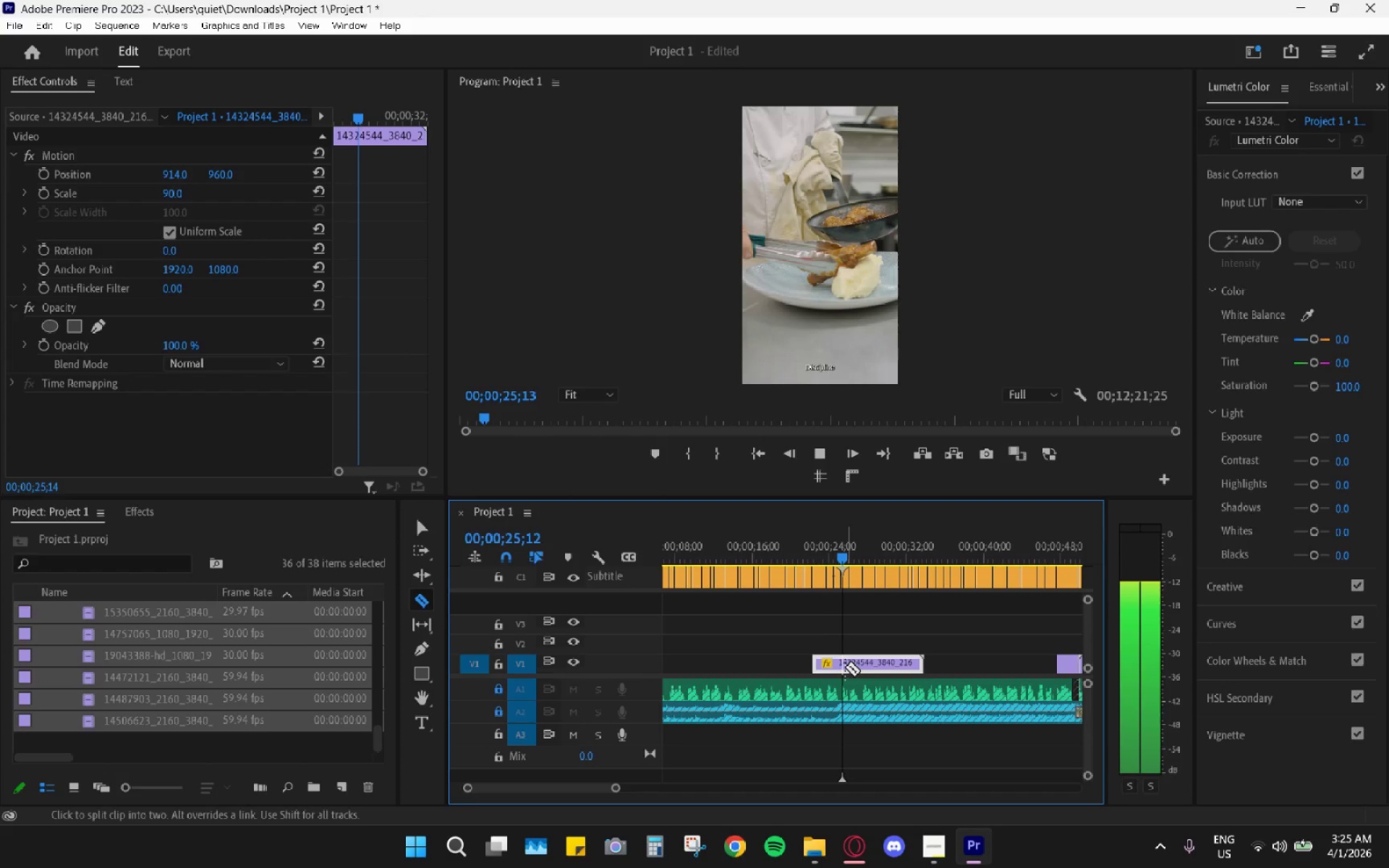 
key(Space)
 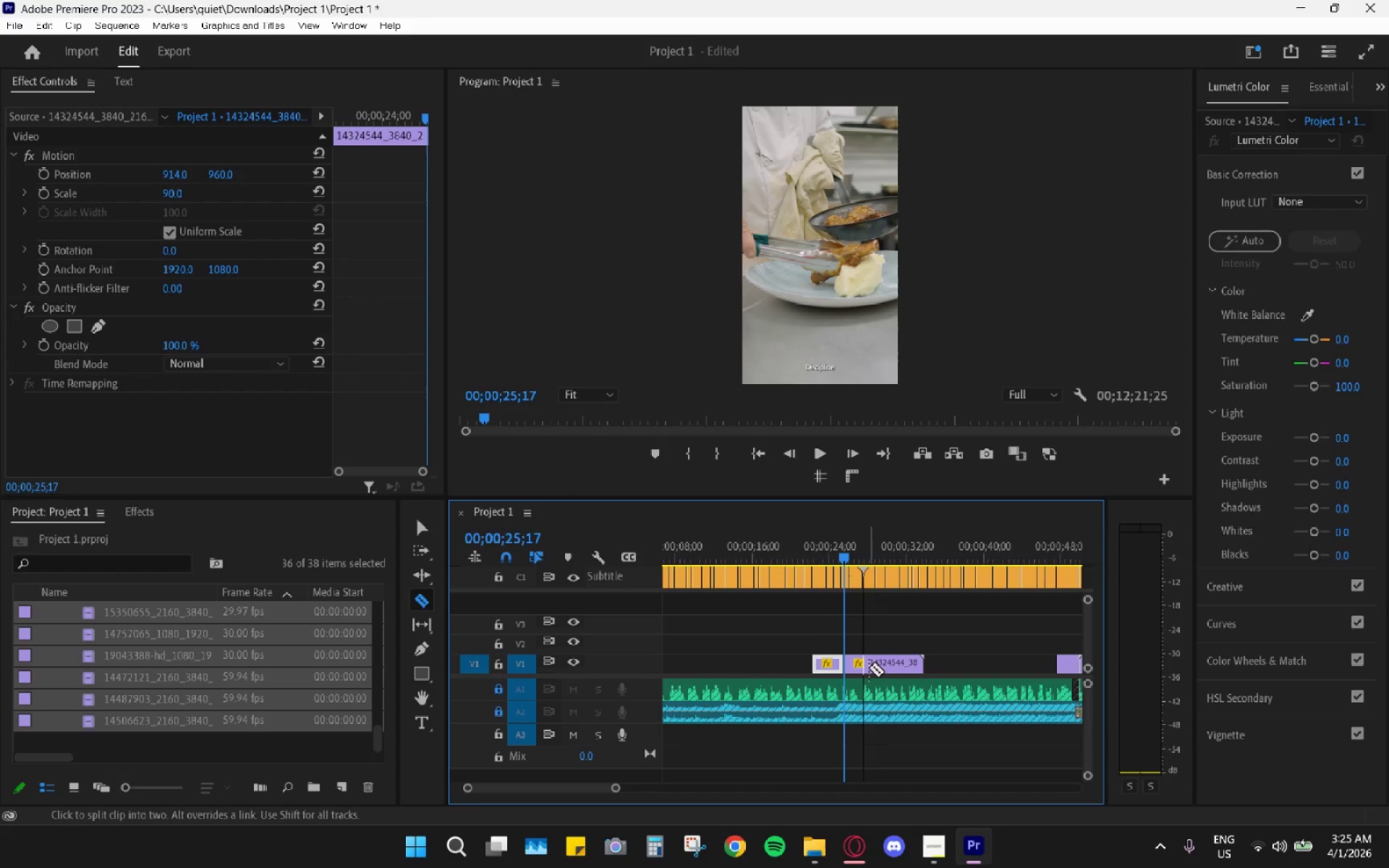 
key(V)
 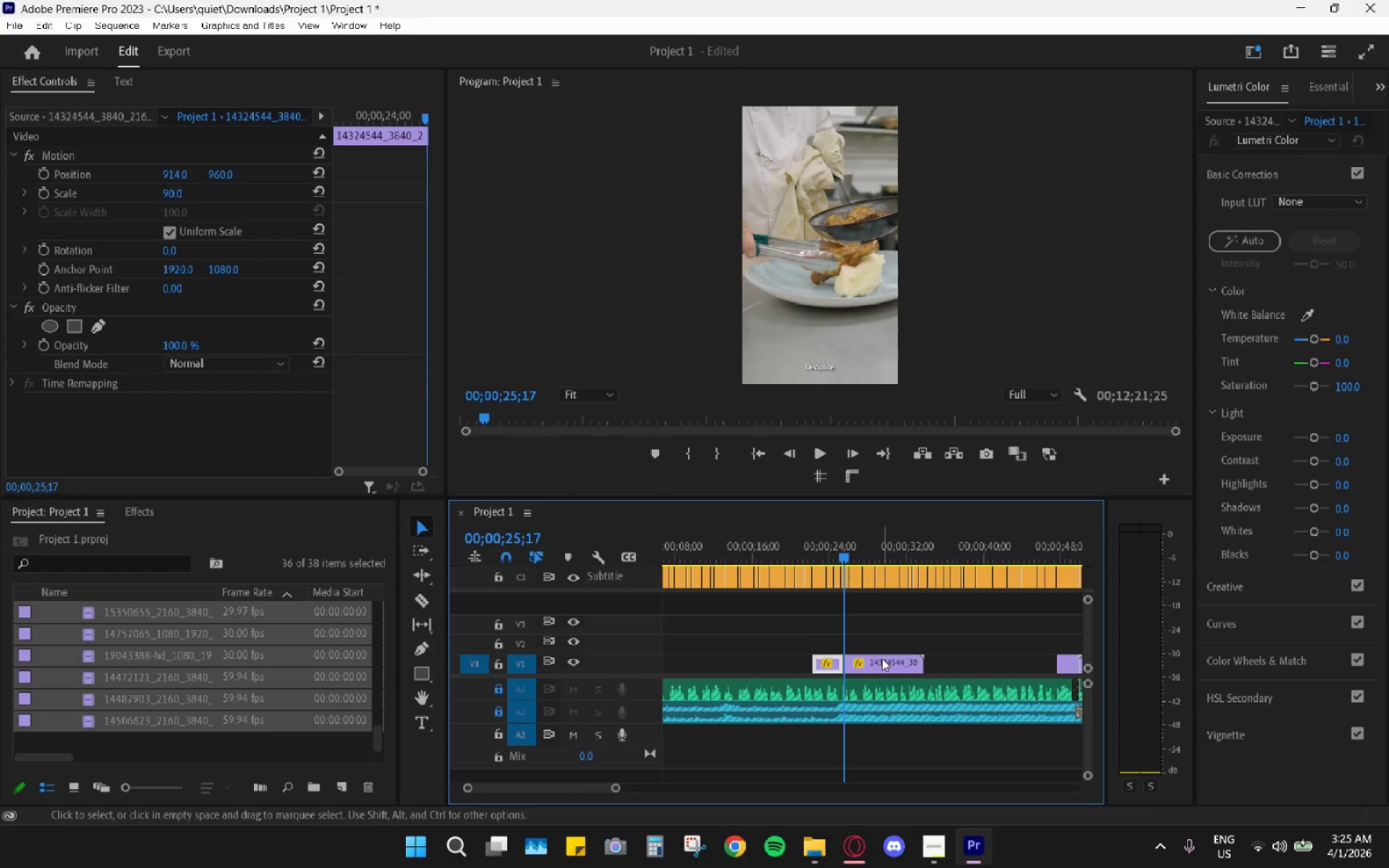 
left_click([882, 658])
 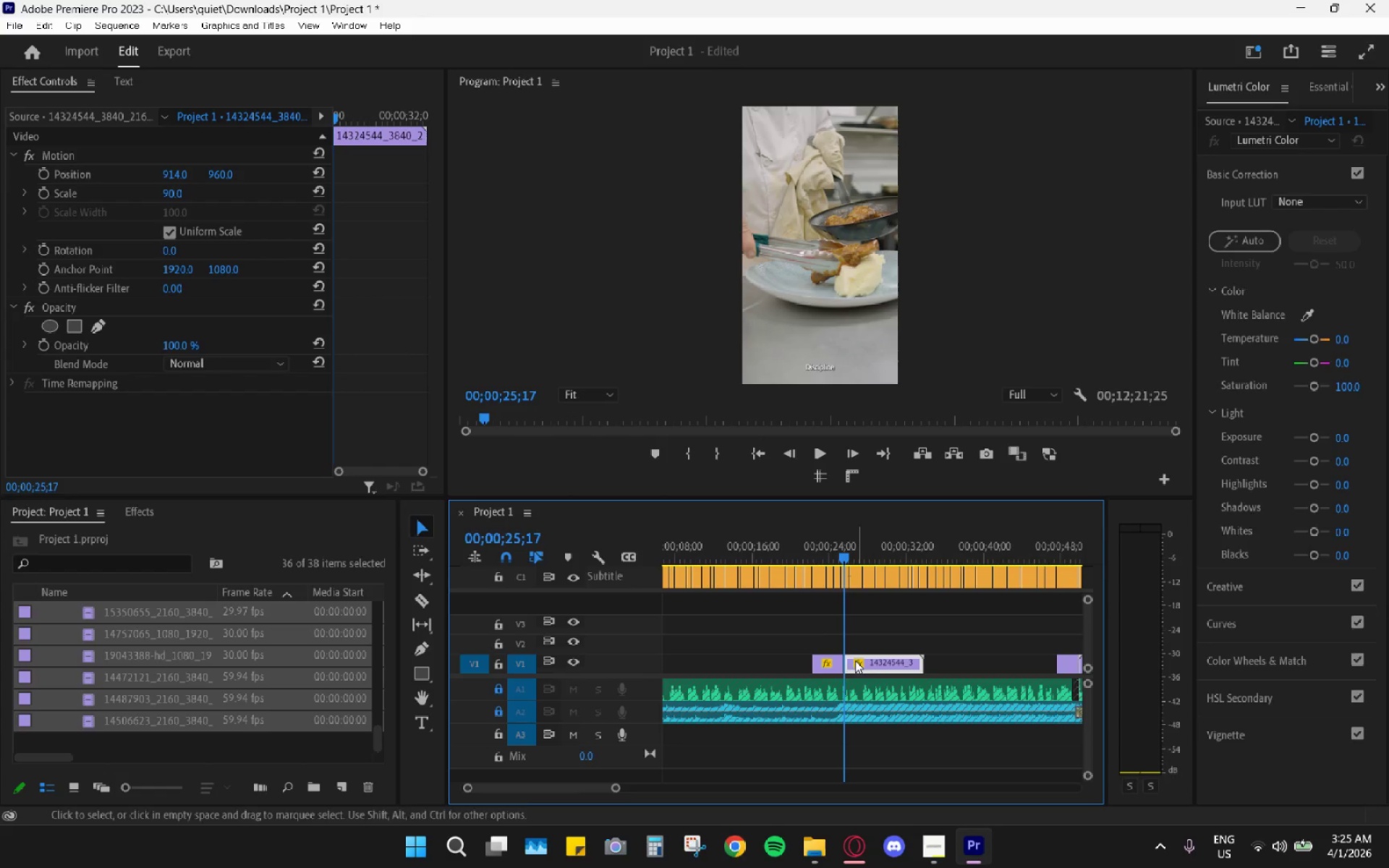 
key(H)
 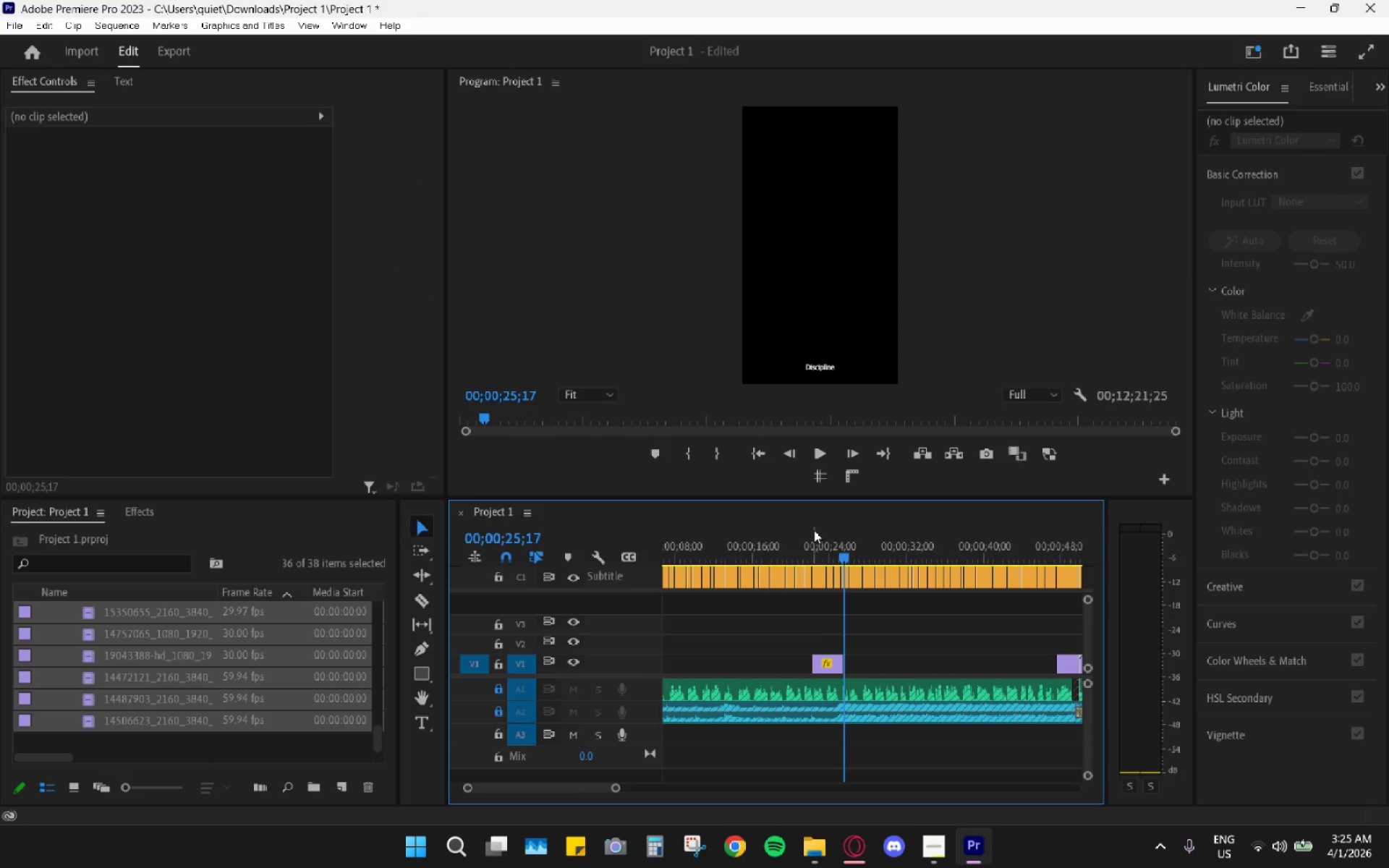 
hold_key(key=AltLeft, duration=0.5)
scroll: coordinate [820, 605], scroll_direction: down, amount: 4.0
 